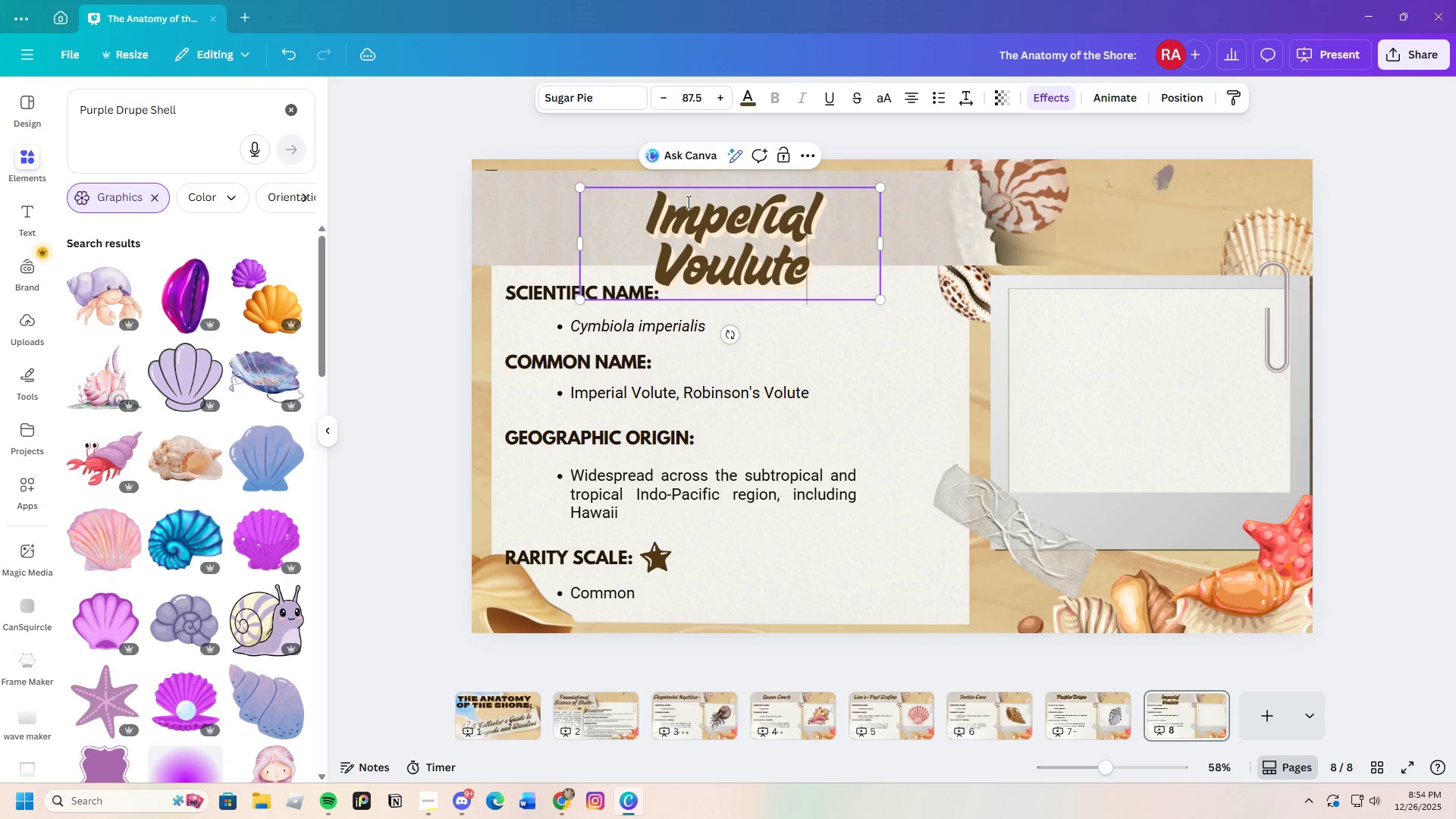 
key(Backspace)
 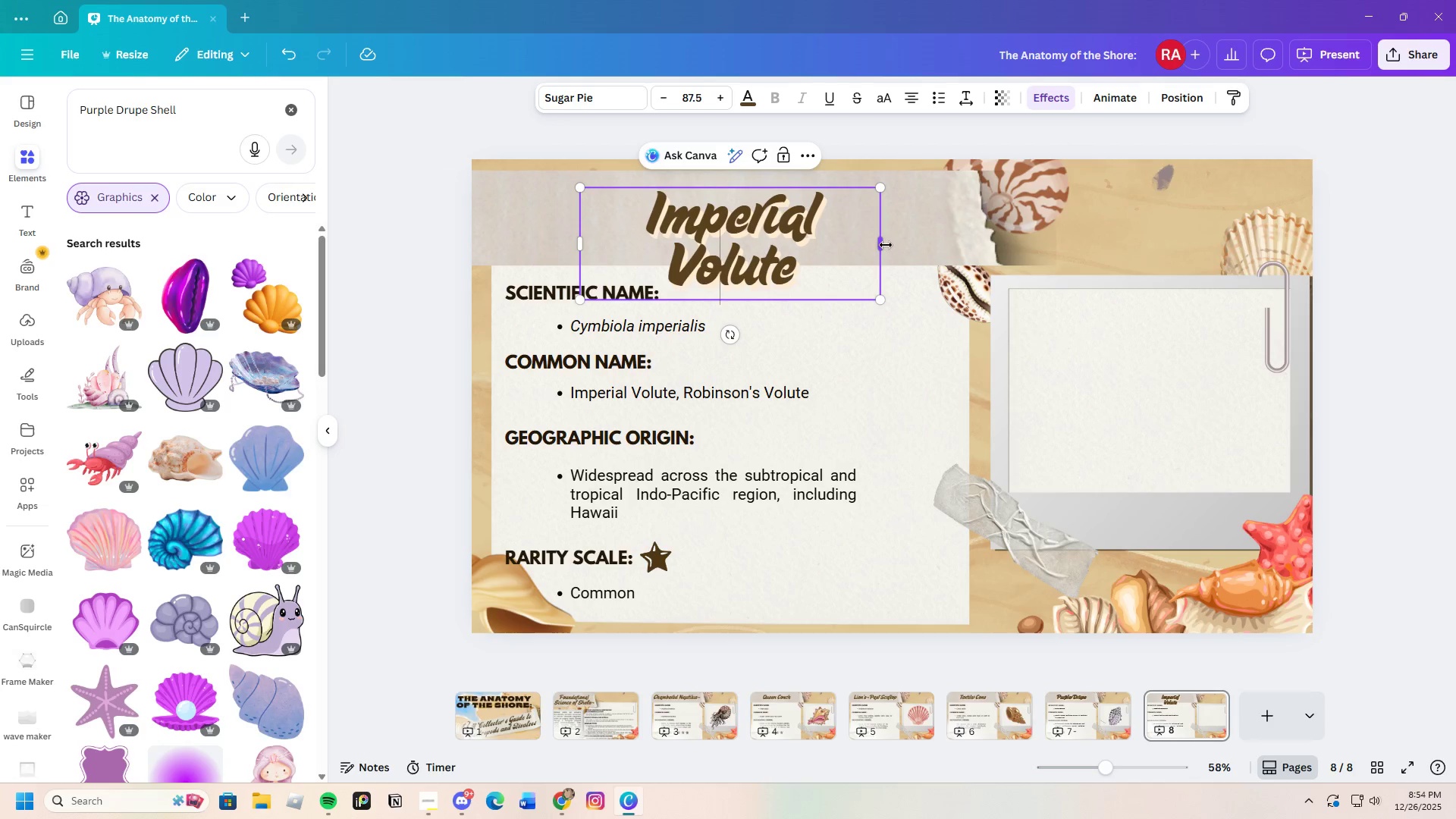 
left_click_drag(start_coordinate=[881, 245], to_coordinate=[902, 242])
 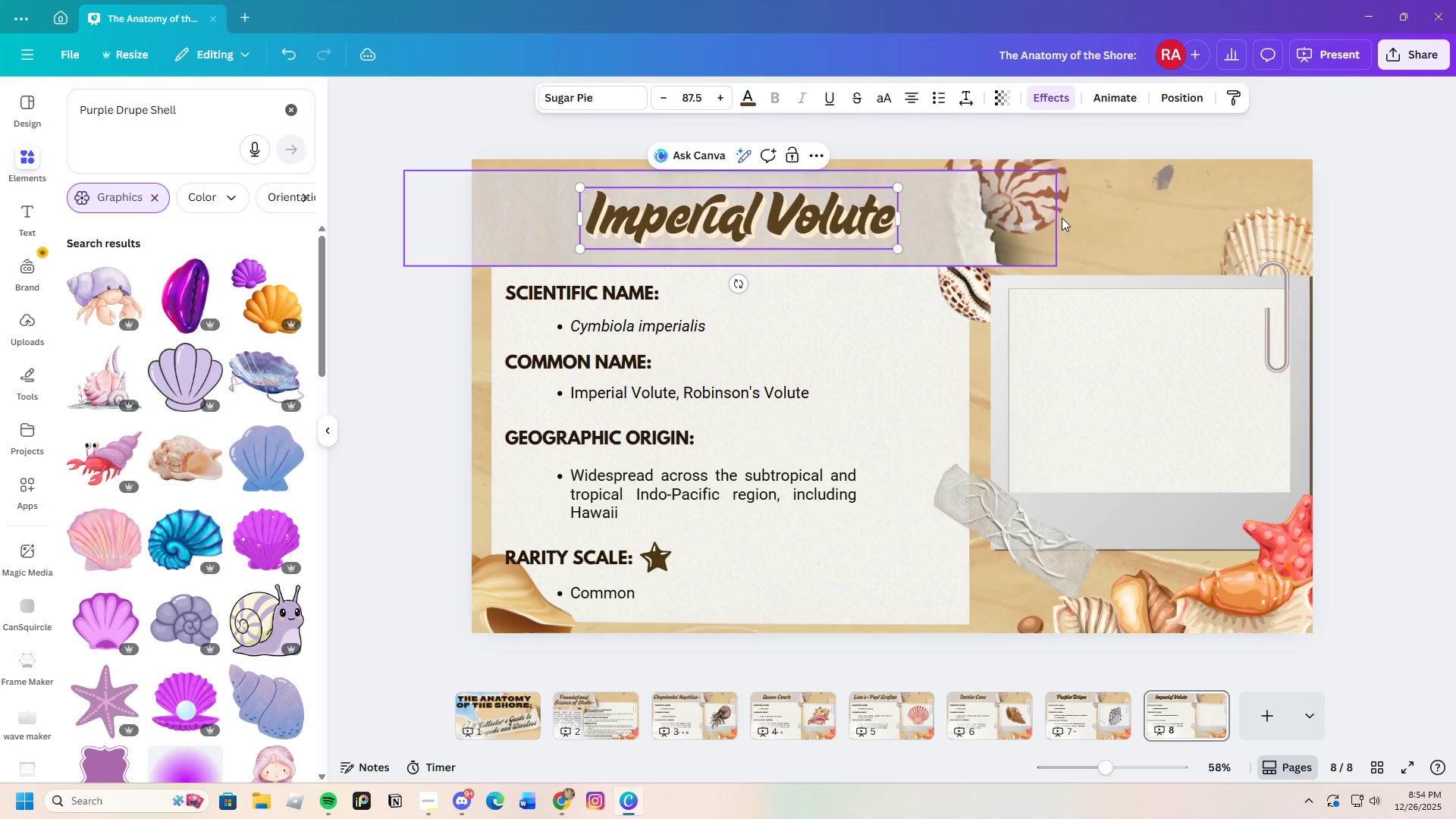 
left_click([1131, 229])
 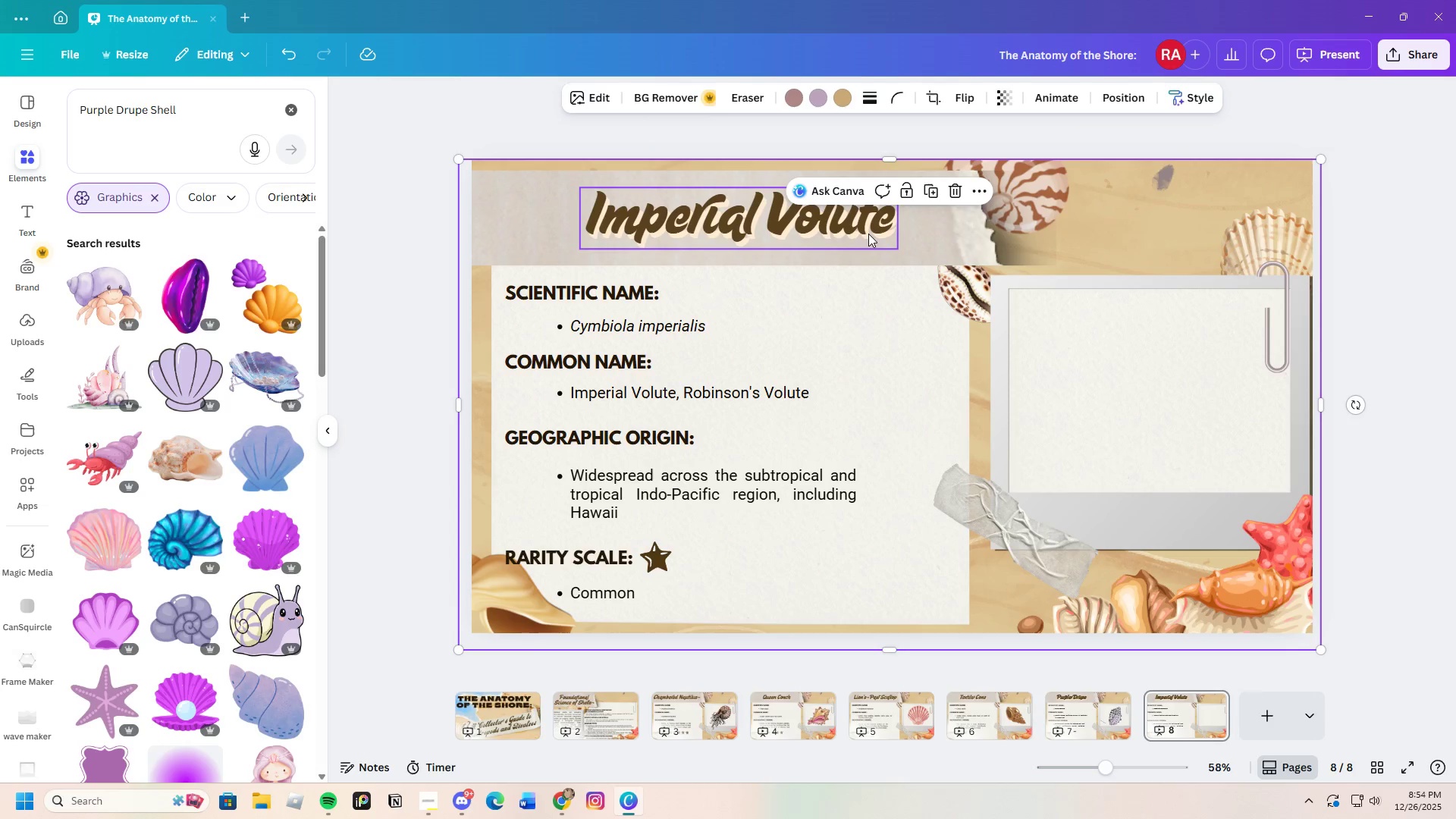 
left_click([852, 230])
 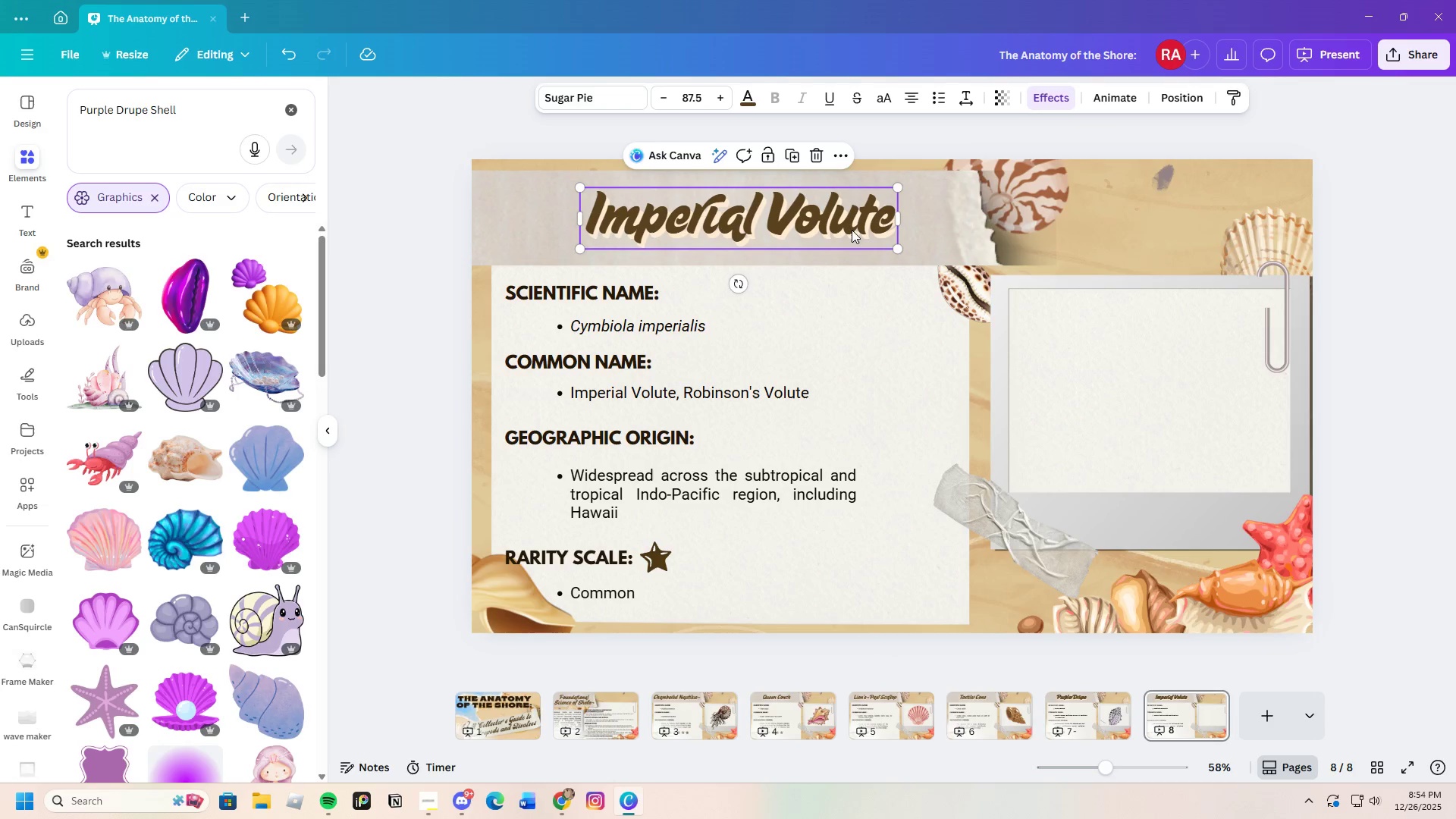 
left_click_drag(start_coordinate=[852, 230], to_coordinate=[810, 230])
 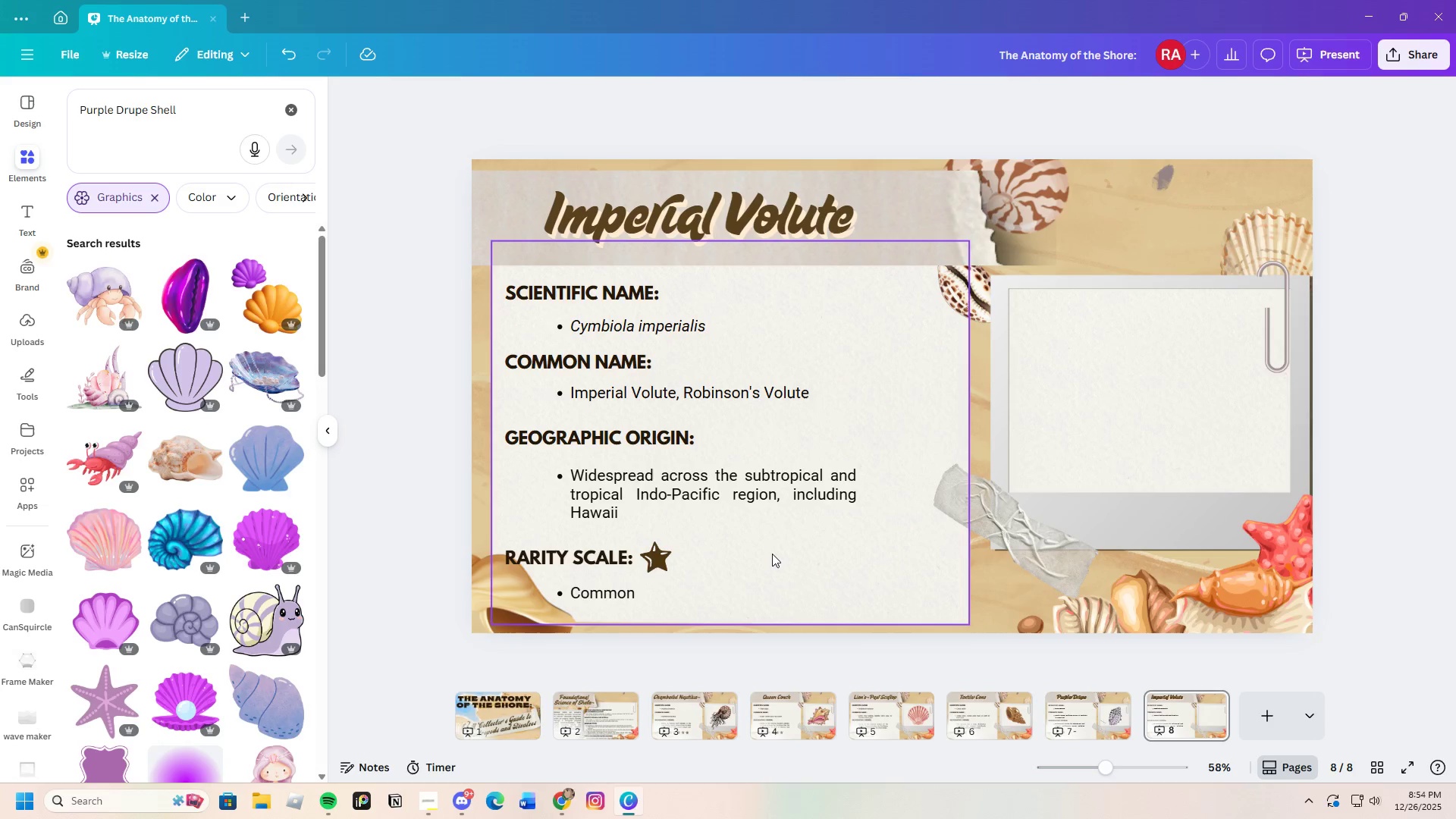 
wait(16.39)
 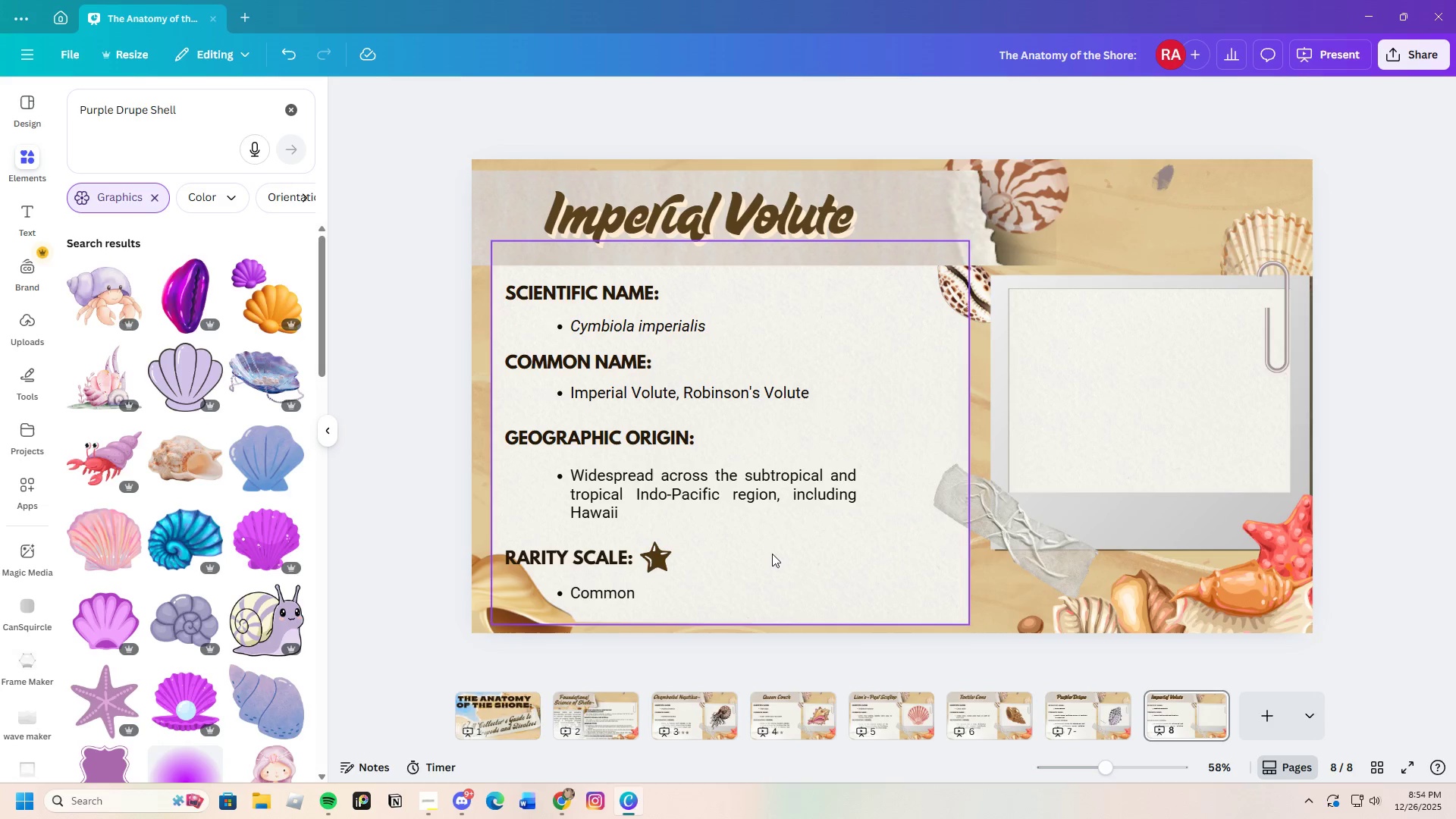 
left_click([220, 401])
 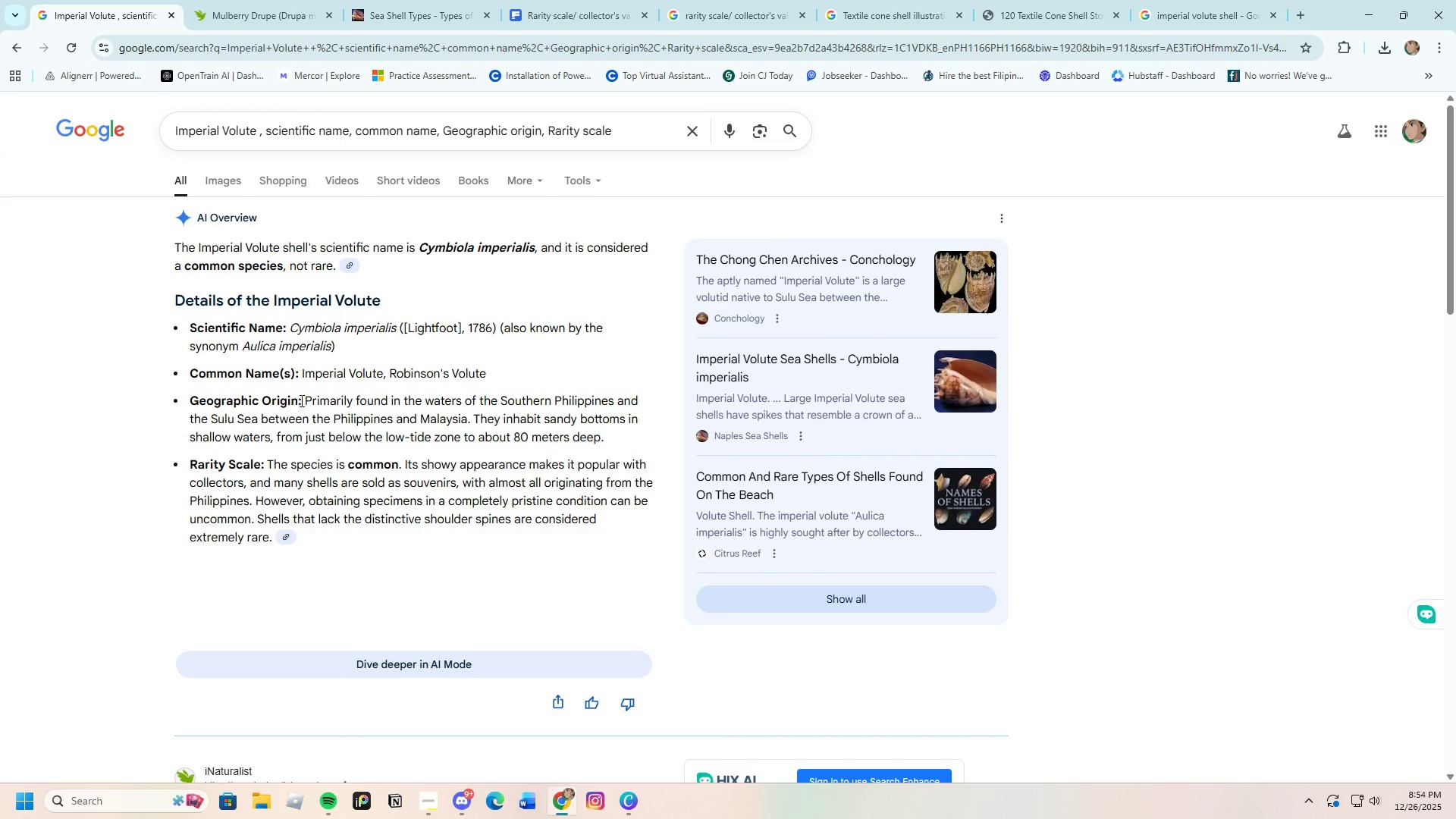 
left_click_drag(start_coordinate=[305, 397], to_coordinate=[473, 419])
 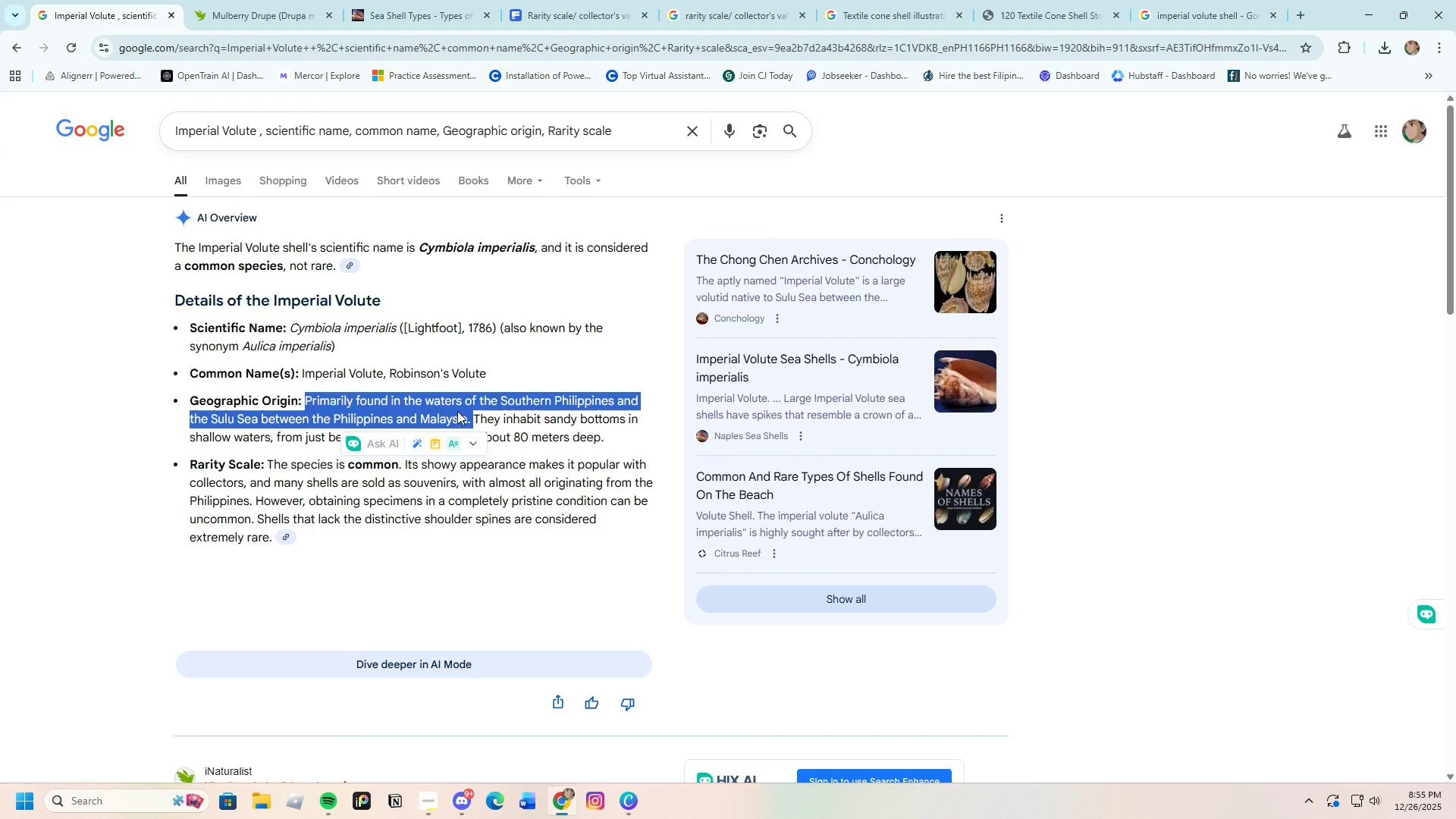 
right_click([457, 411])
 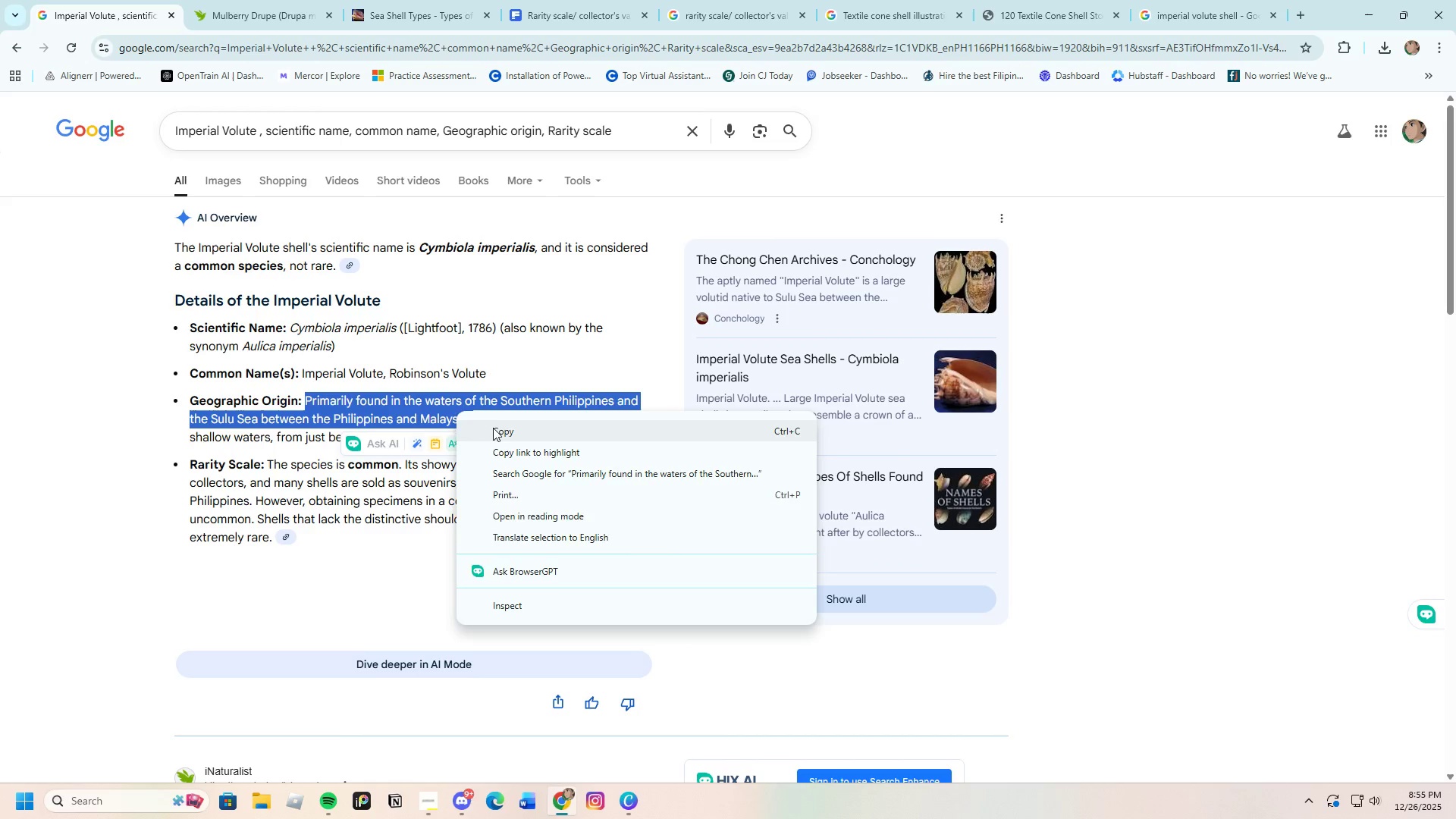 
left_click([496, 428])
 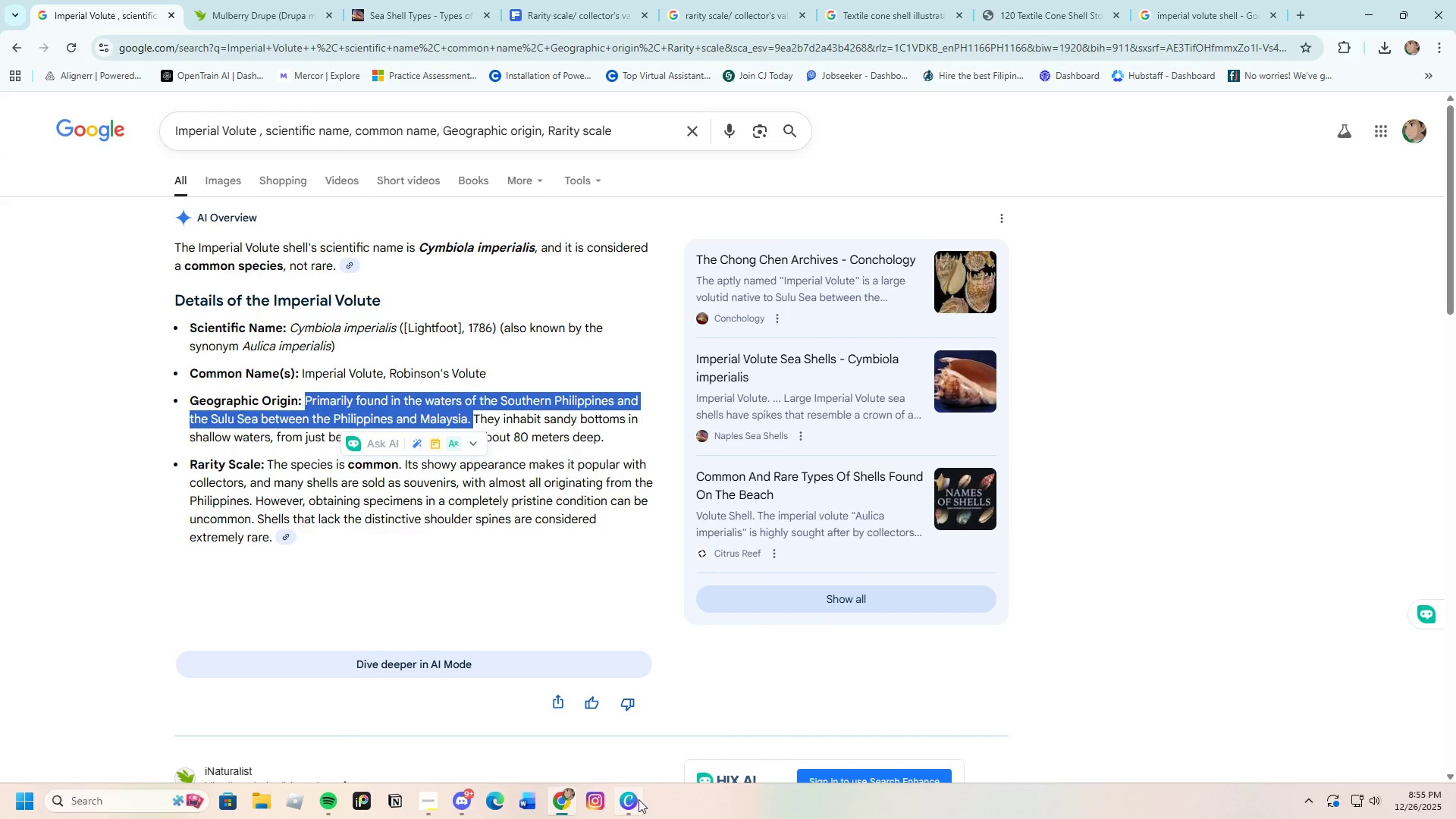 
left_click([627, 802])
 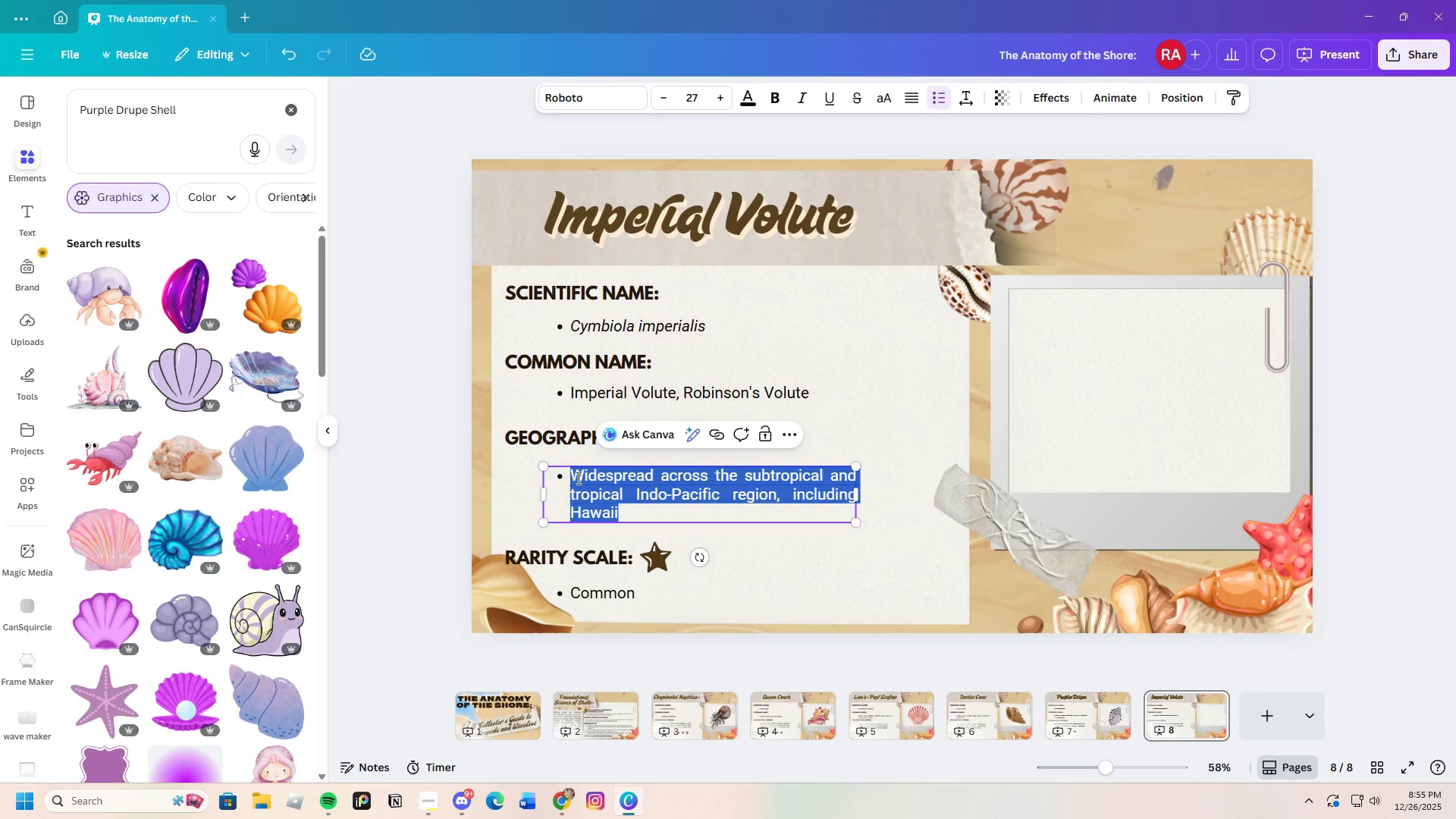 
double_click([576, 477])
 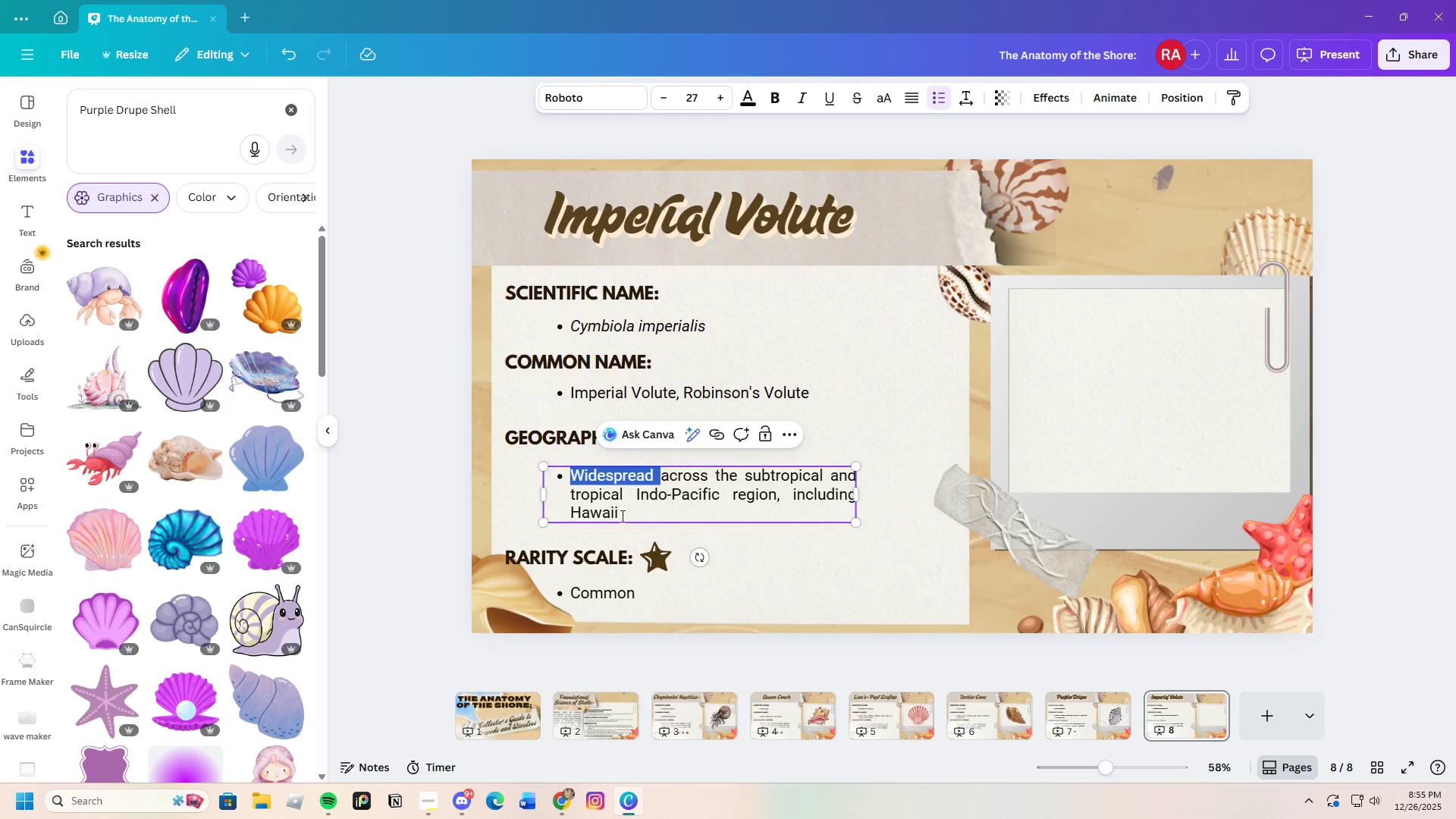 
double_click([614, 513])
 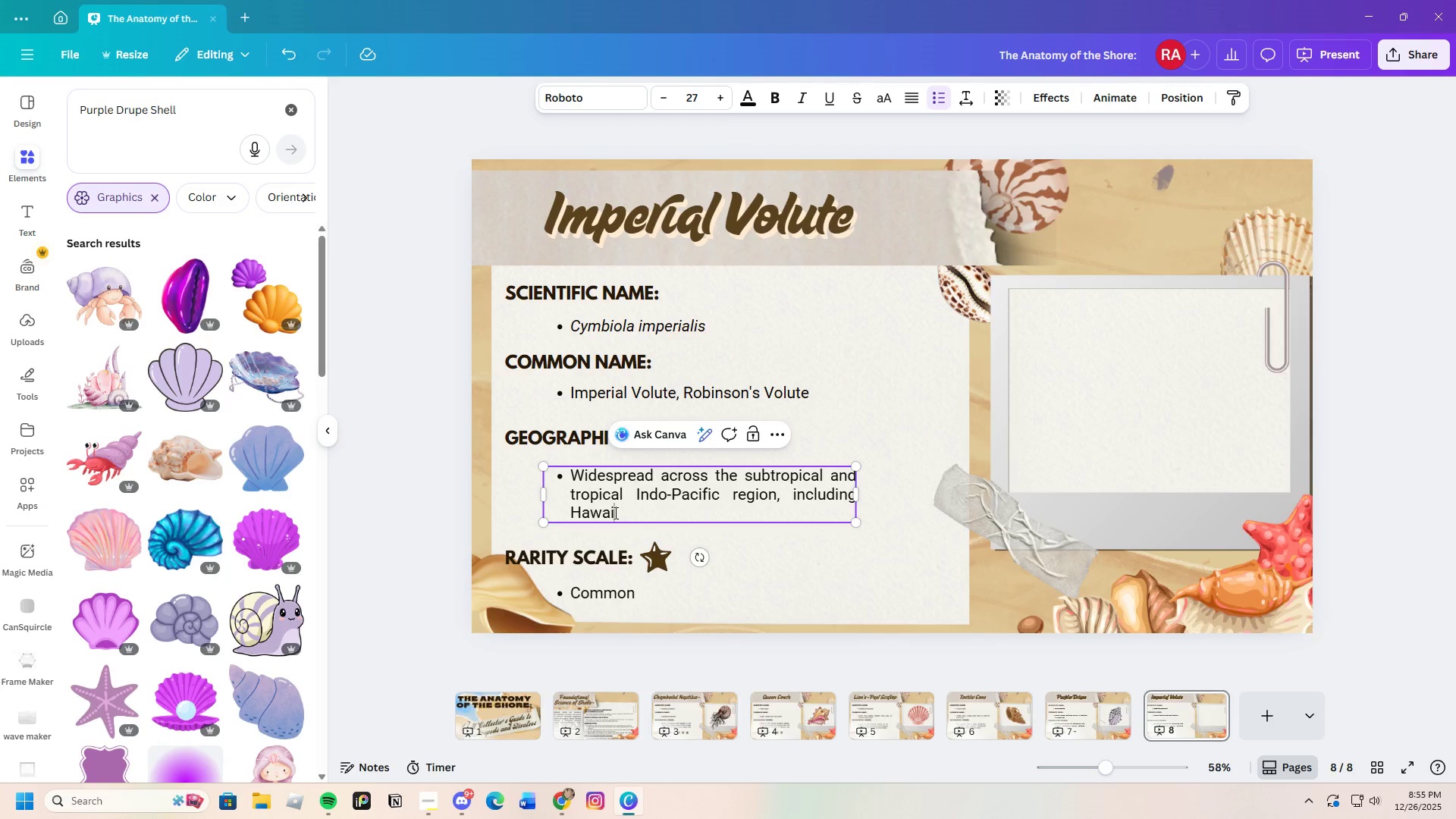 
triple_click([614, 513])
 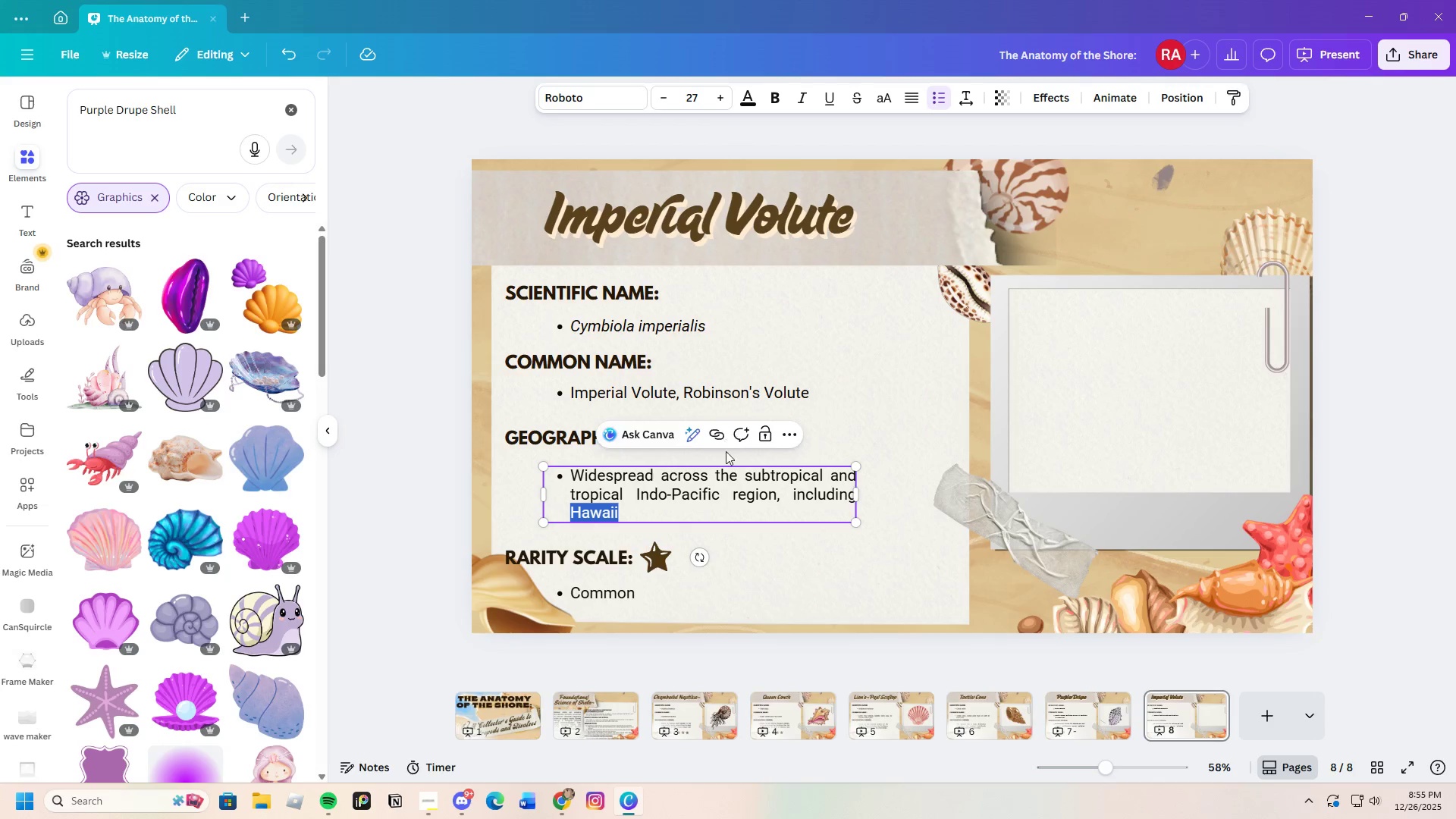 
left_click([622, 479])
 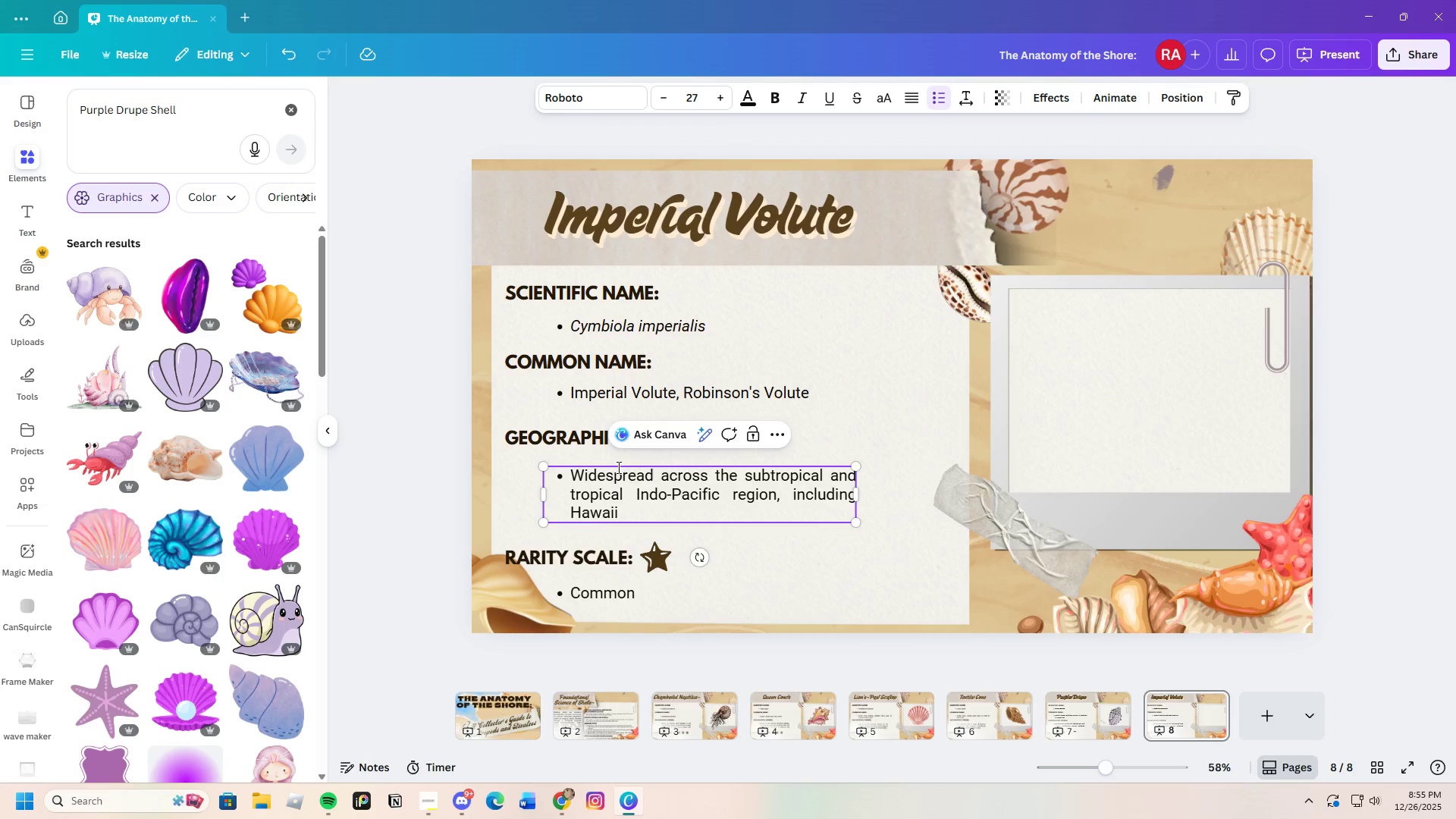 
wait(11.39)
 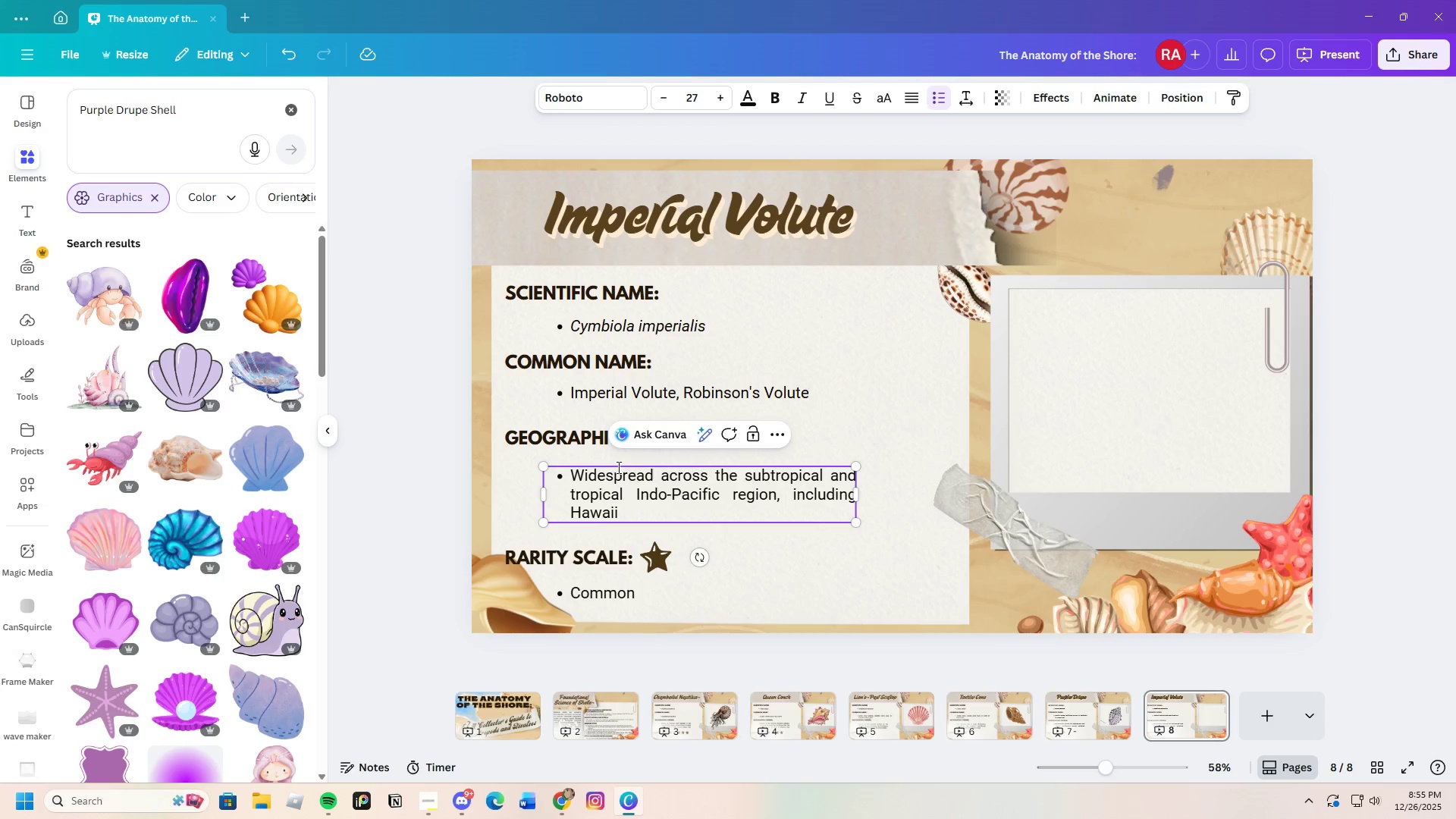 
double_click([590, 487])
 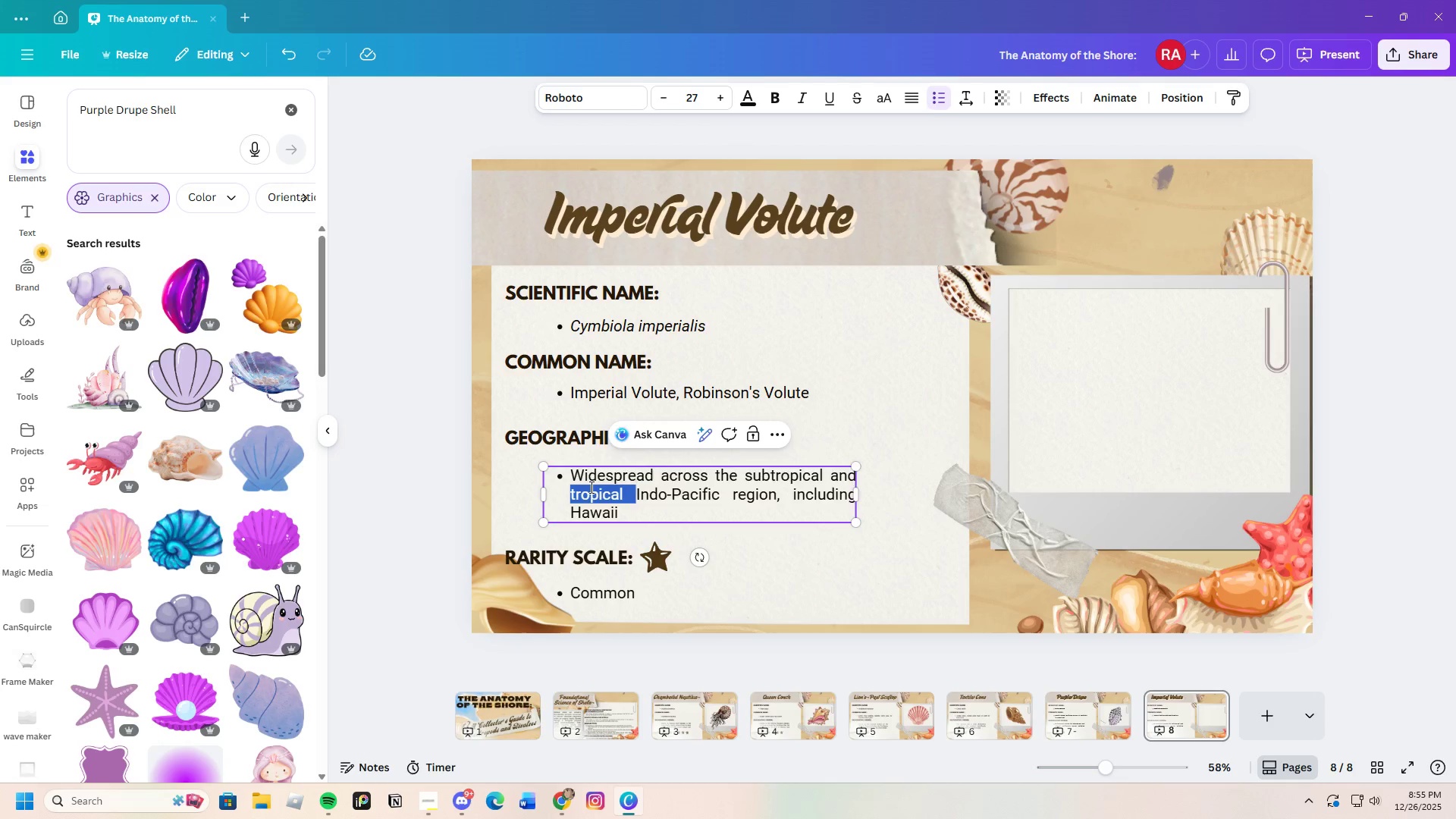 
triple_click([590, 487])
 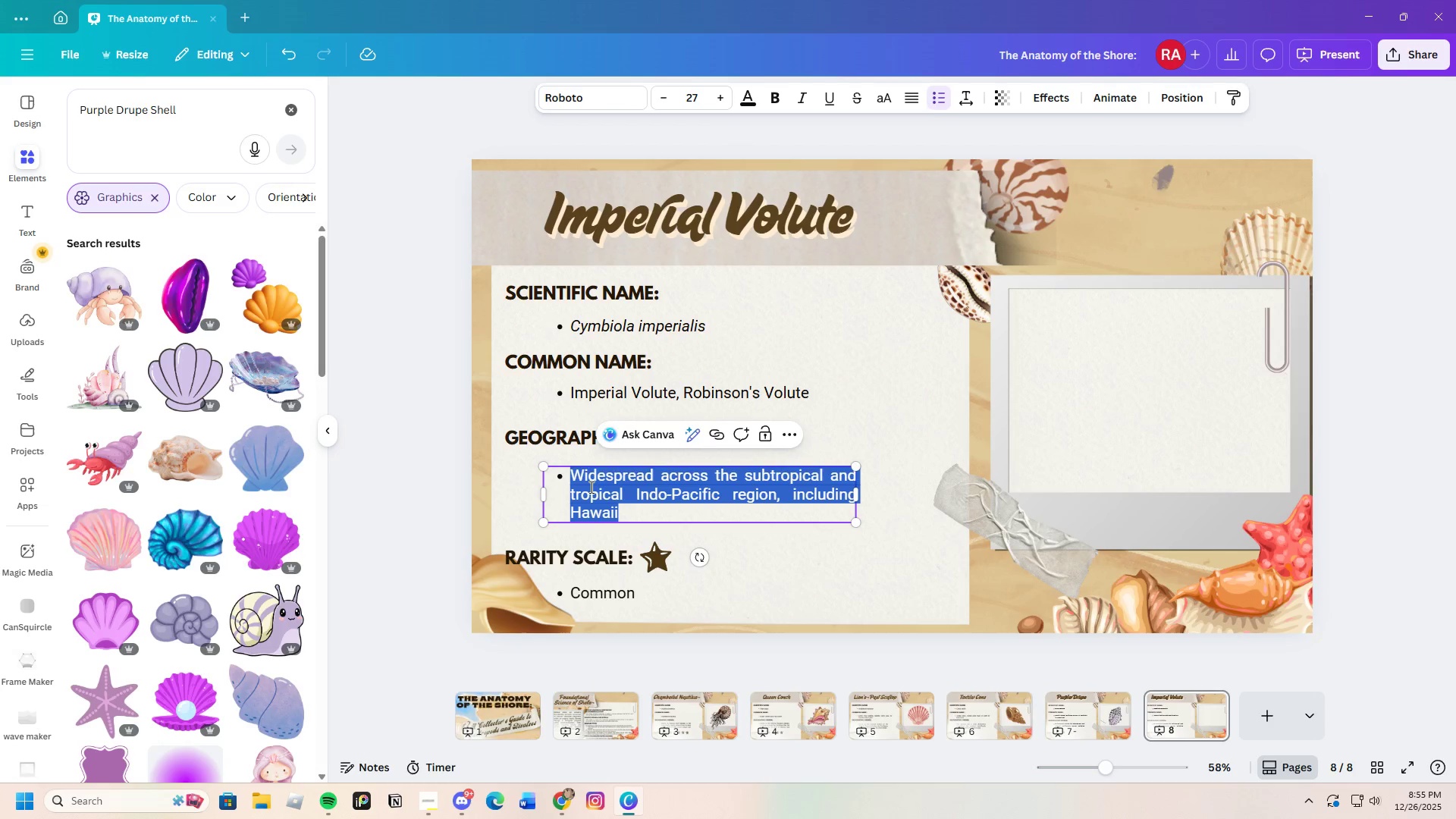 
triple_click([590, 487])
 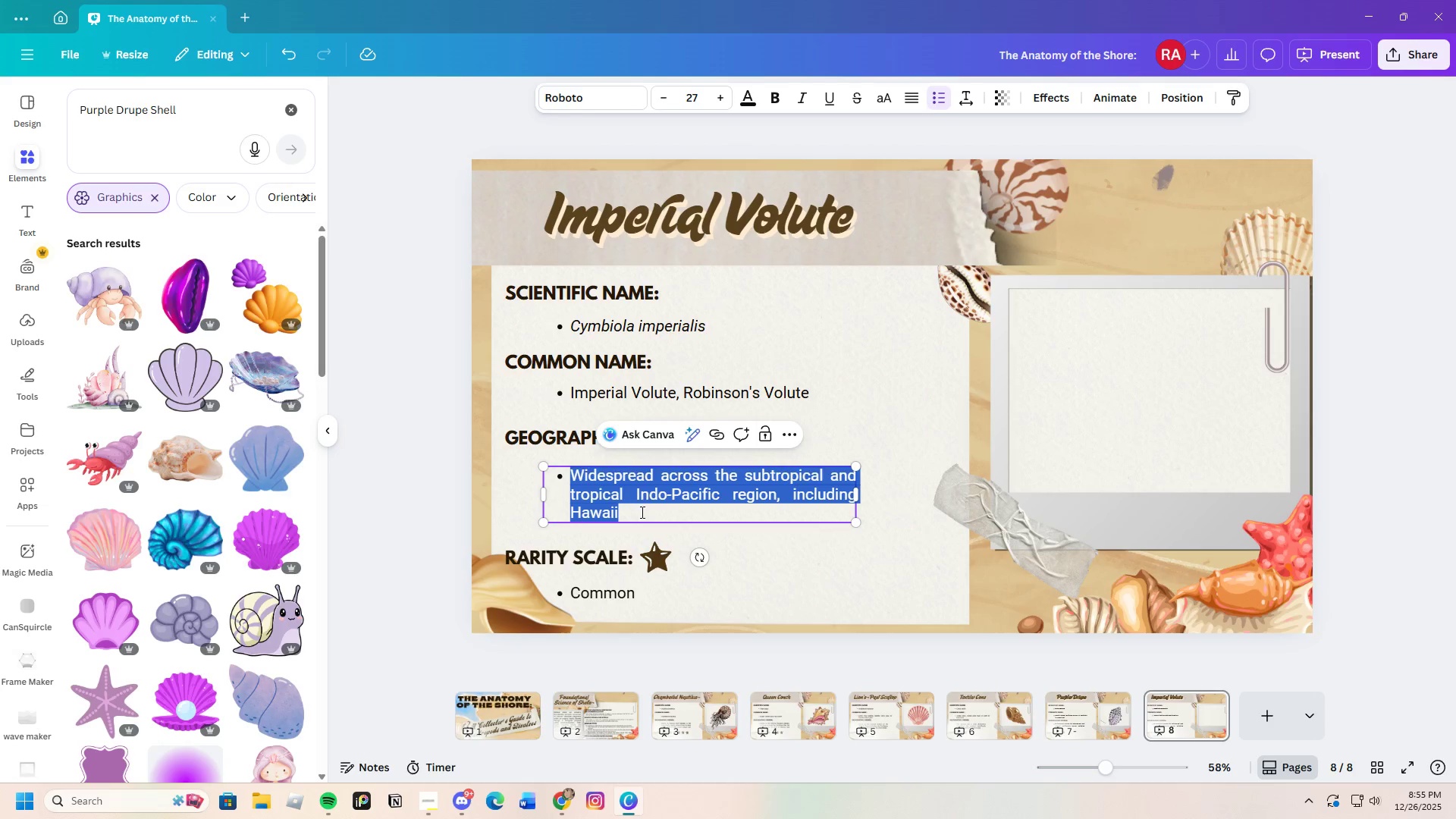 
left_click([641, 513])
 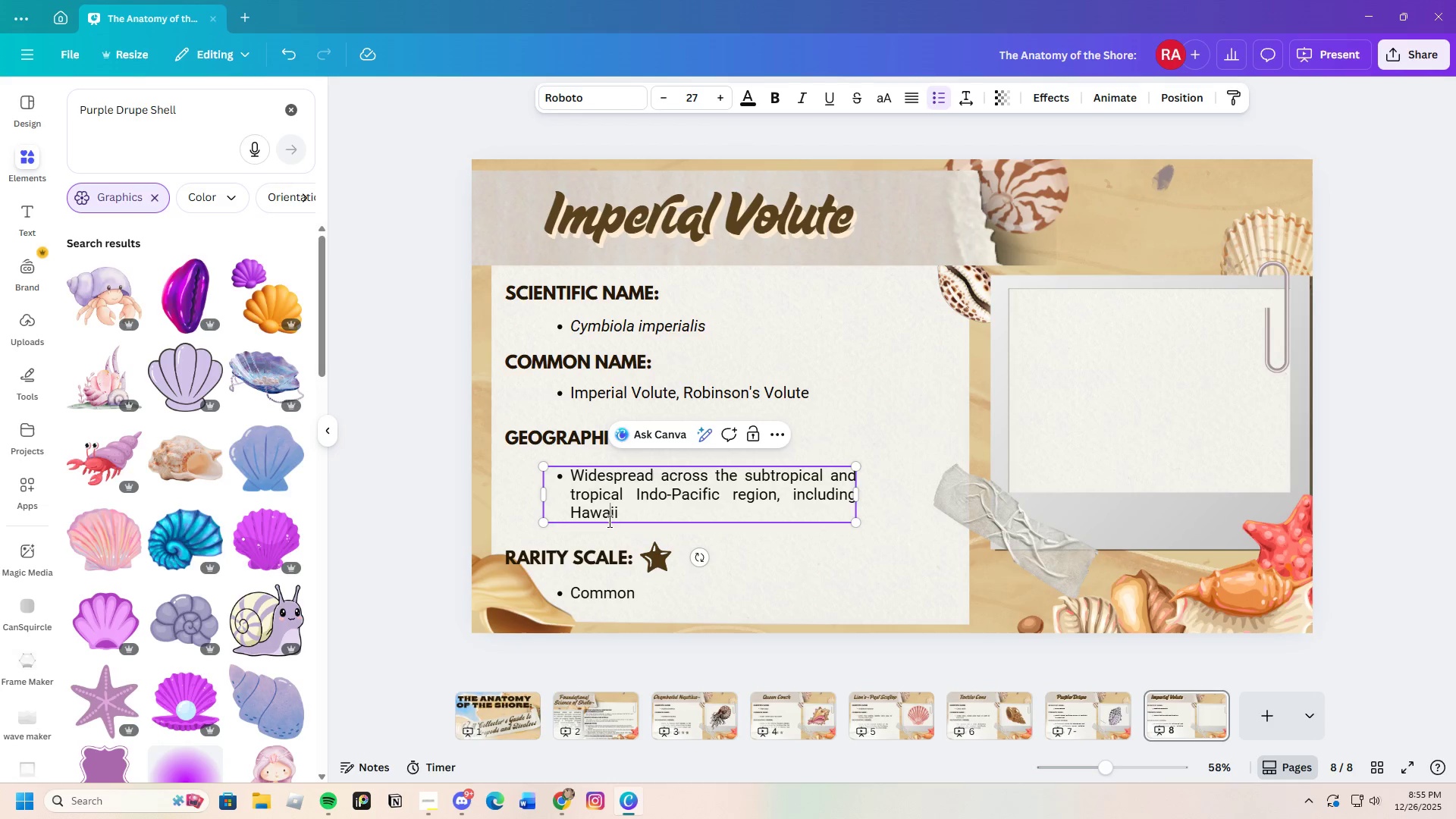 
double_click([608, 519])
 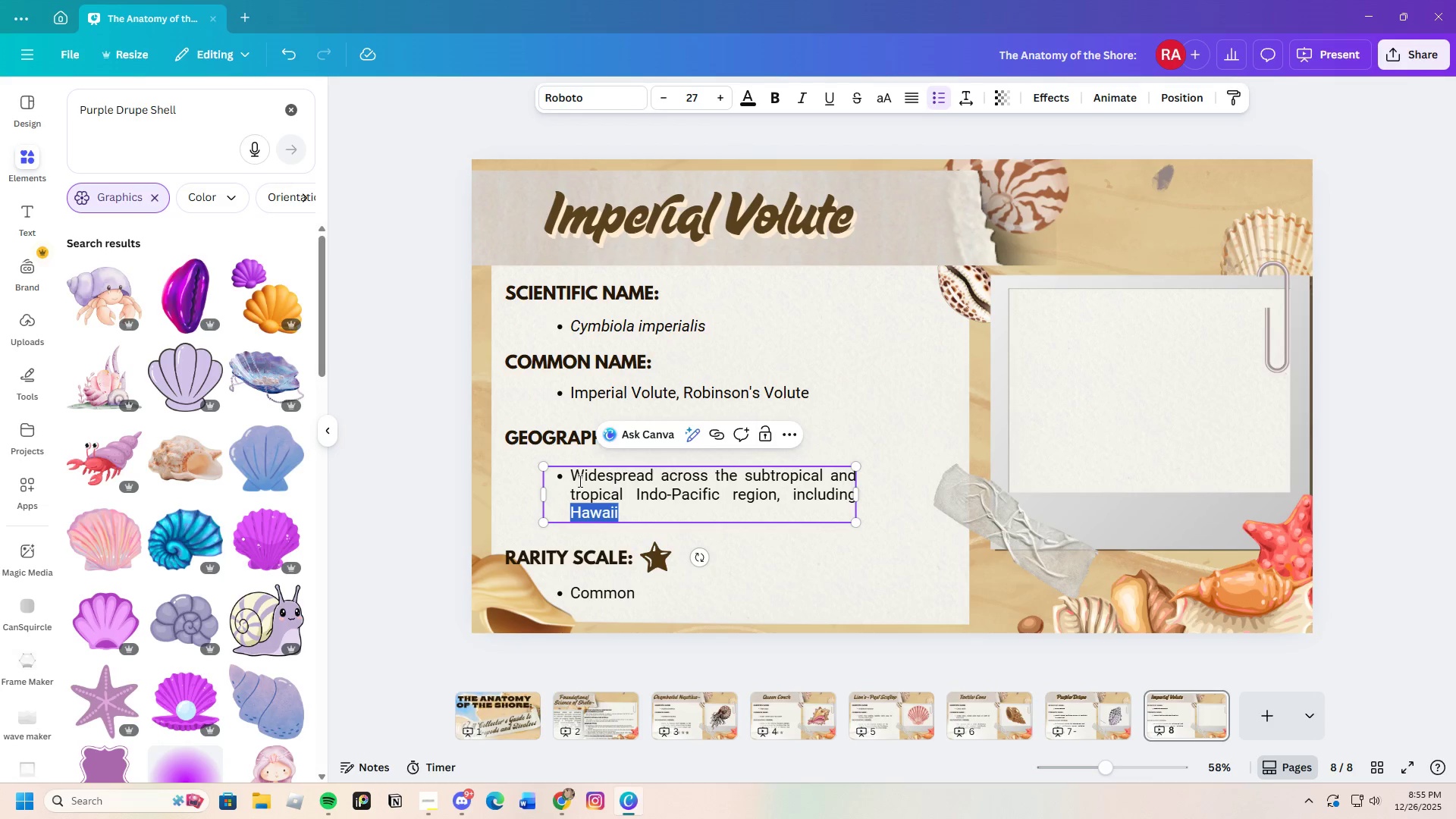 
double_click([579, 481])
 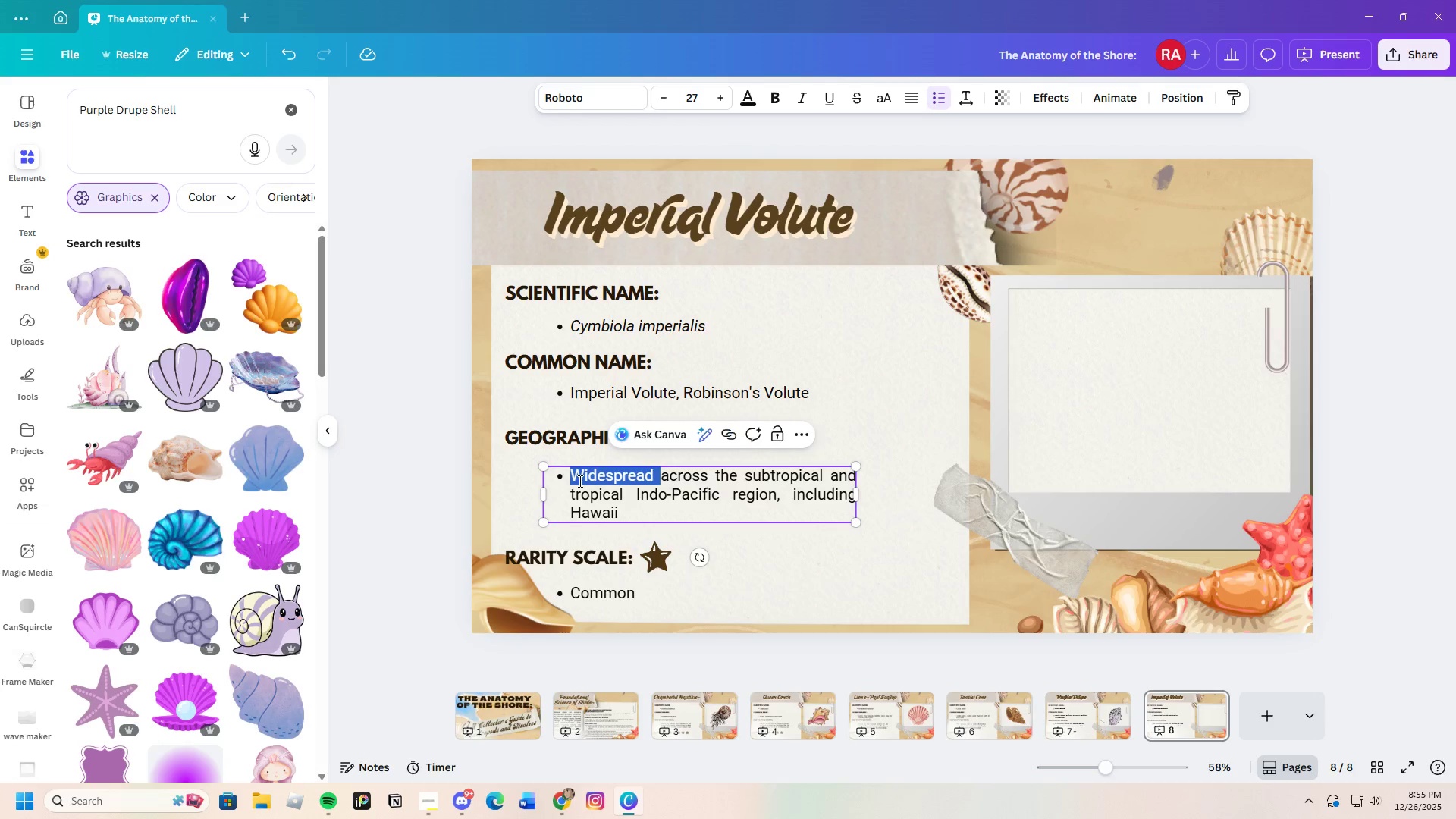 
triple_click([579, 481])
 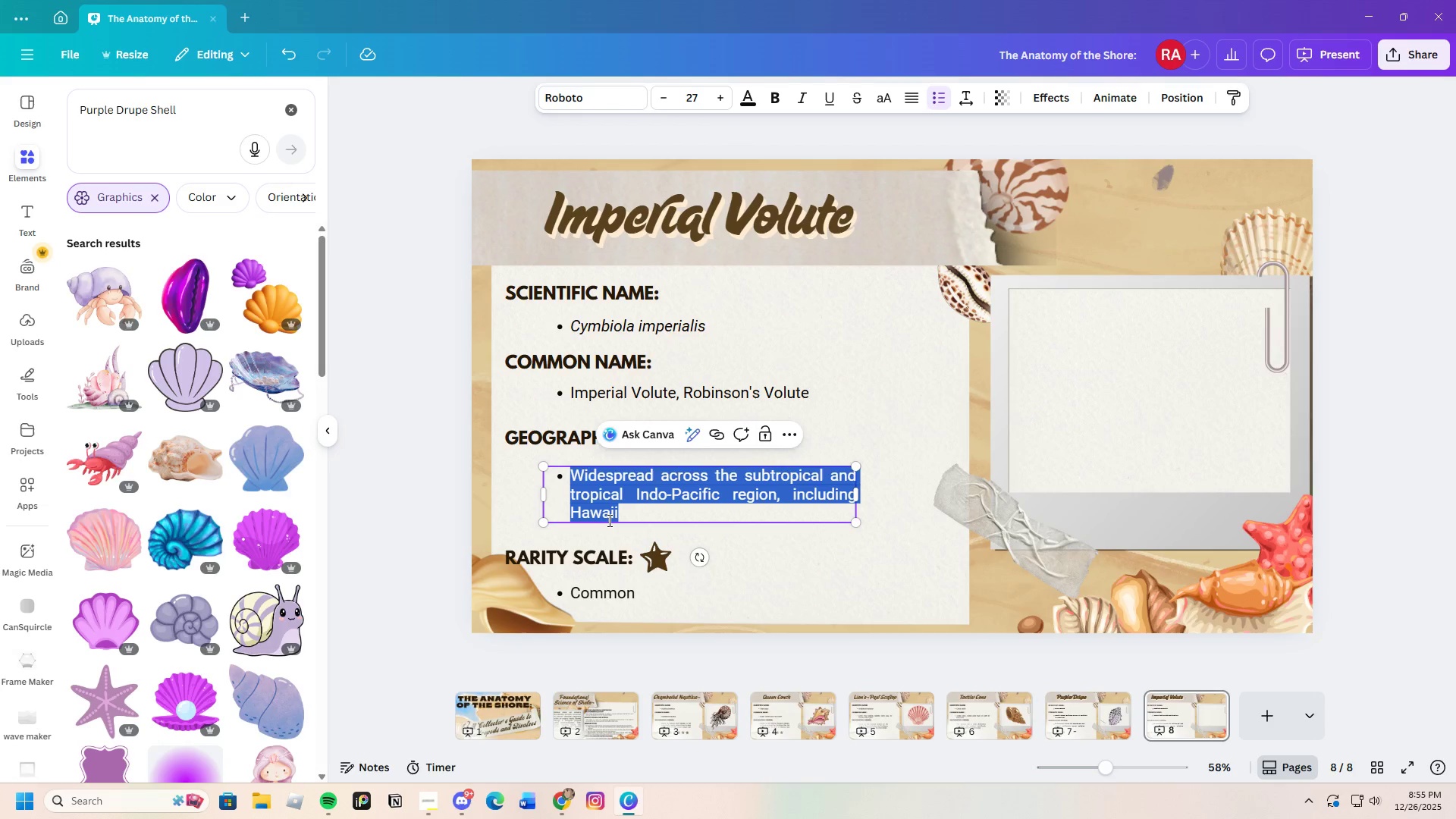 
double_click([610, 519])
 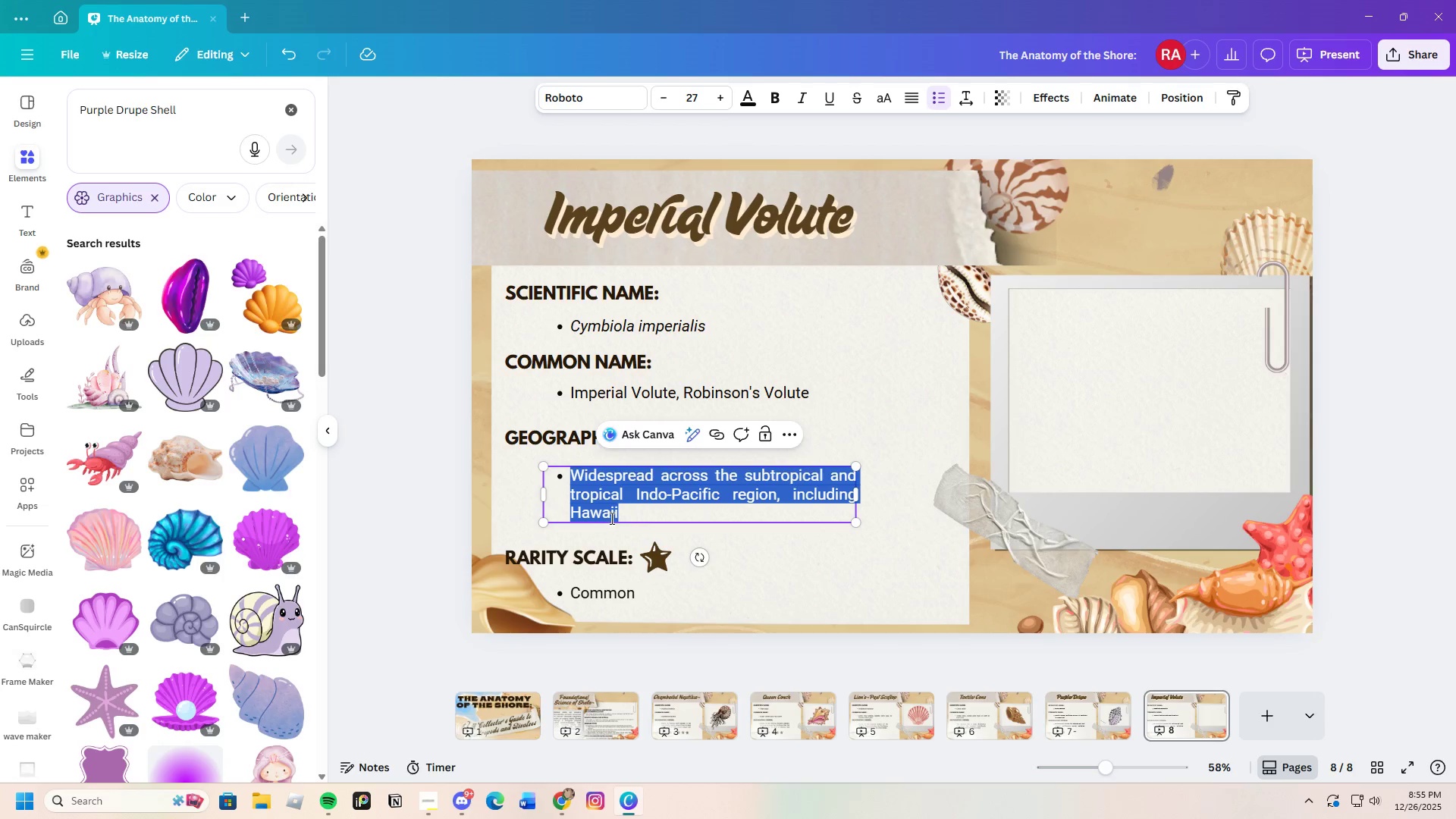 
double_click([610, 516])
 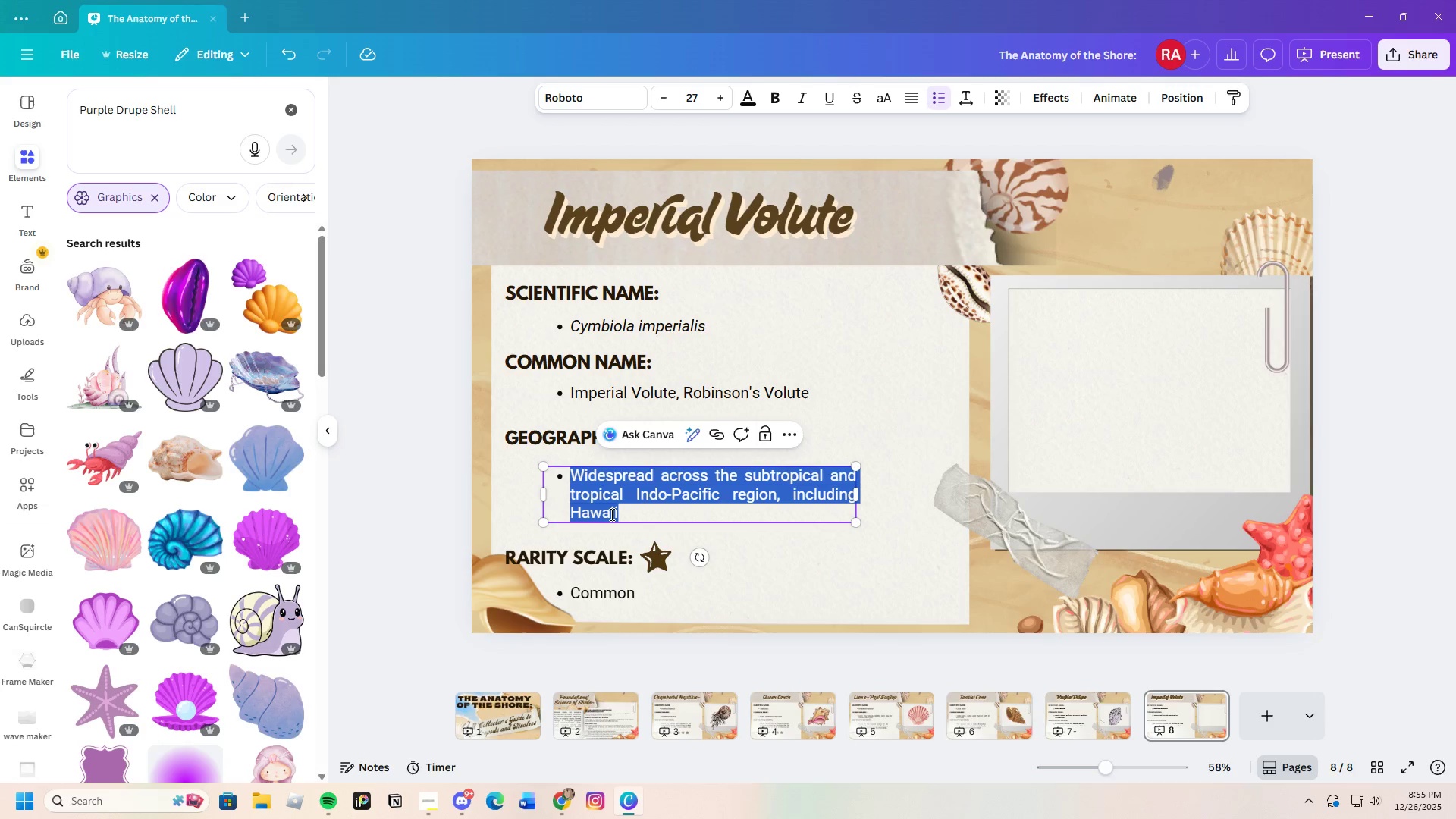 
double_click([610, 514])
 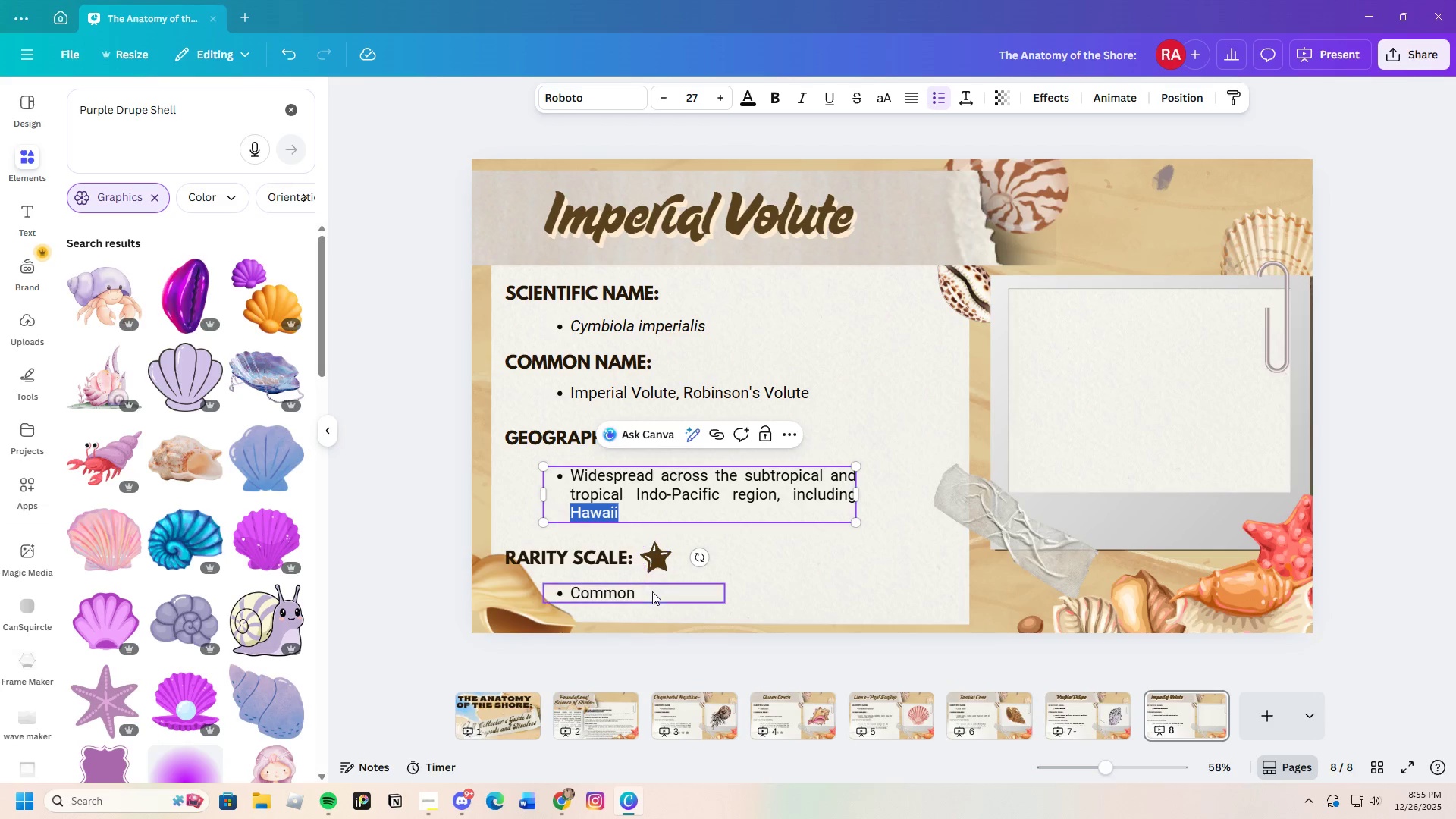 
left_click([608, 590])
 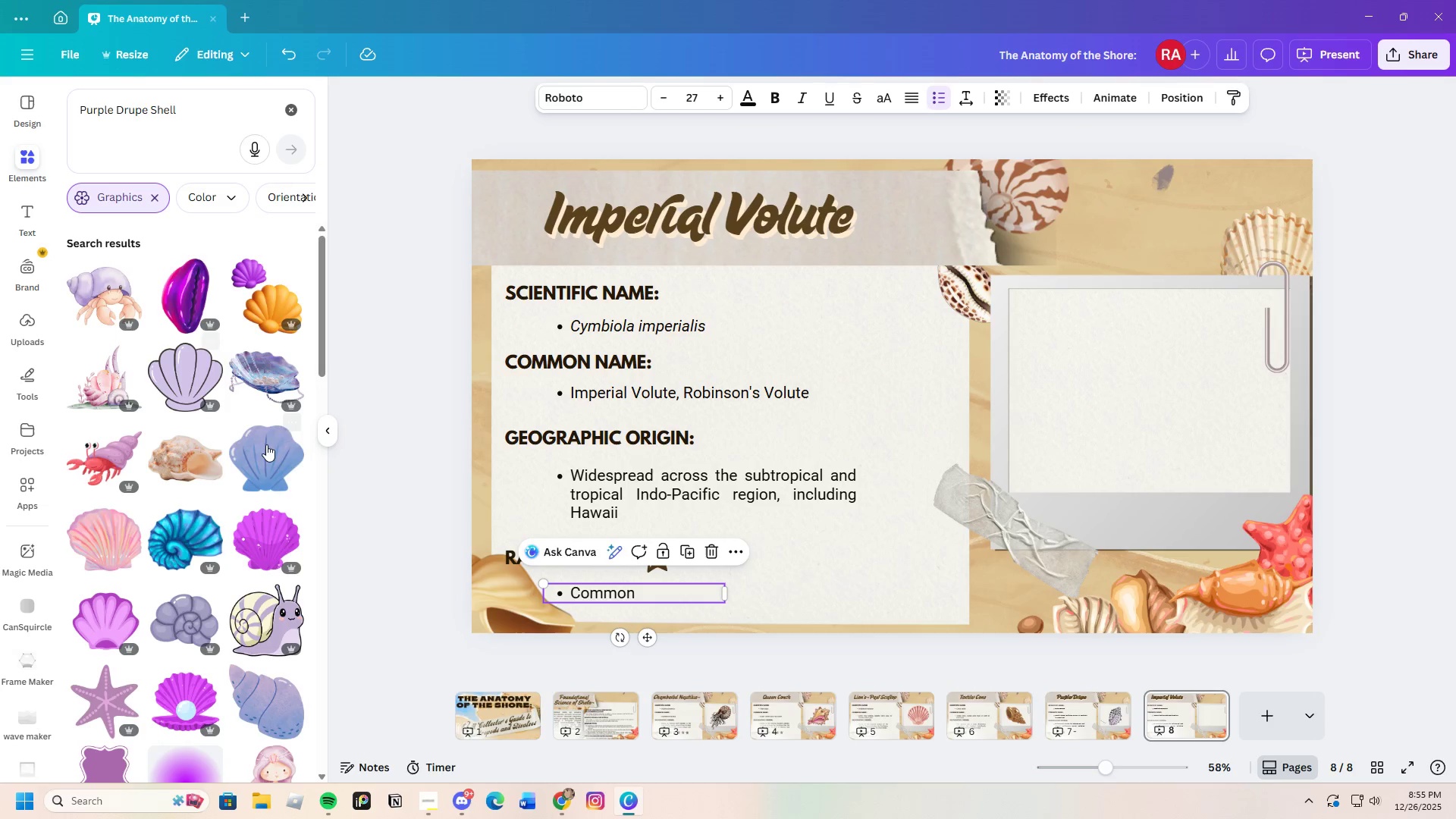 
left_click([325, 438])
 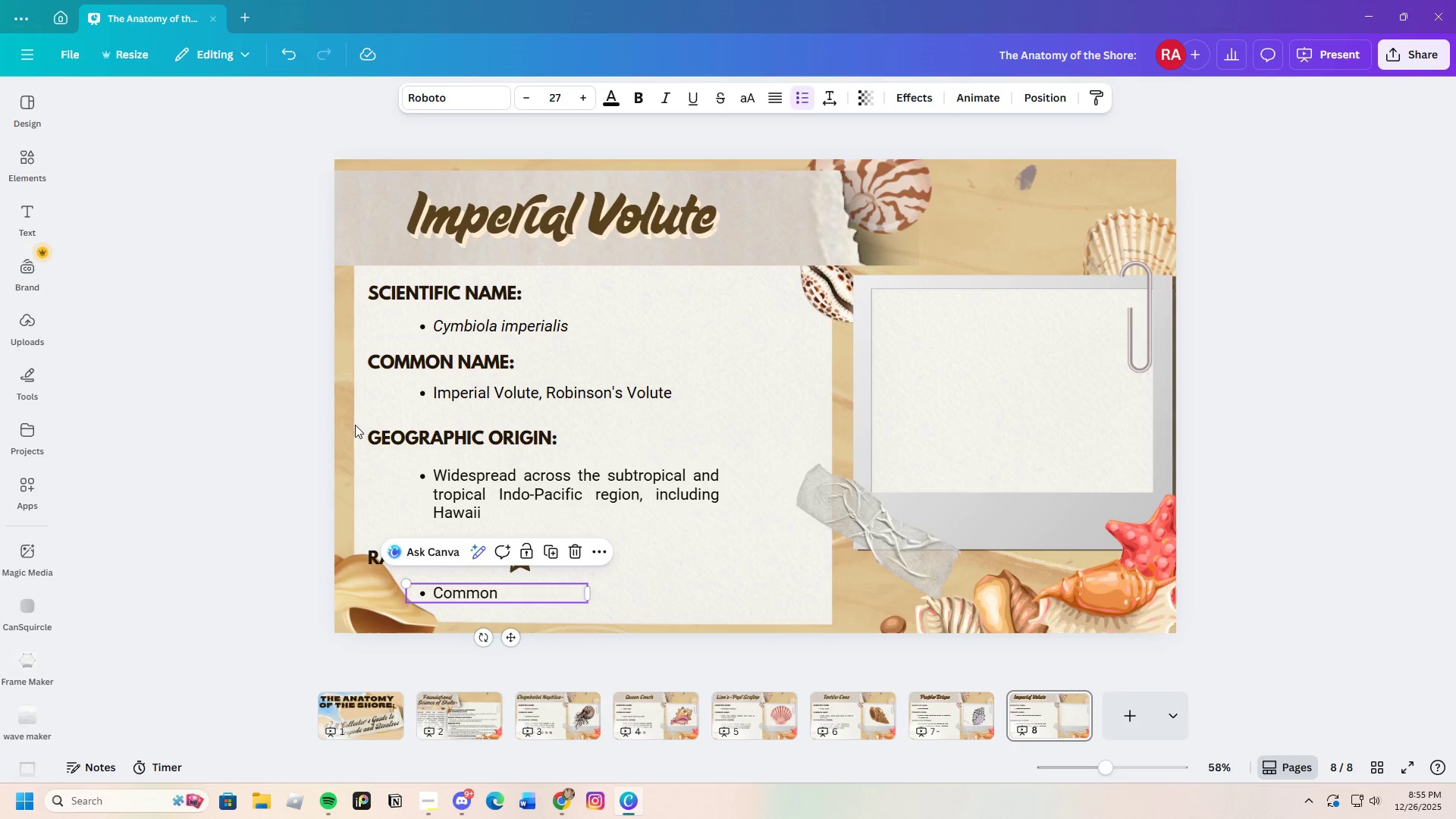 
left_click([650, 379])
 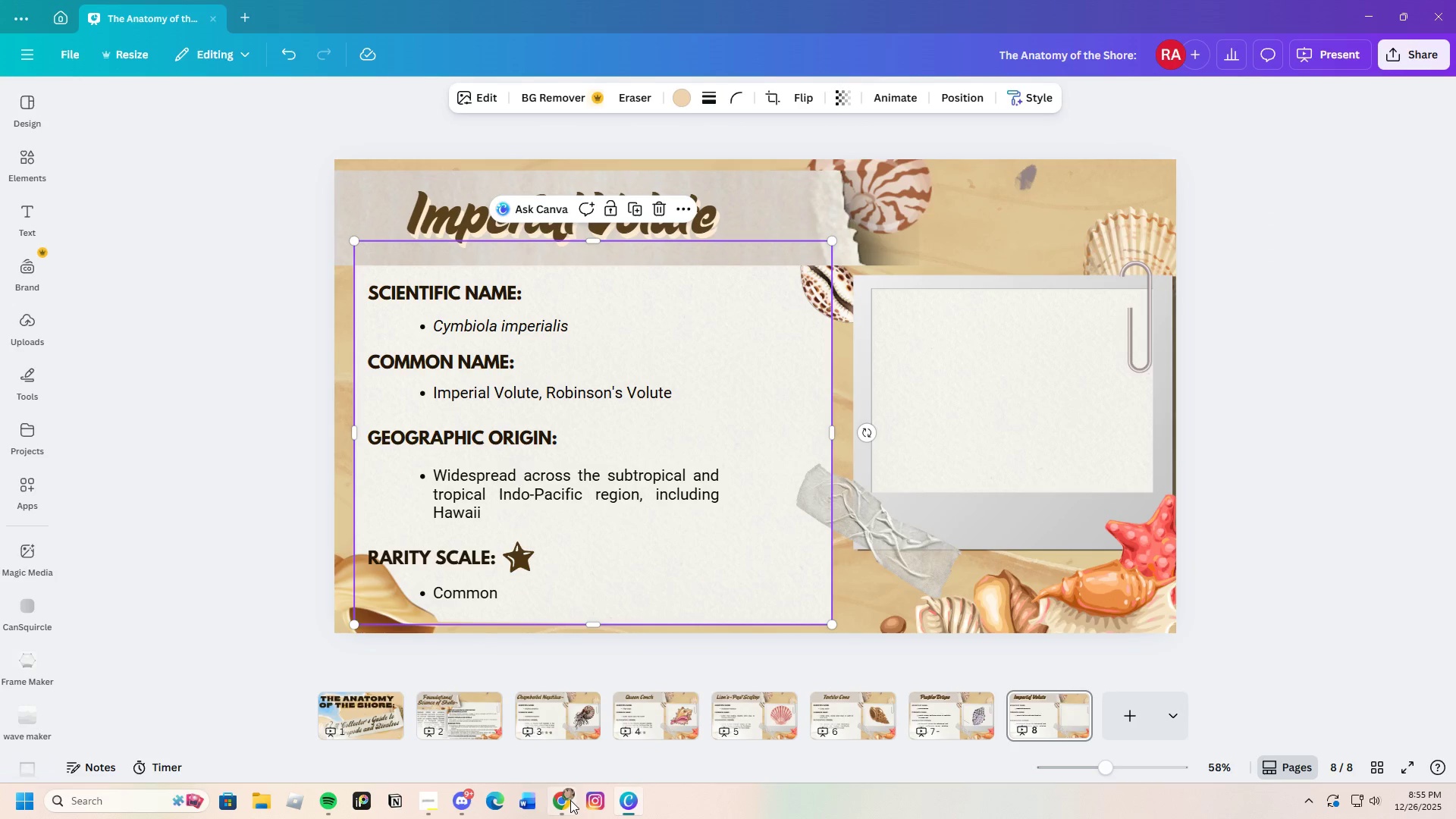 
left_click([570, 800])
 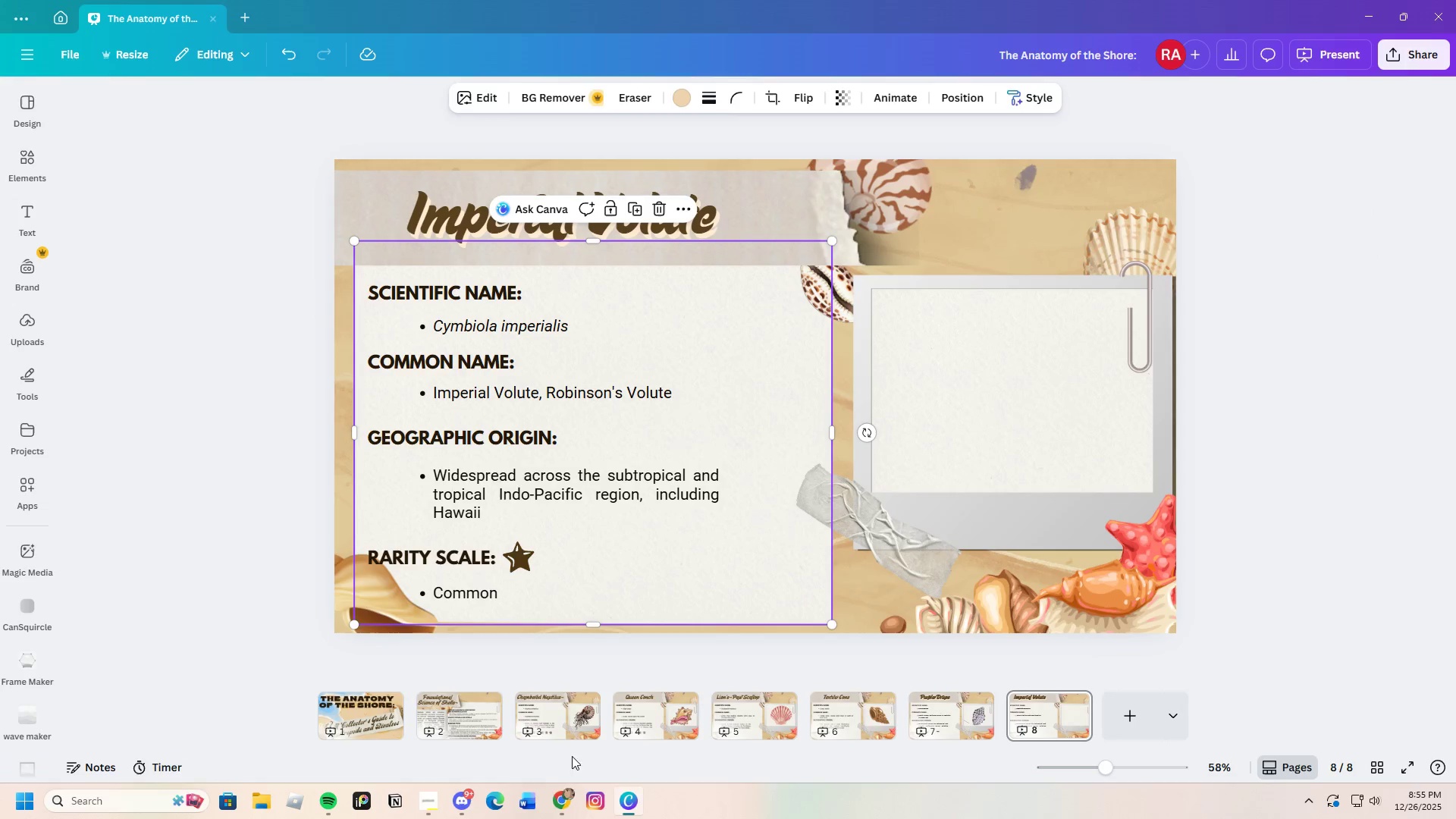 
left_click([499, 482])
 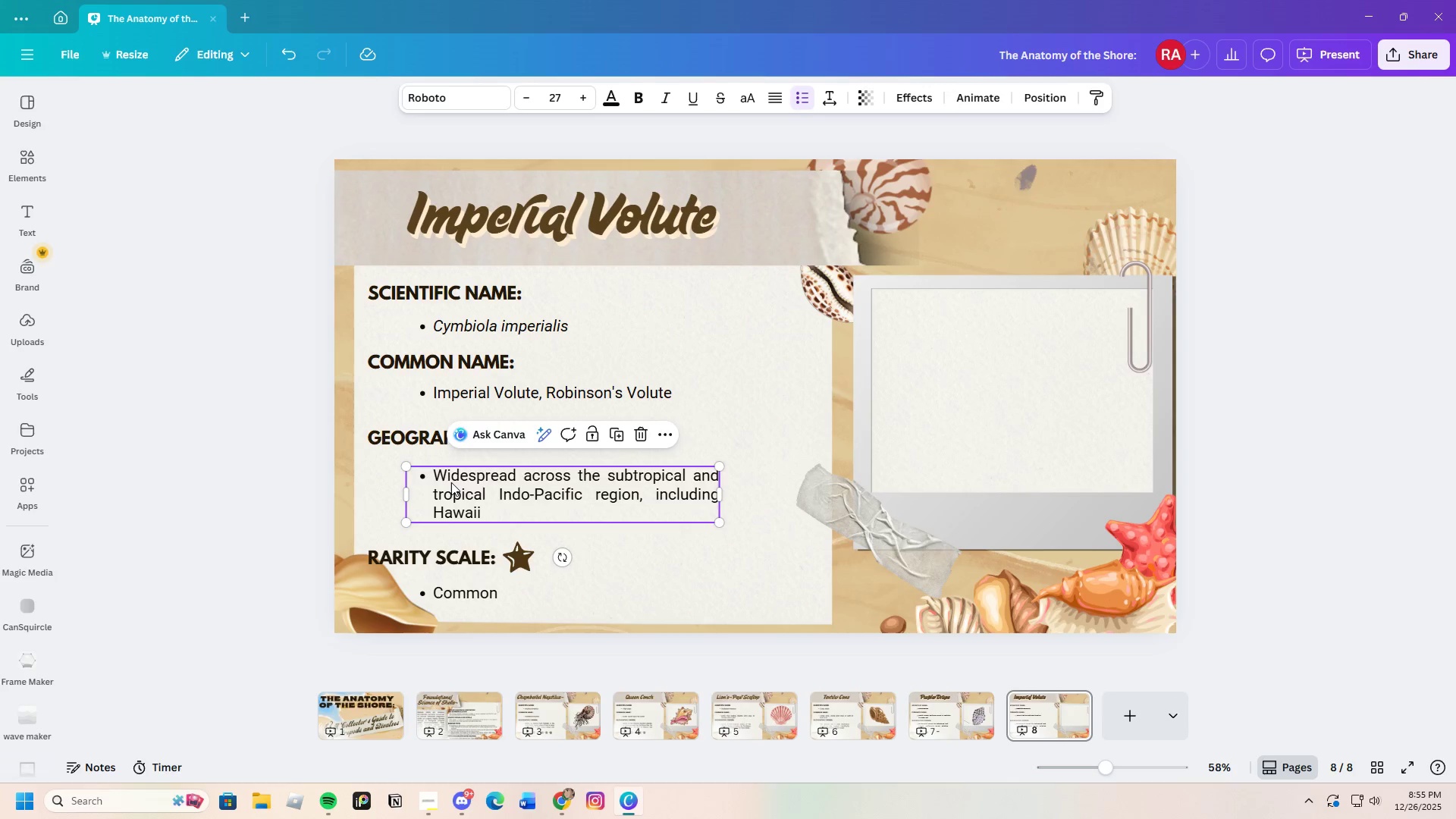 
double_click([451, 482])
 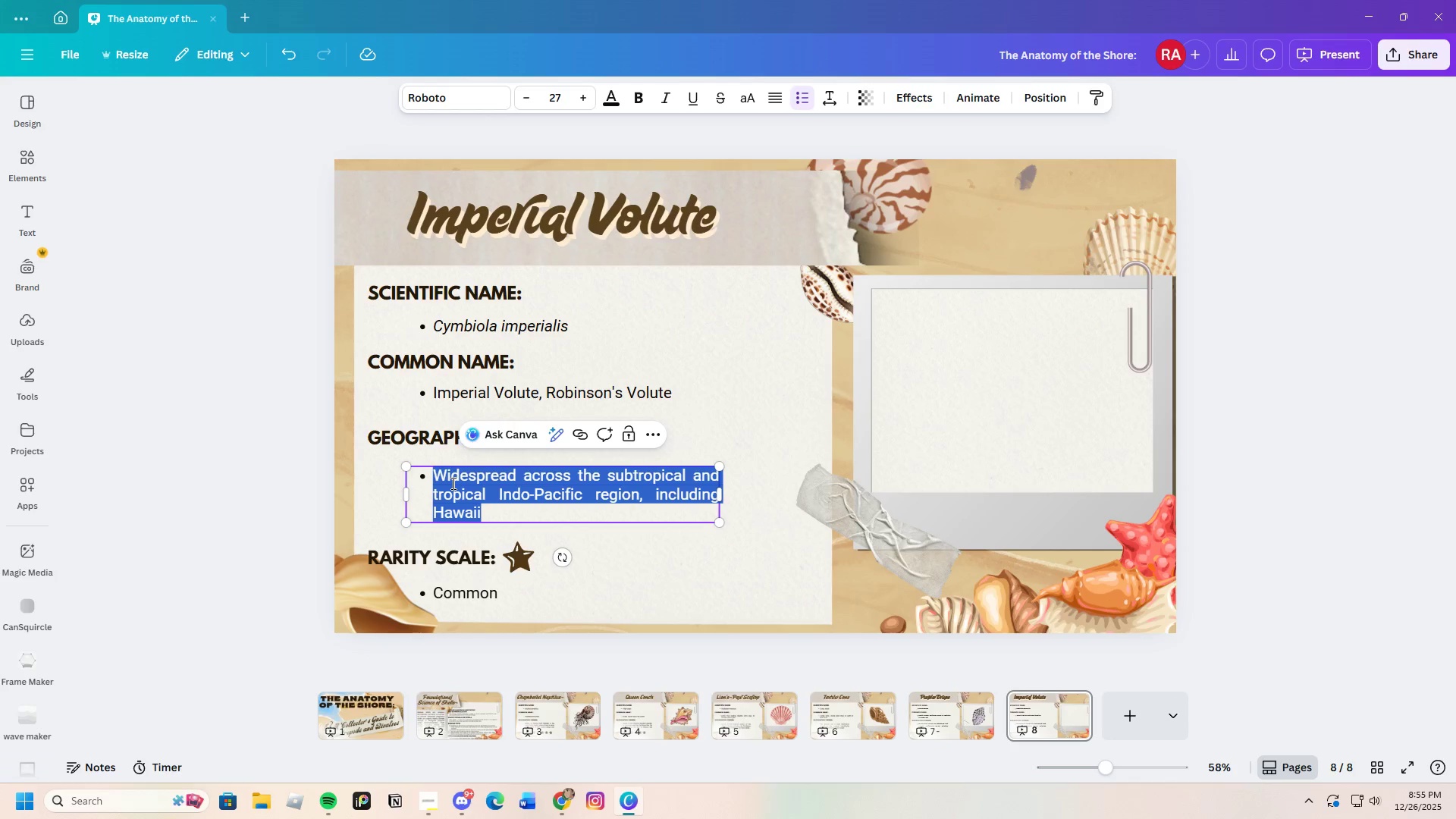 
key(Backspace)
 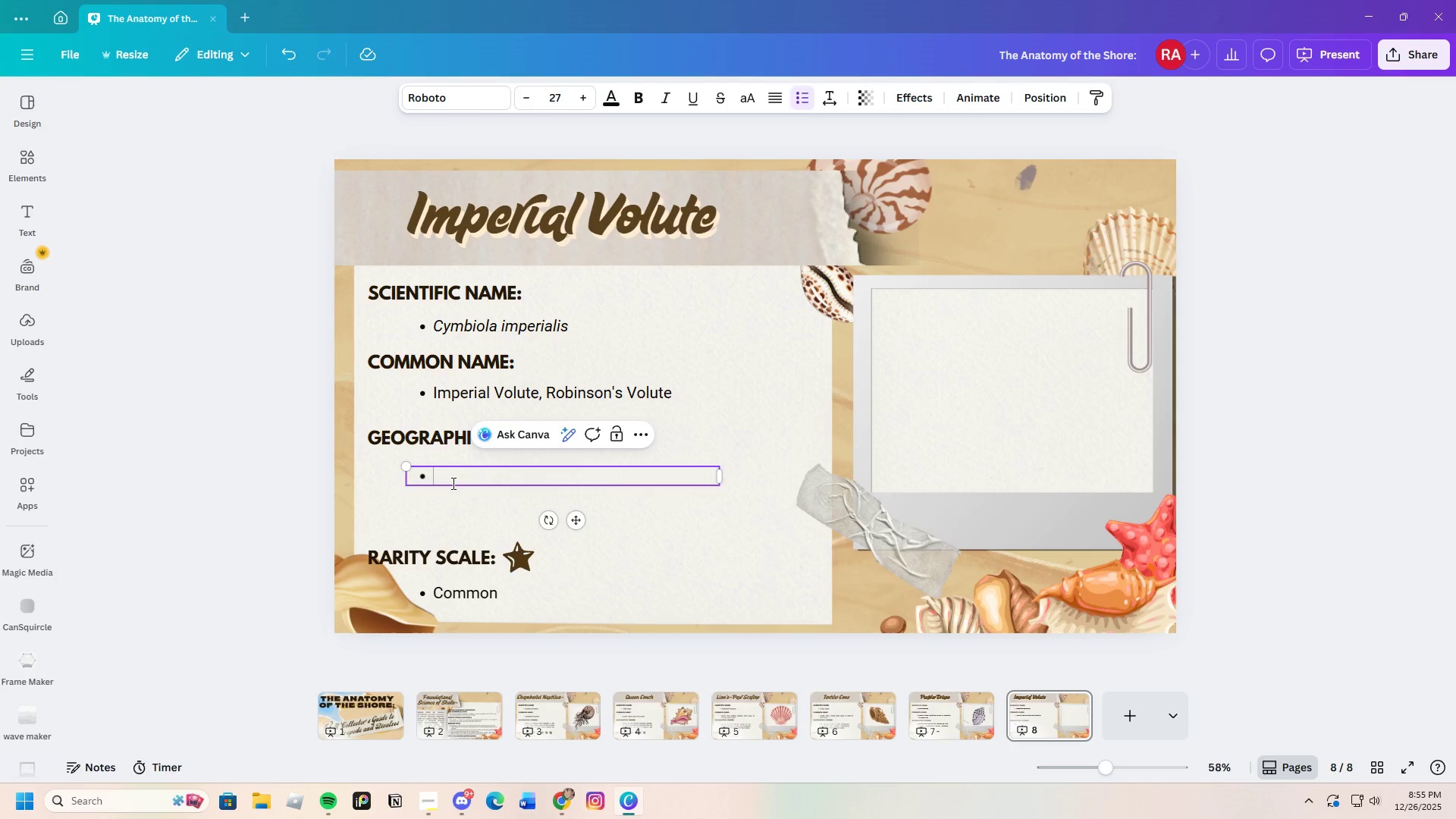 
key(Control+ControlLeft)
 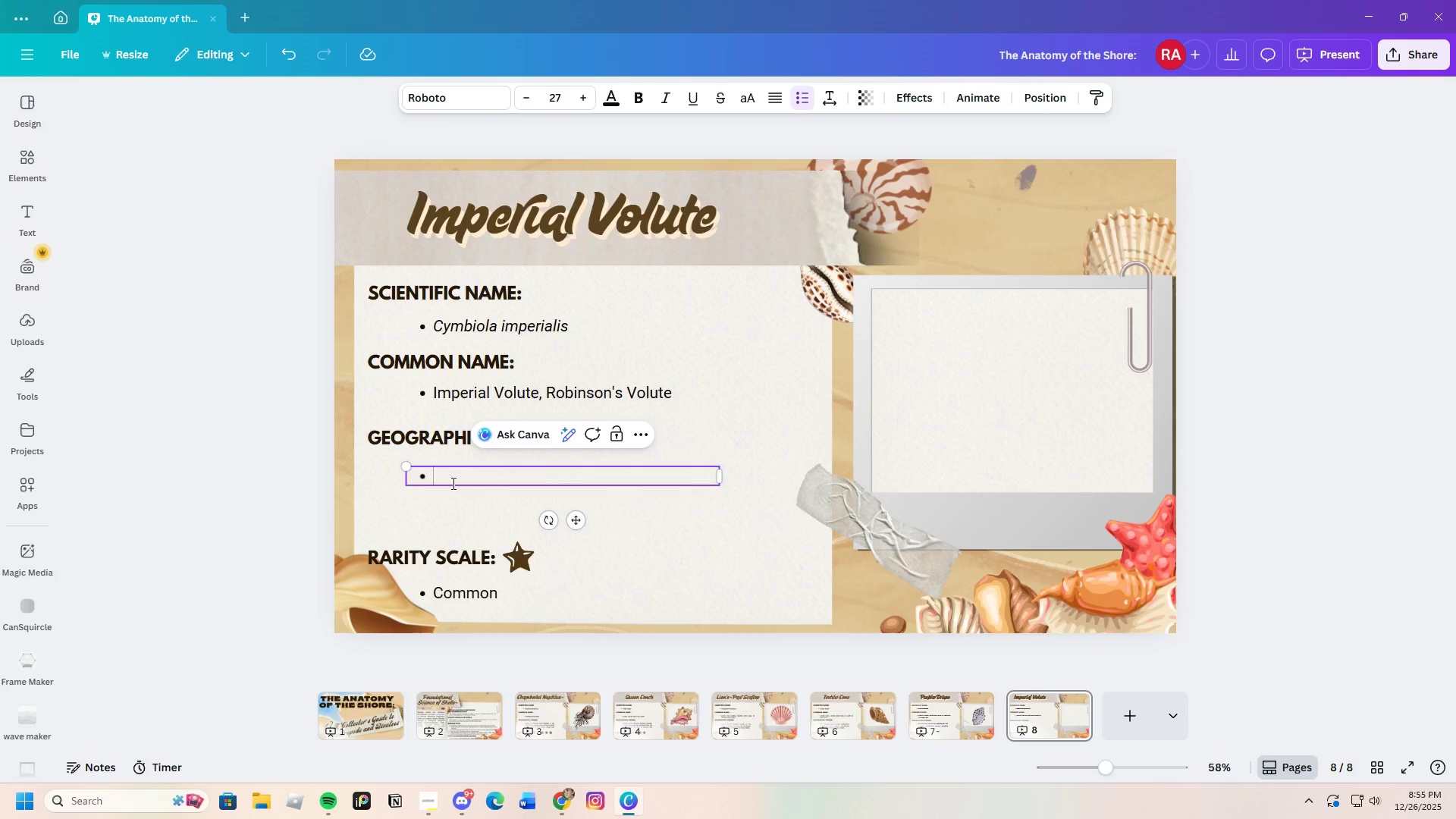 
key(Control+V)
 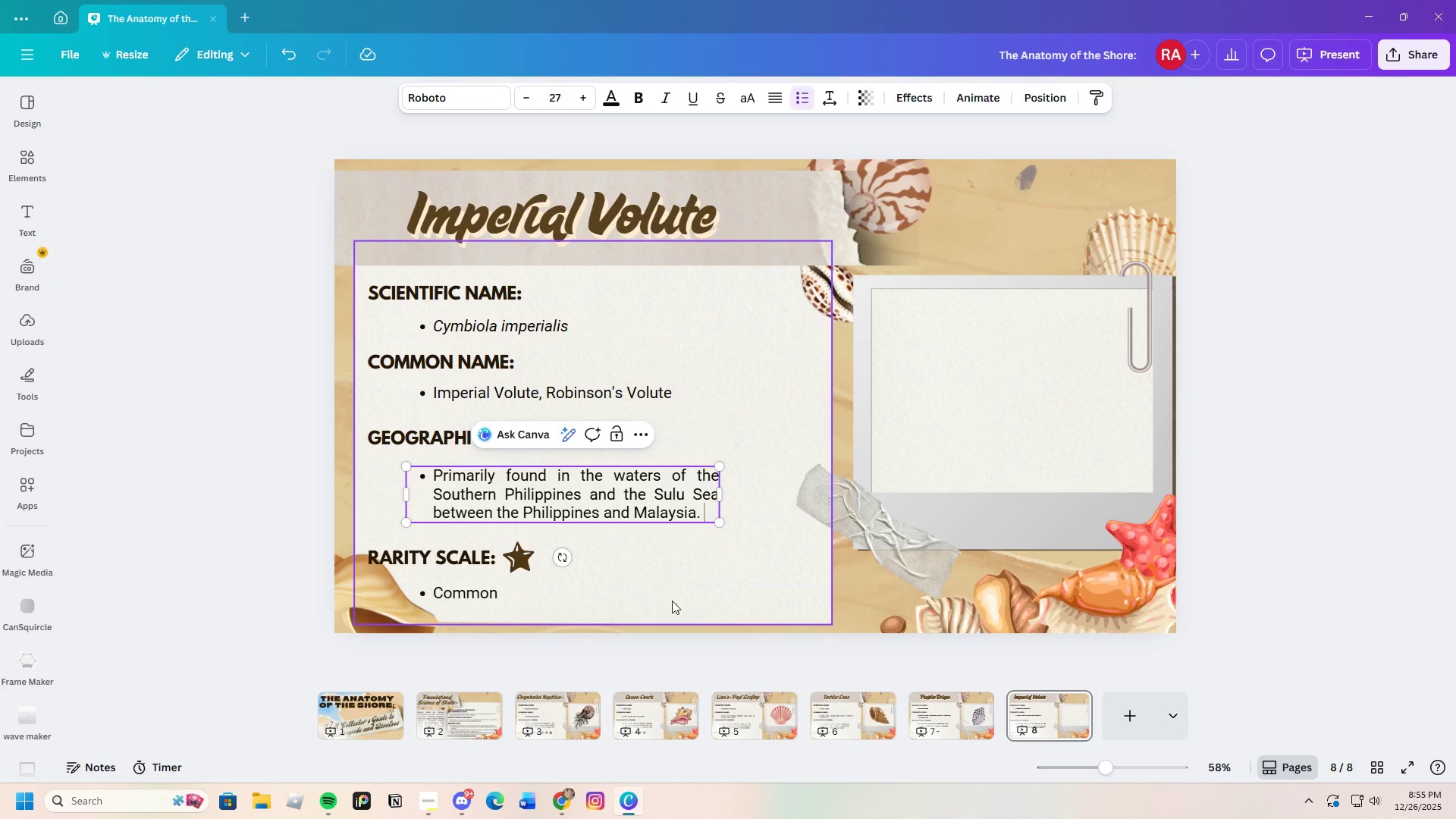 
left_click([738, 593])
 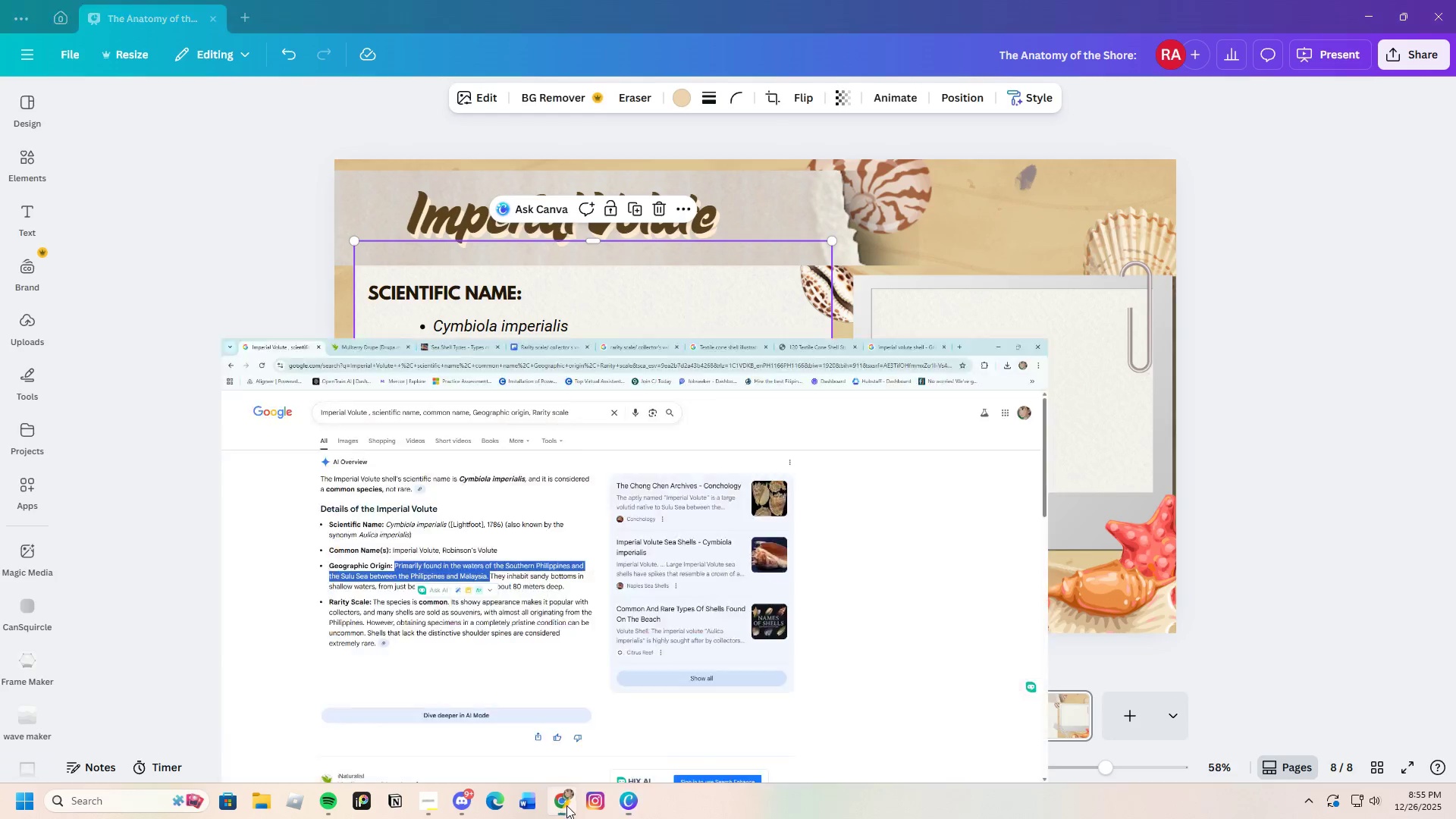 
scroll: coordinate [448, 496], scroll_direction: down, amount: 1.0
 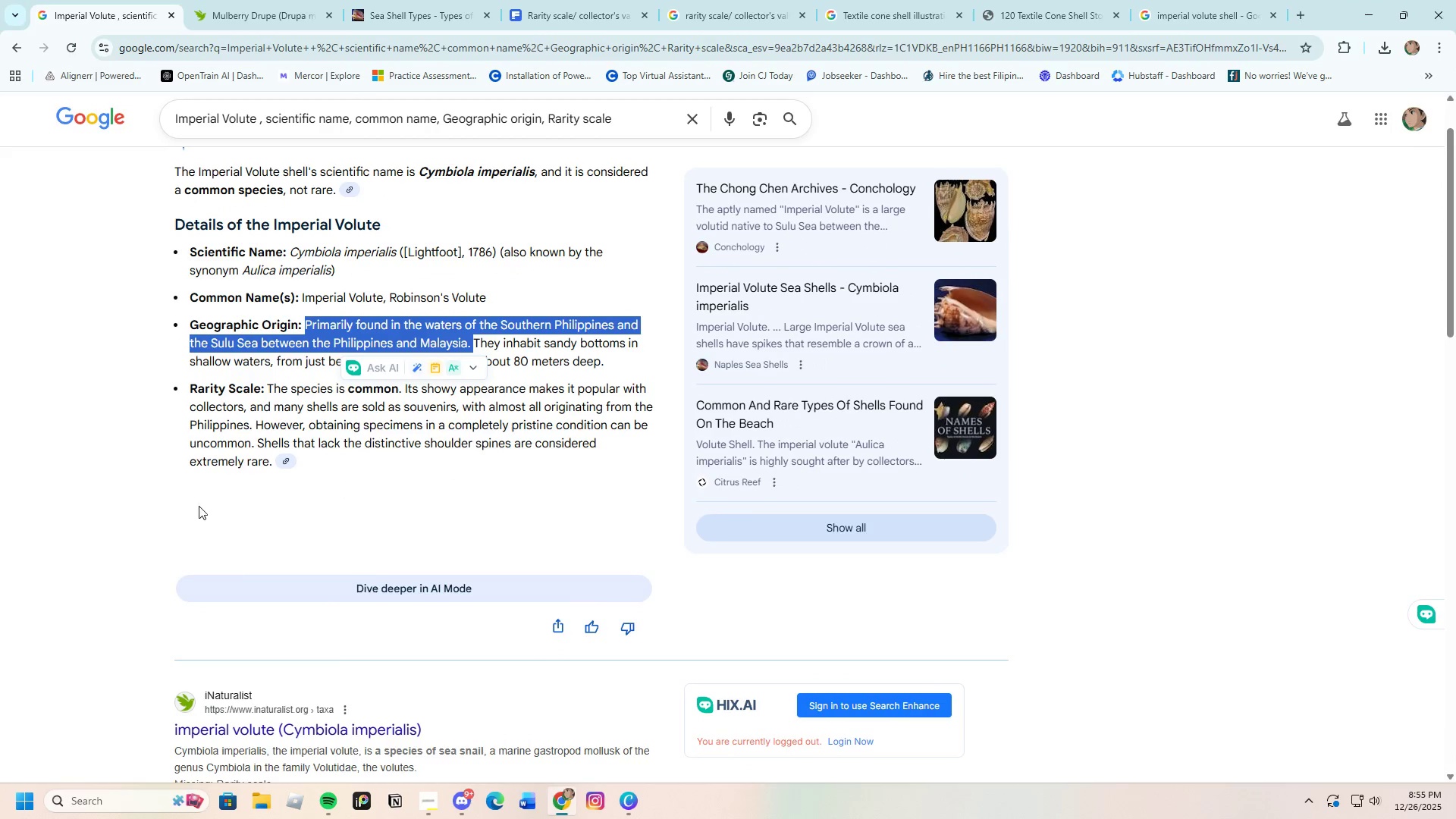 
left_click([159, 505])
 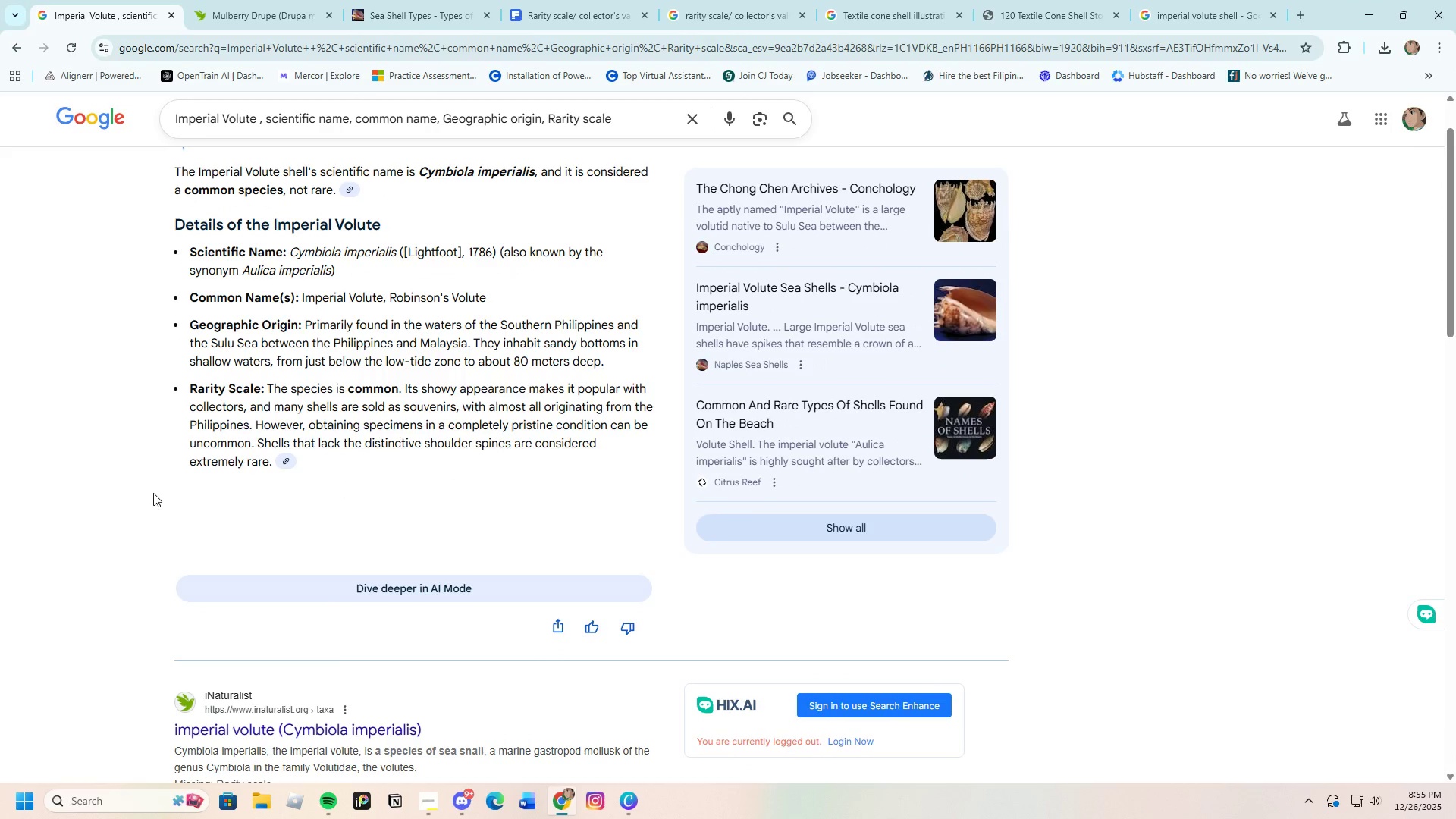 
scroll: coordinate [209, 599], scroll_direction: down, amount: 4.0
 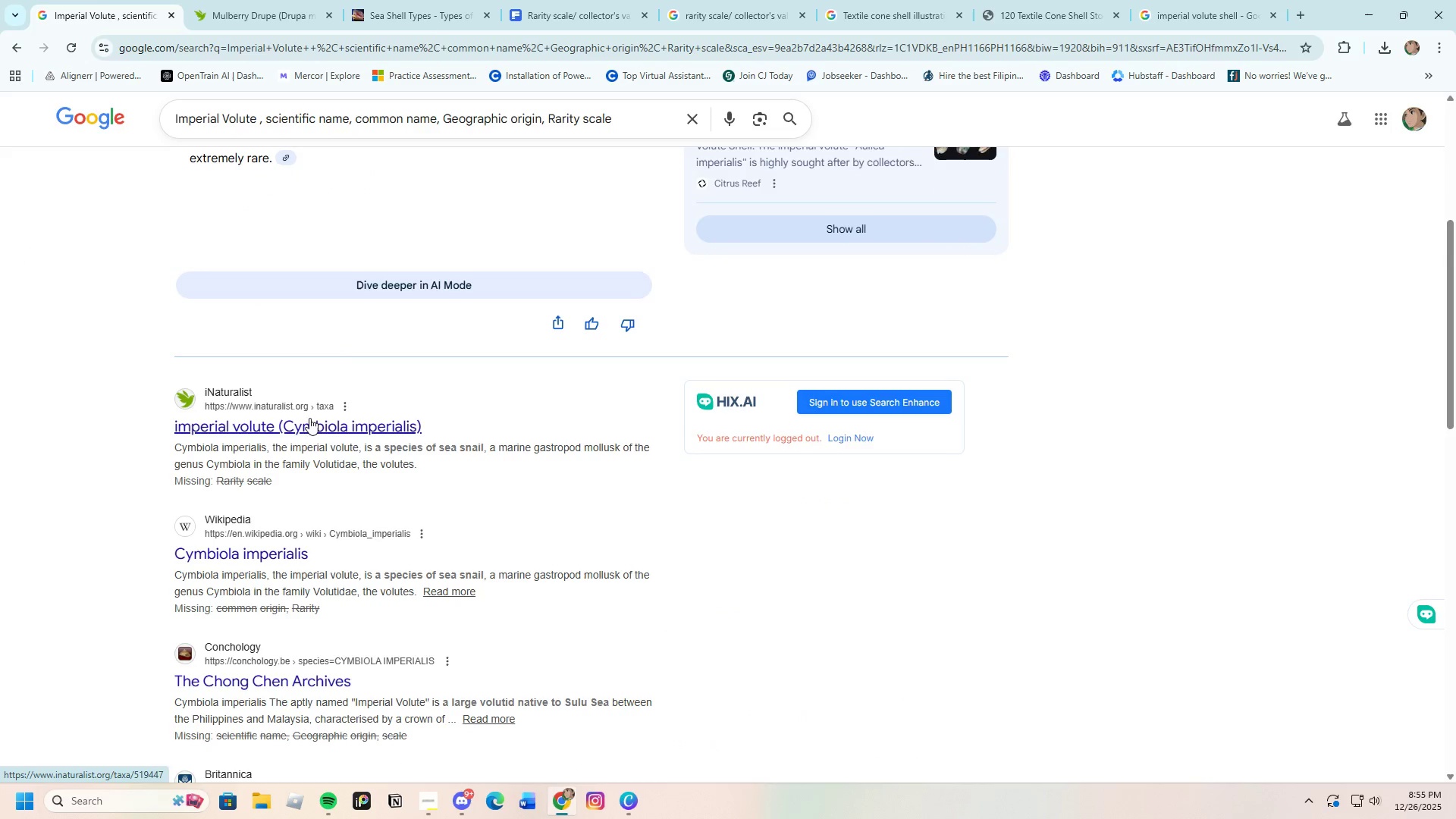 
left_click([309, 424])
 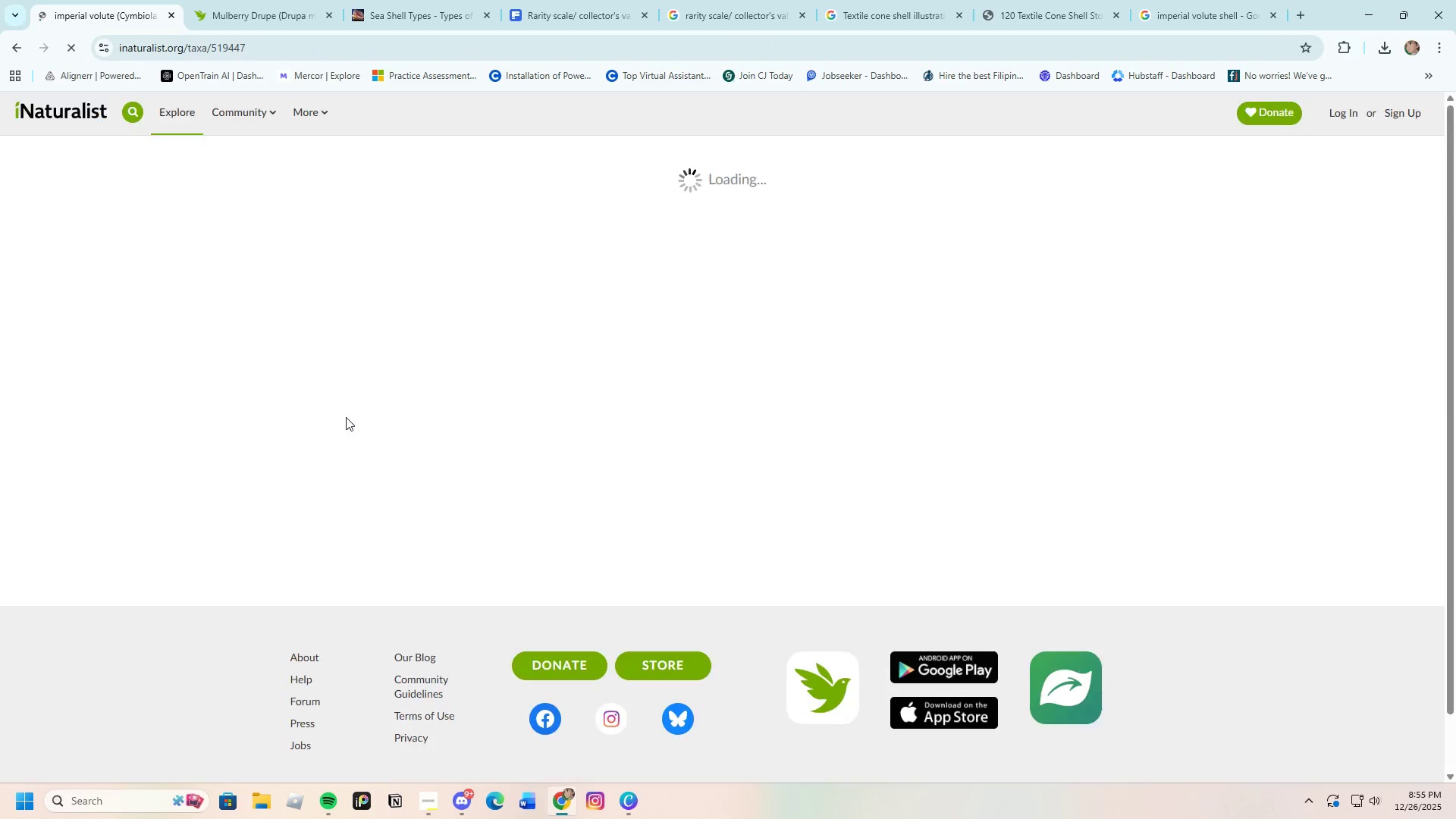 
scroll: coordinate [526, 544], scroll_direction: down, amount: 13.0
 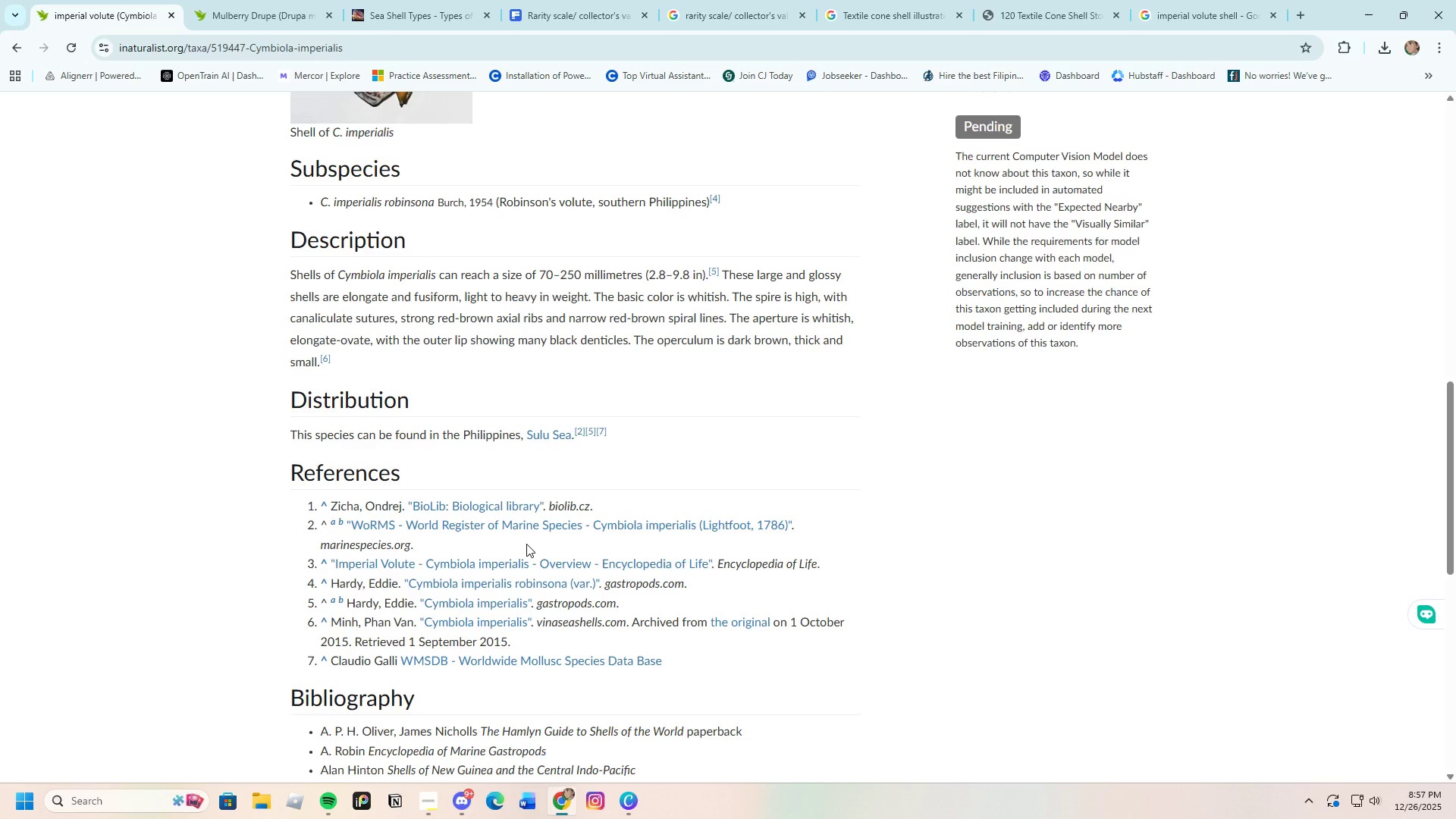 
wait(123.11)
 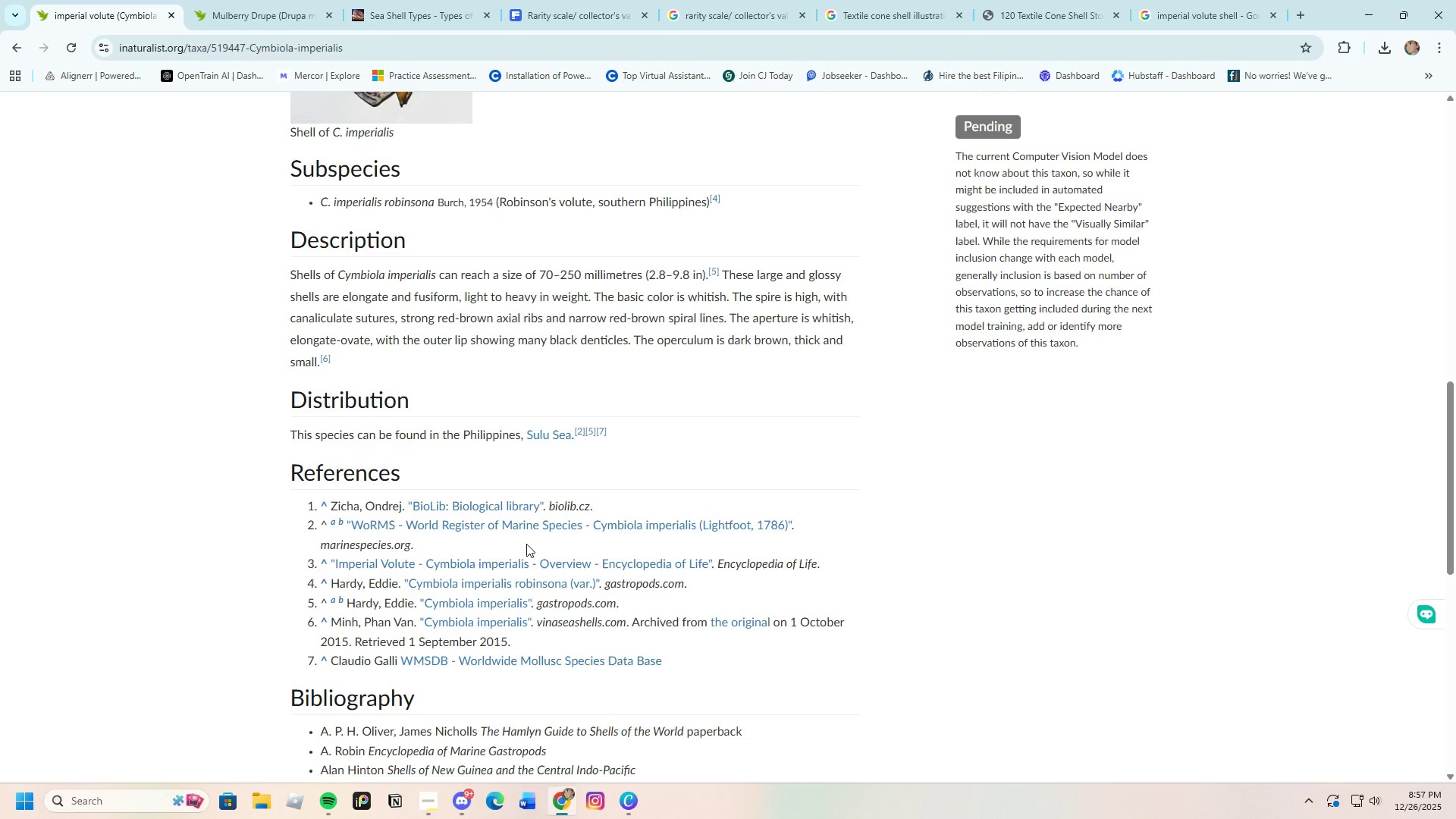 
scroll: coordinate [517, 568], scroll_direction: down, amount: 3.0
 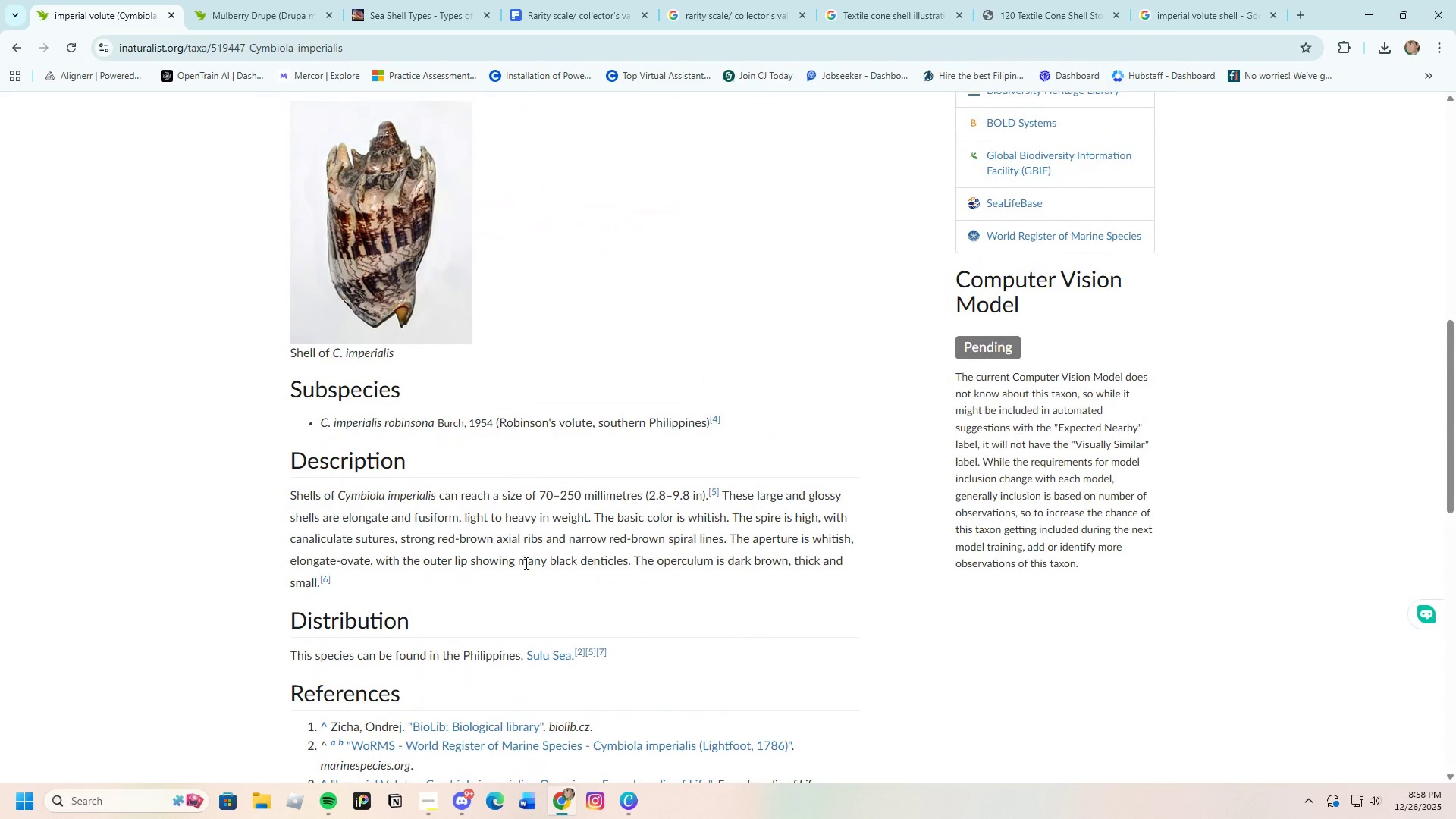 
scroll: coordinate [522, 565], scroll_direction: up, amount: 4.0
 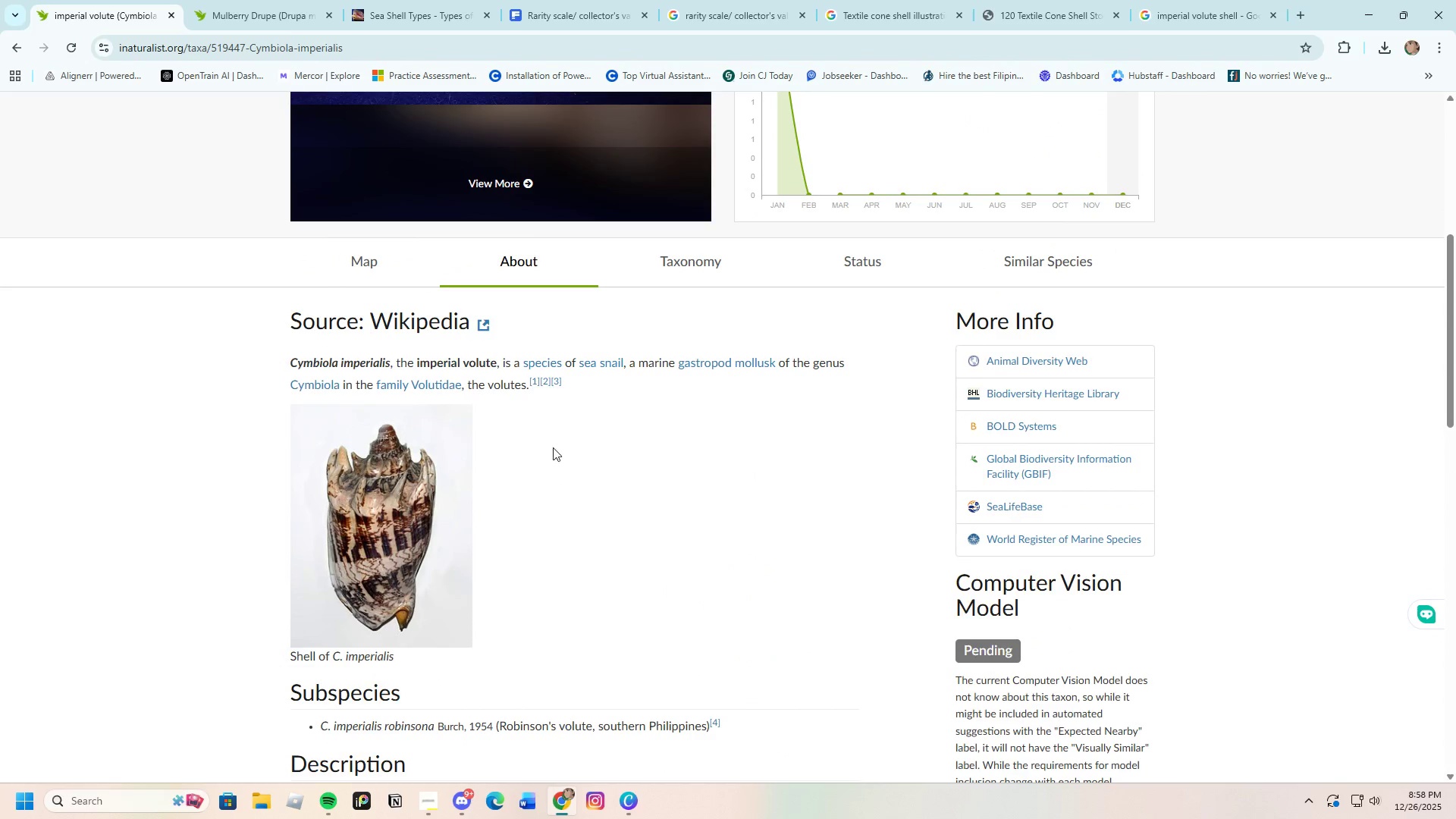 
scroll: coordinate [549, 561], scroll_direction: down, amount: 12.0
 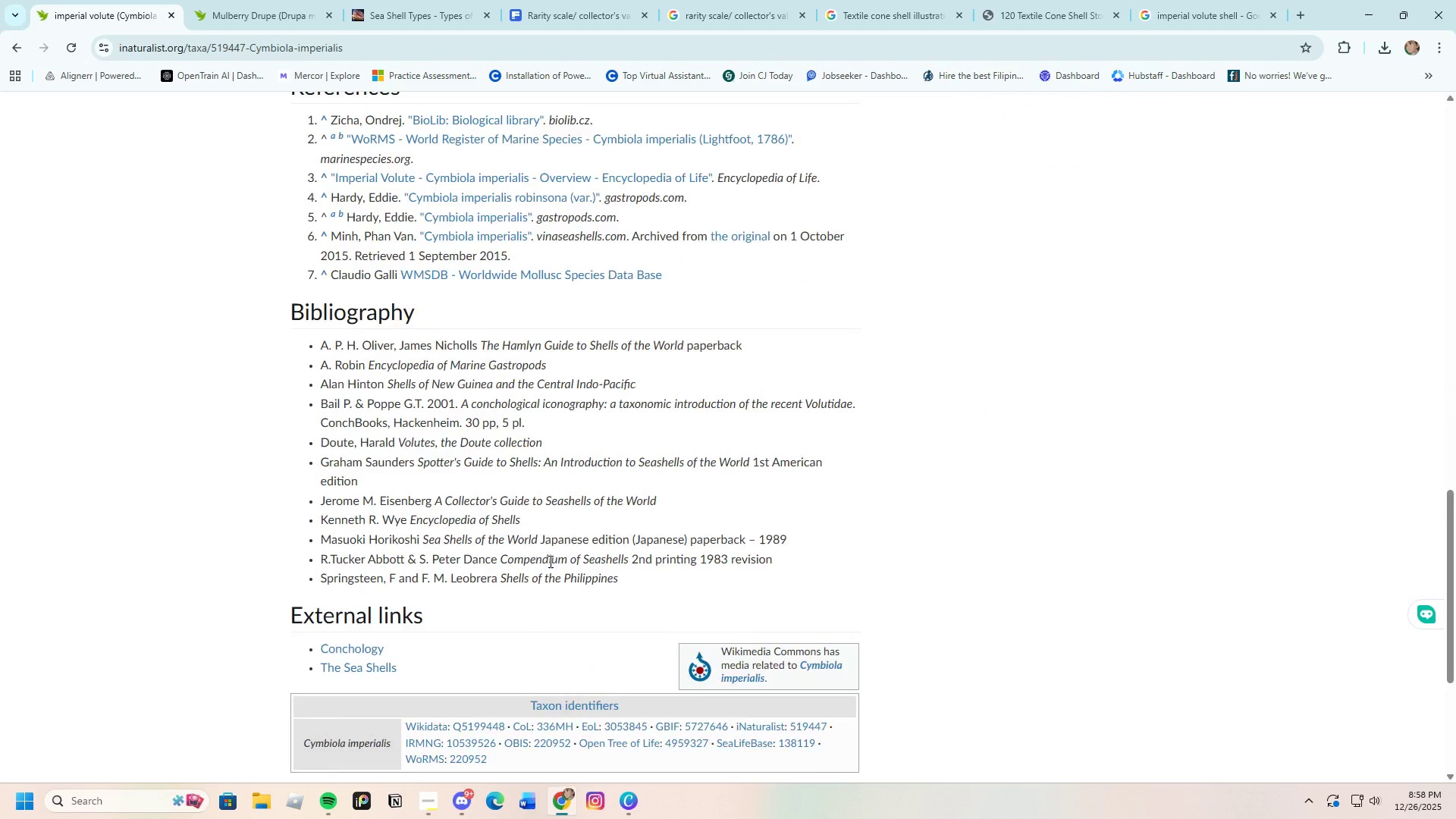 
scroll: coordinate [549, 561], scroll_direction: up, amount: 8.0
 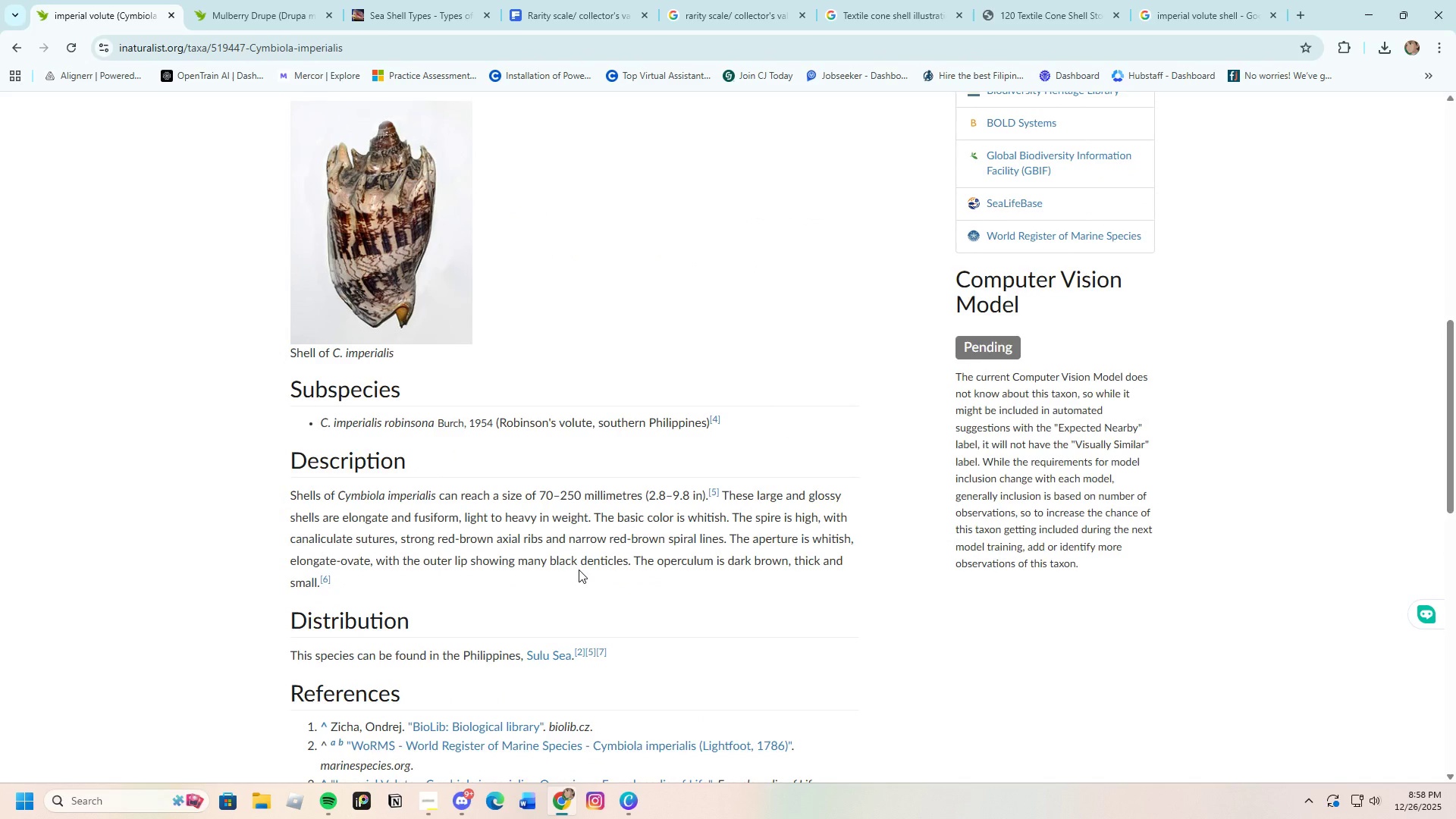 
wait(13.16)
 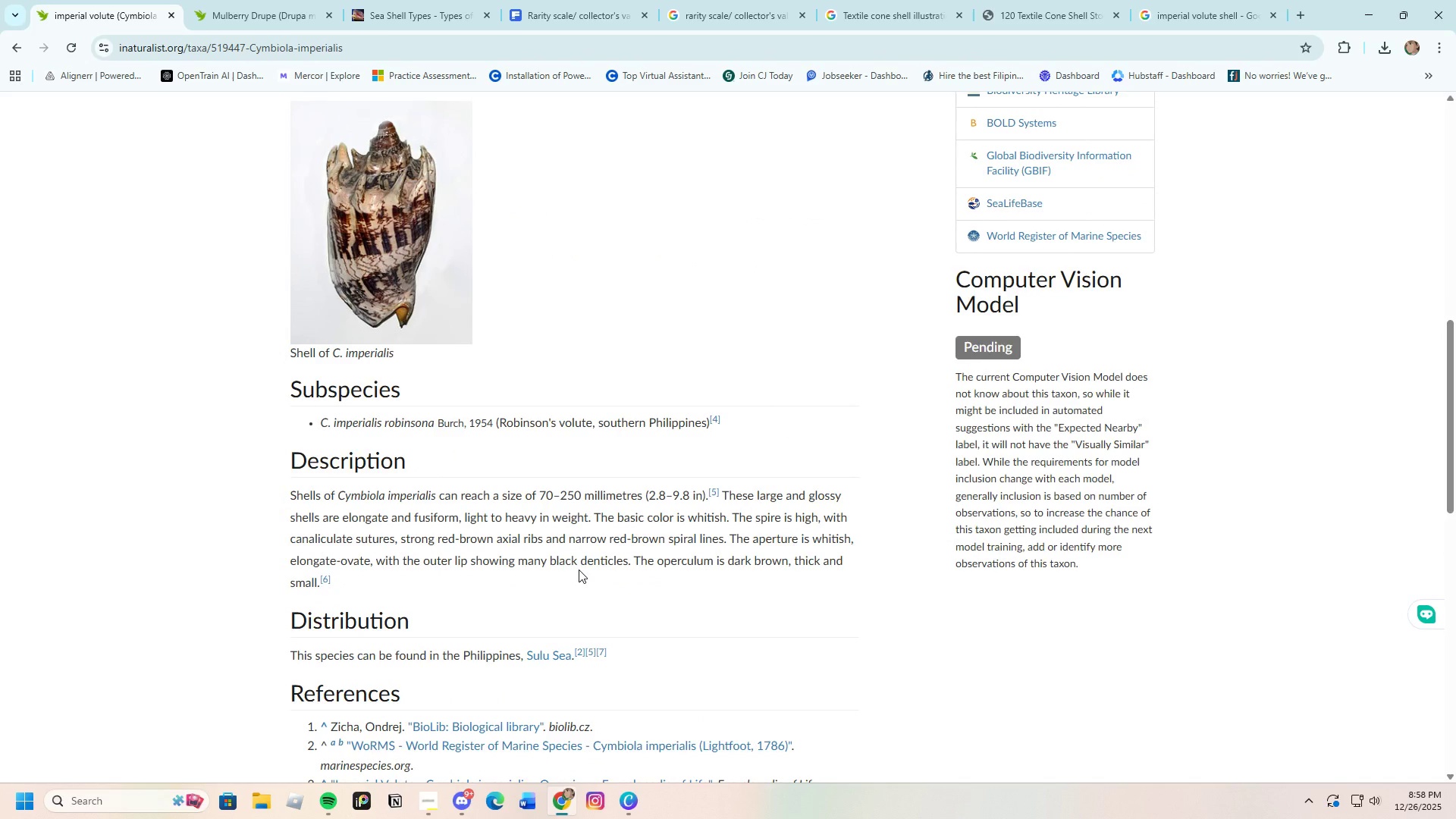 
scroll: coordinate [454, 561], scroll_direction: down, amount: 11.0
 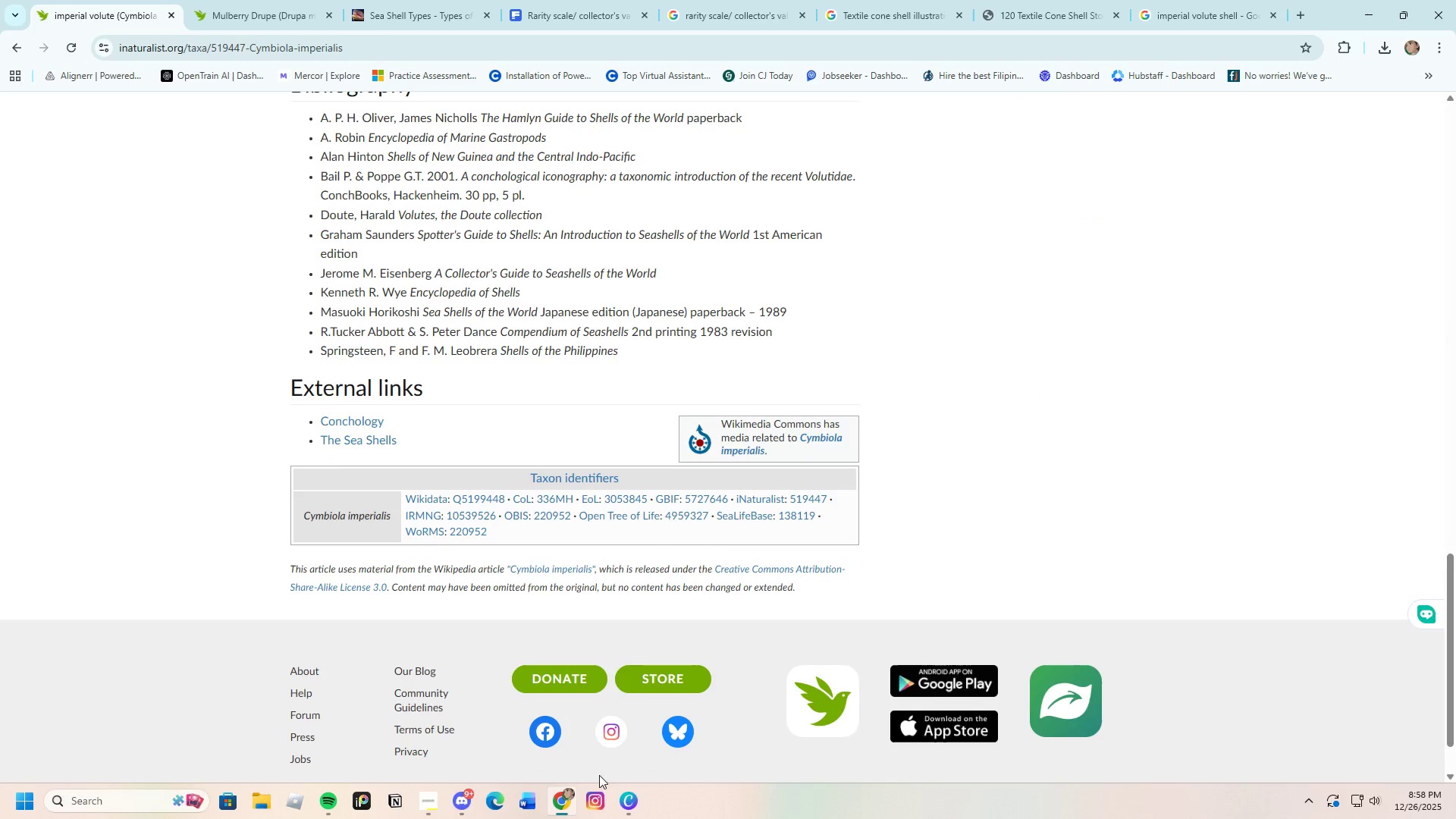 
left_click([627, 796])
 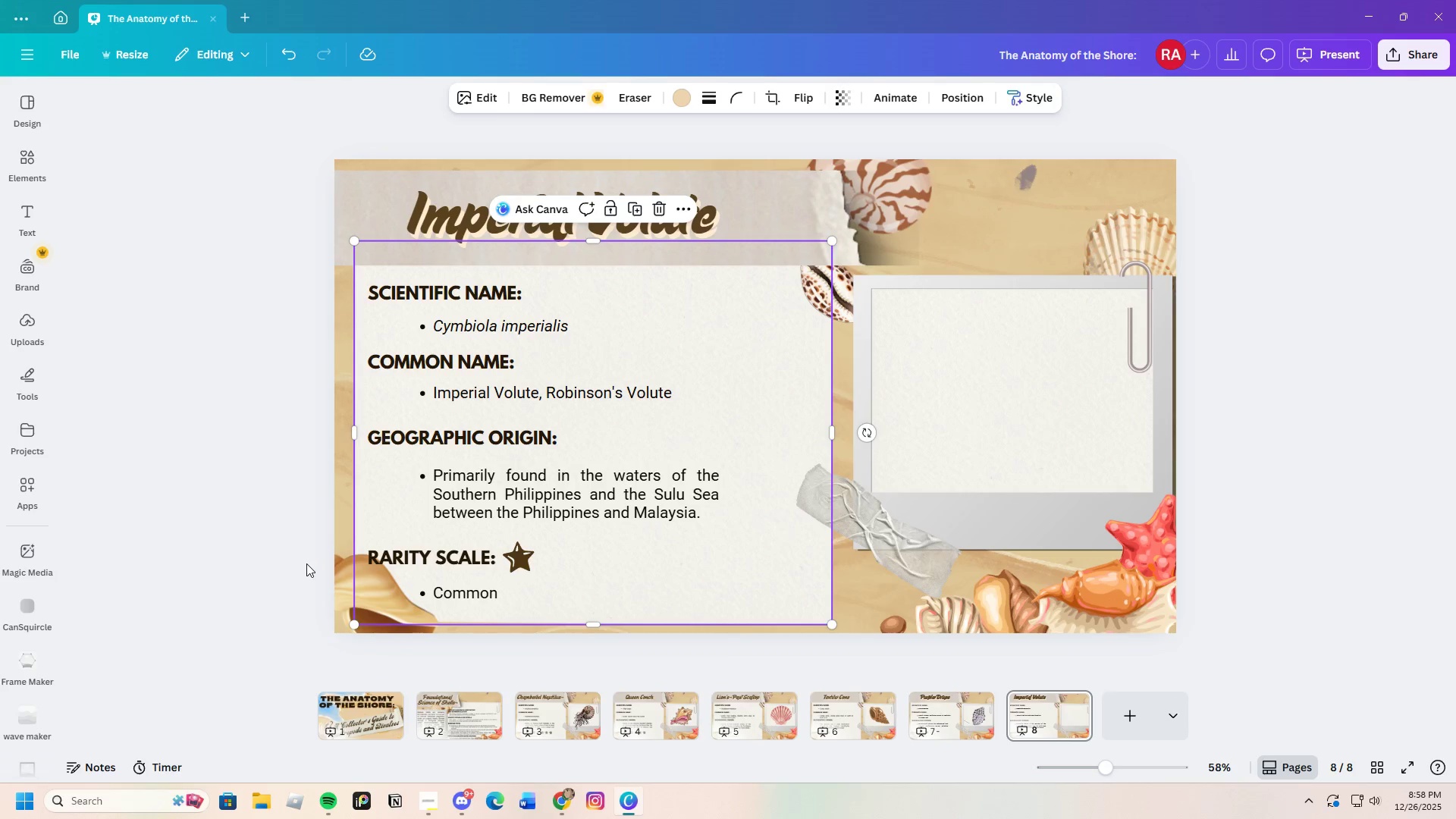 
left_click([306, 563])
 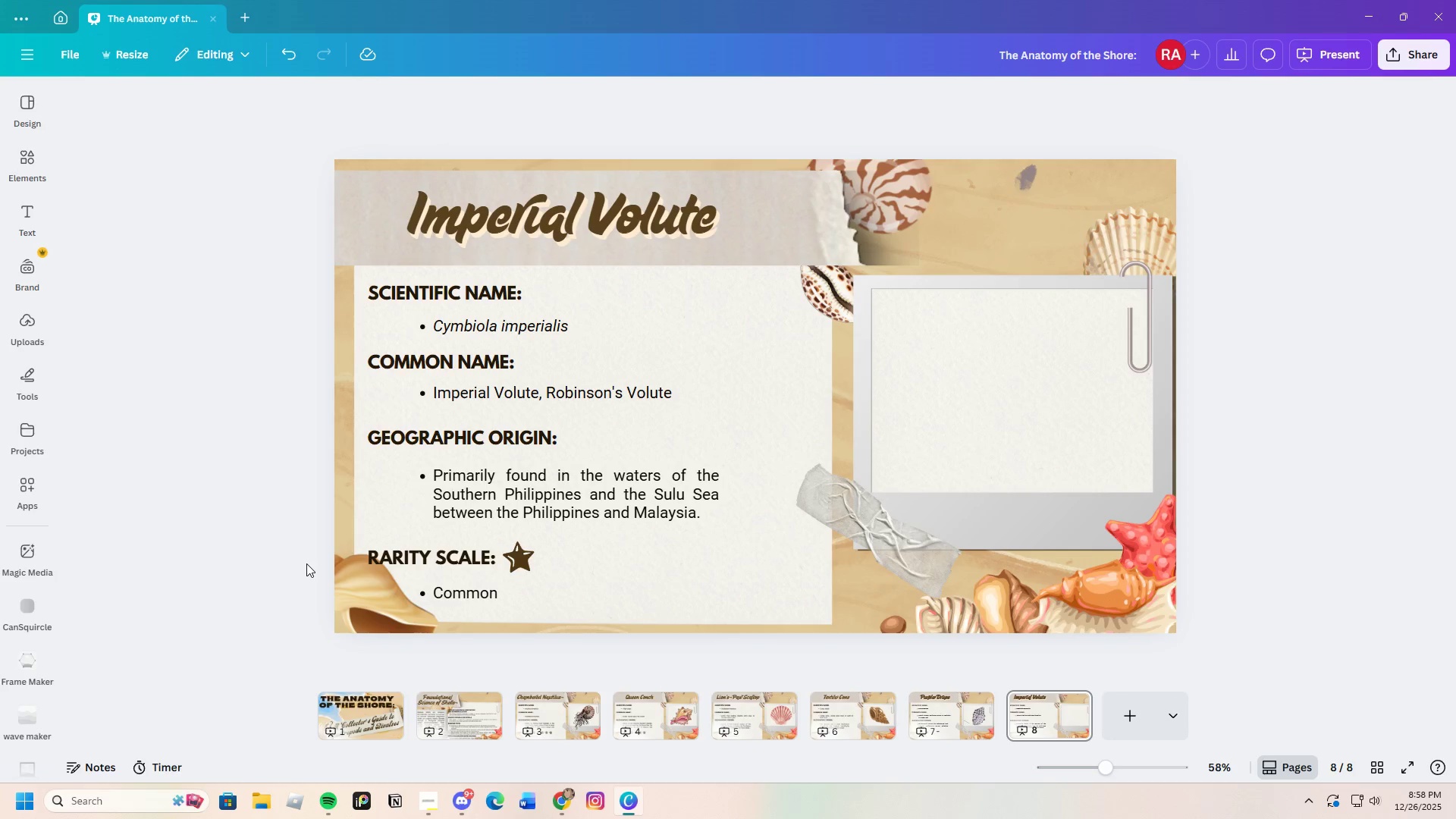 
left_click([306, 563])
 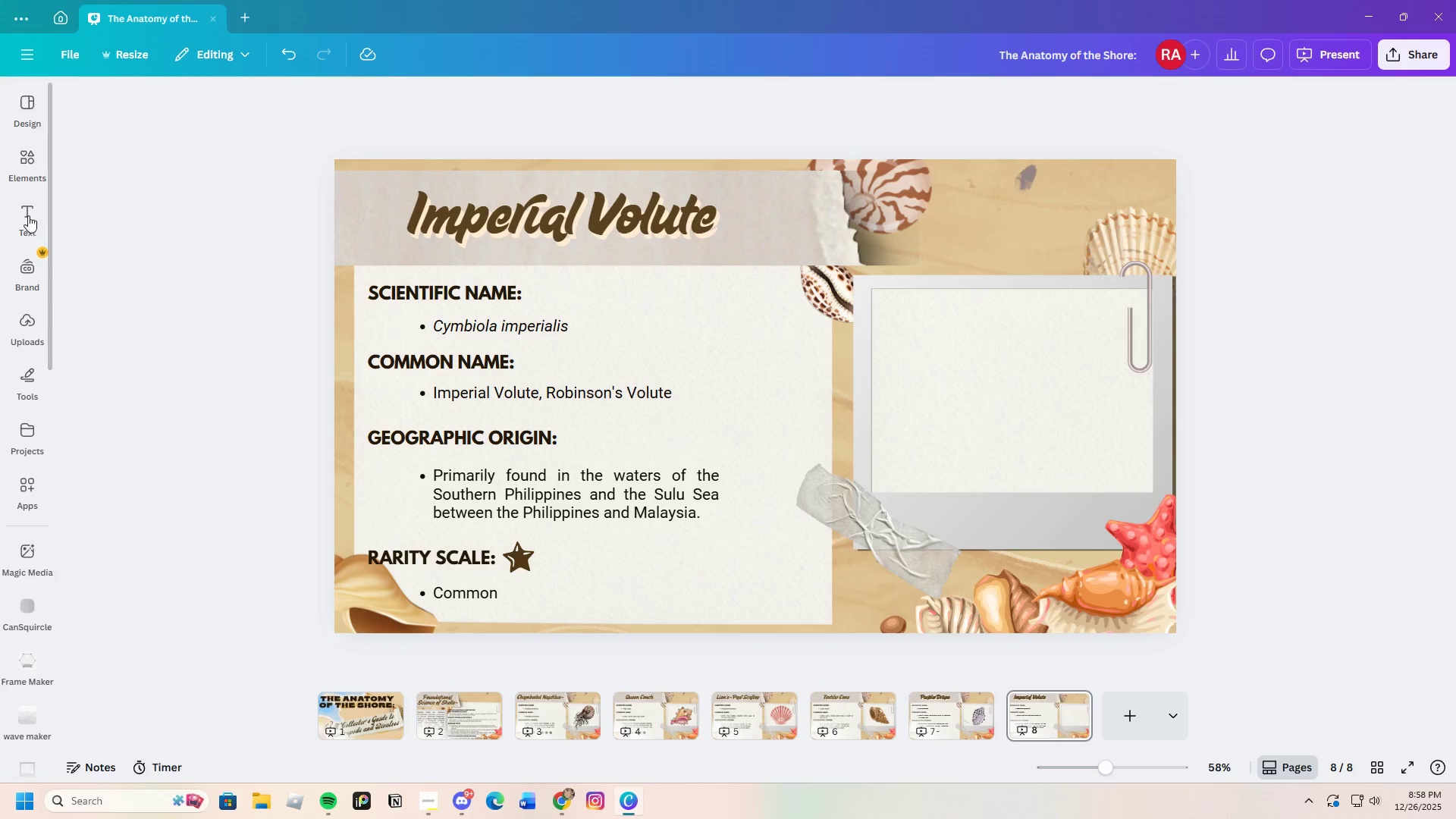 
left_click([35, 167])
 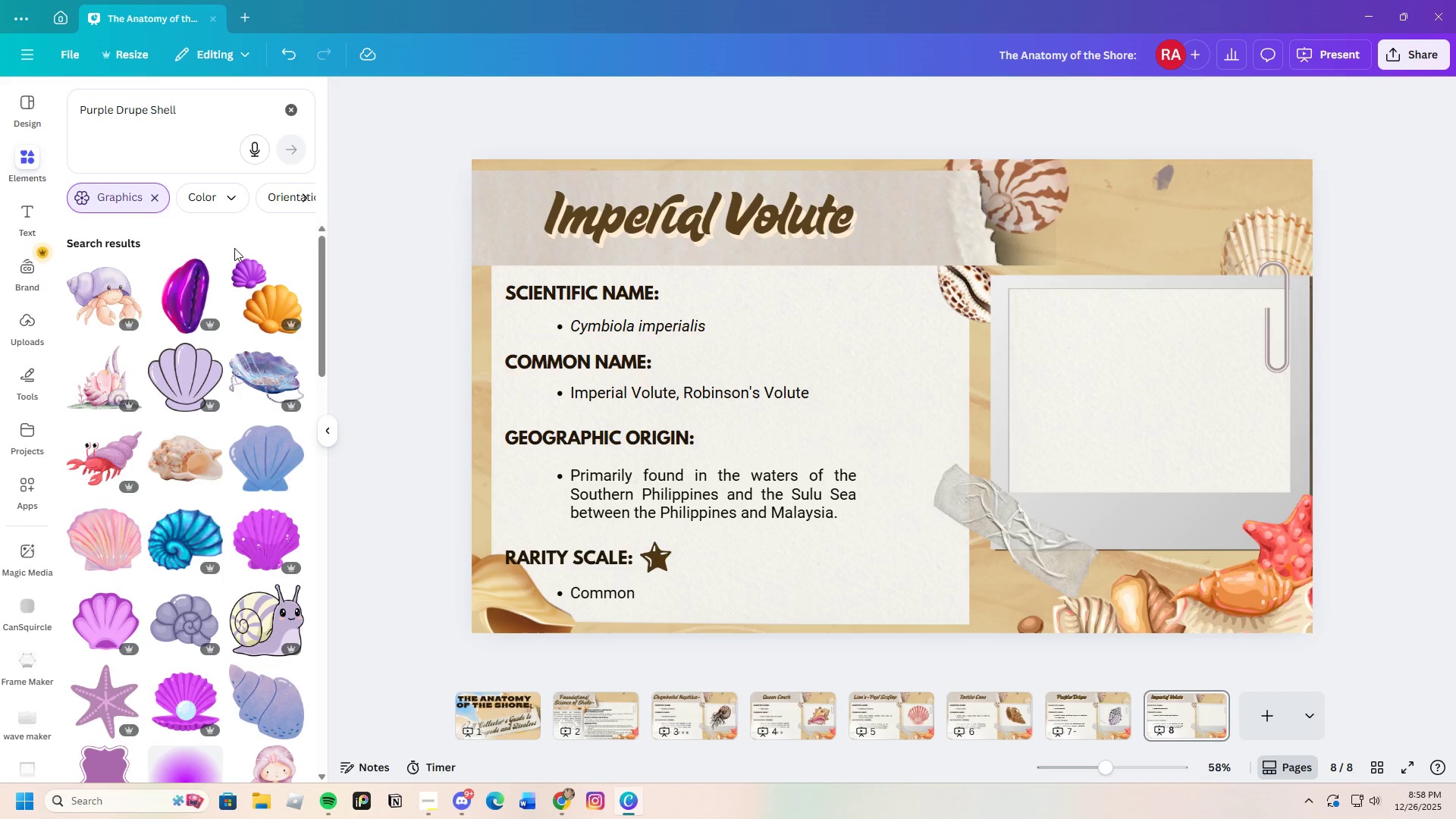 
double_click([32, 170])
 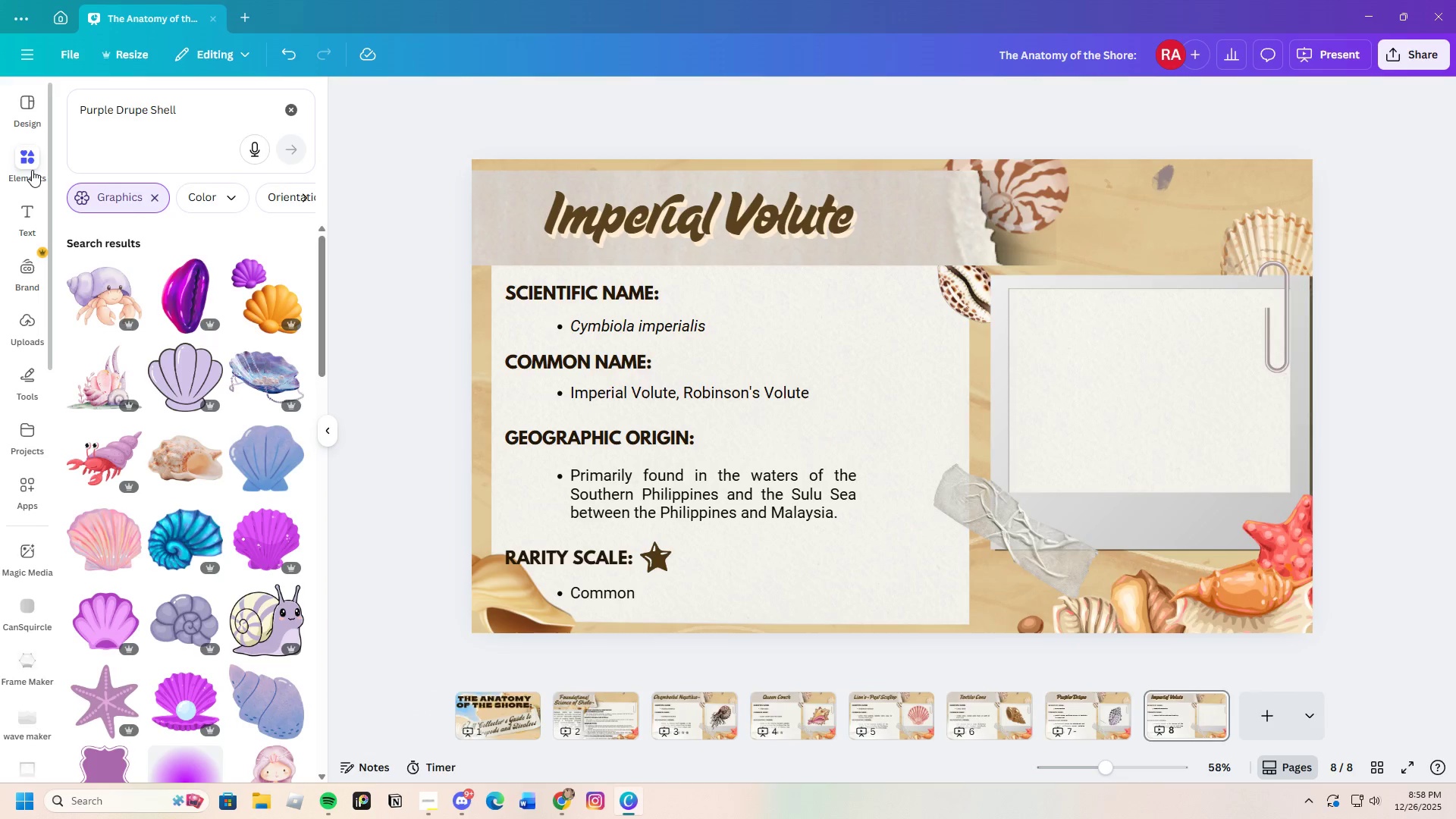 
triple_click([32, 170])
 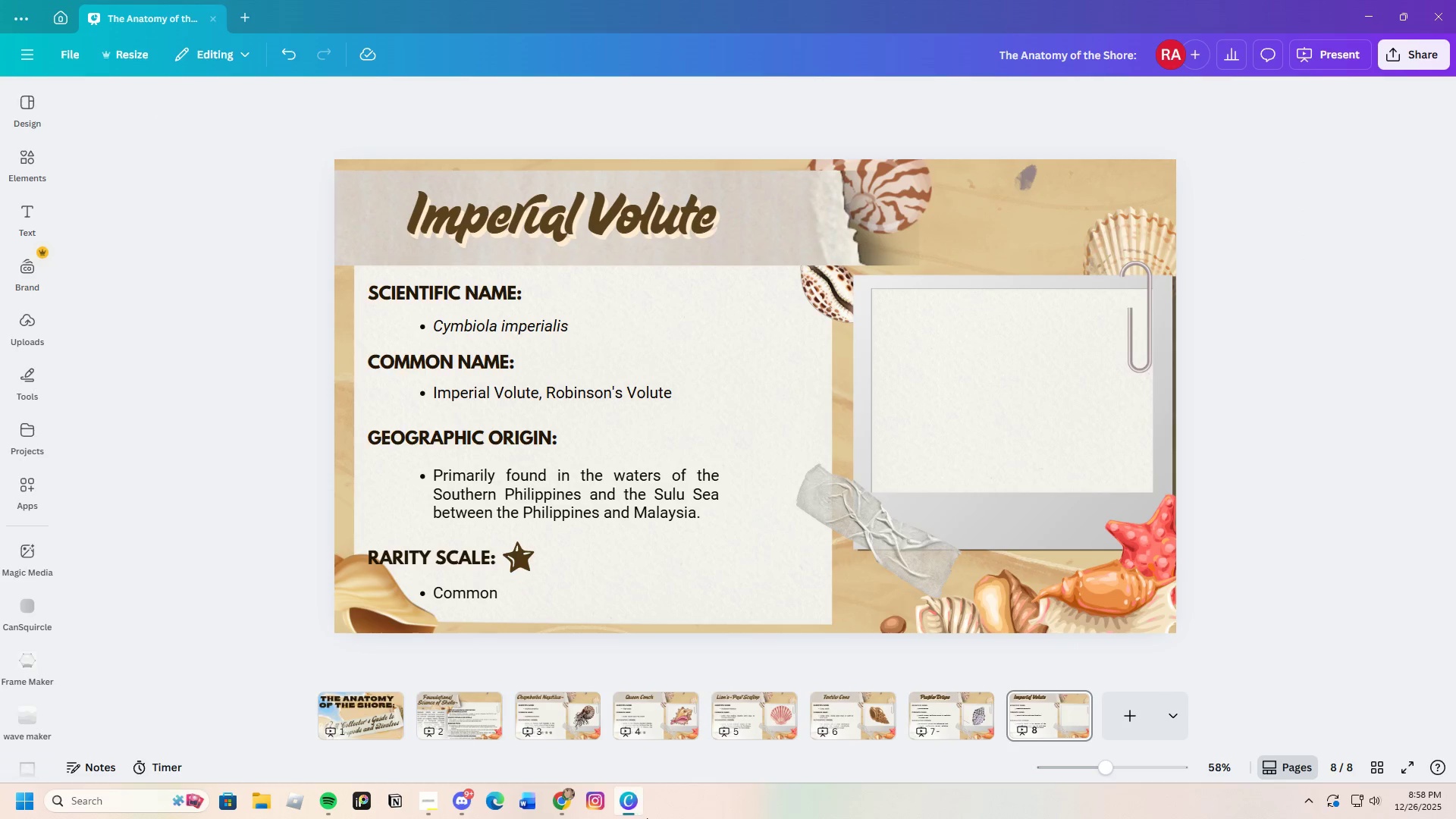 
left_click([623, 802])
 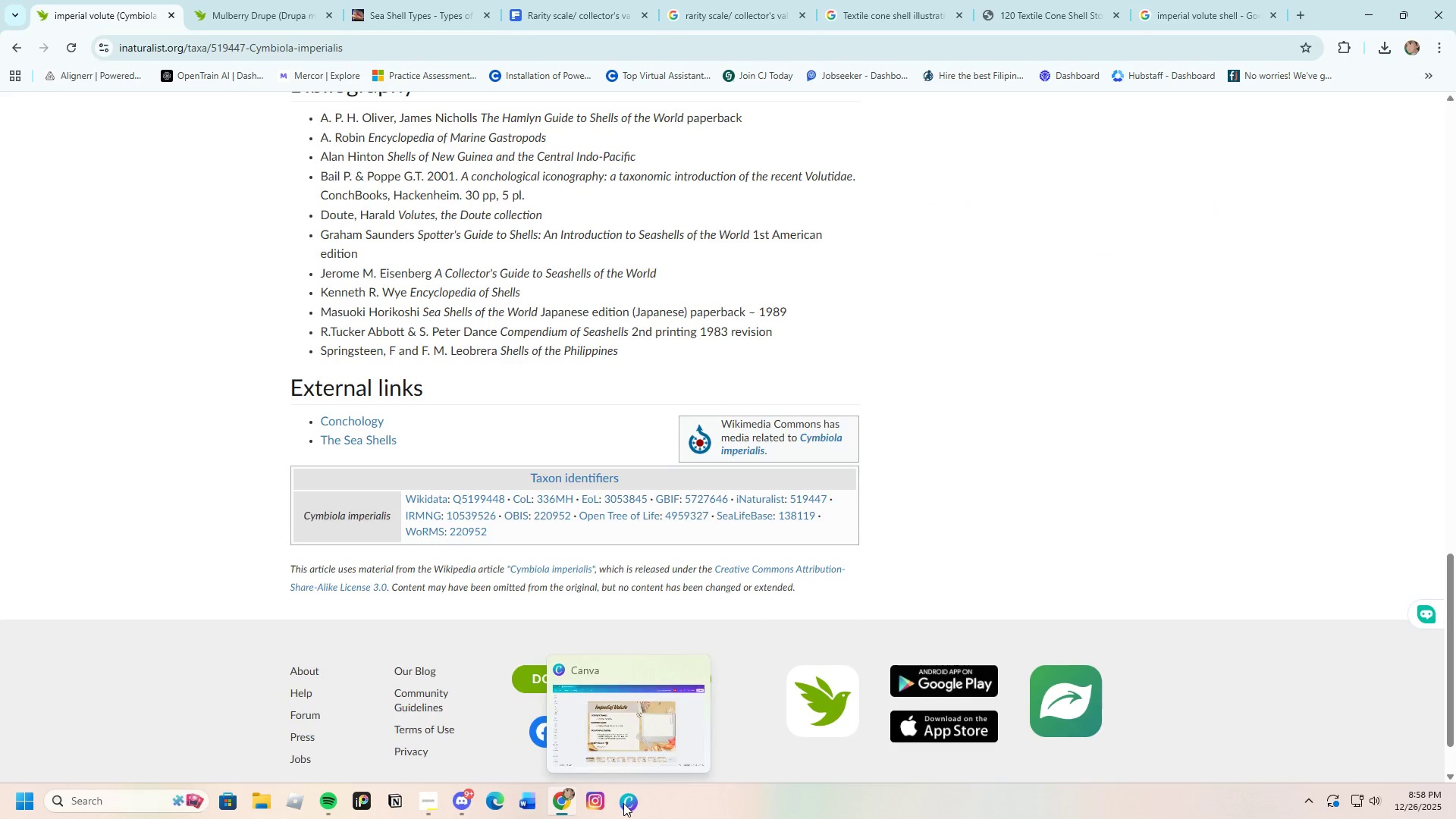 
left_click([624, 803])
 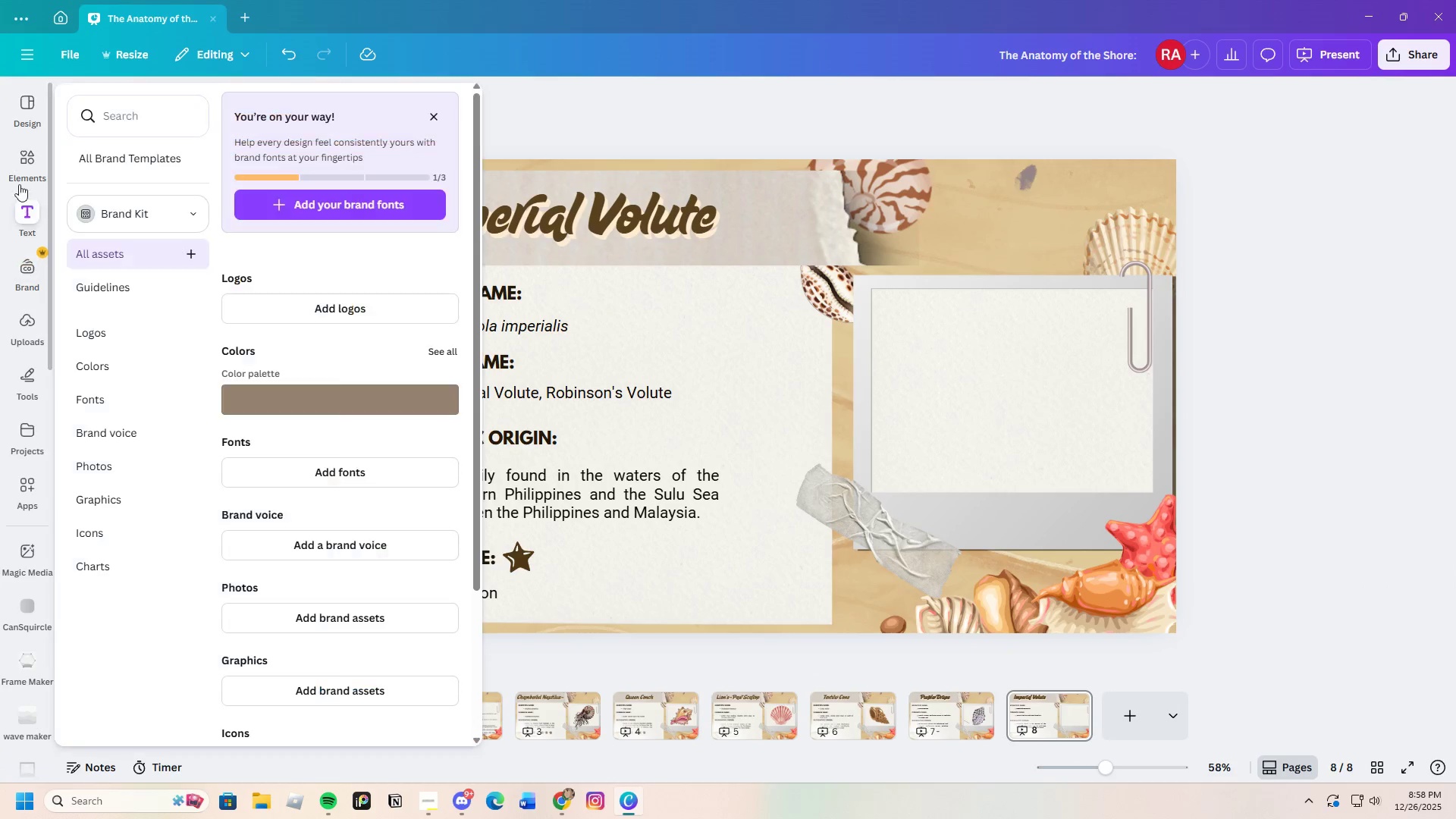 
left_click([30, 160])
 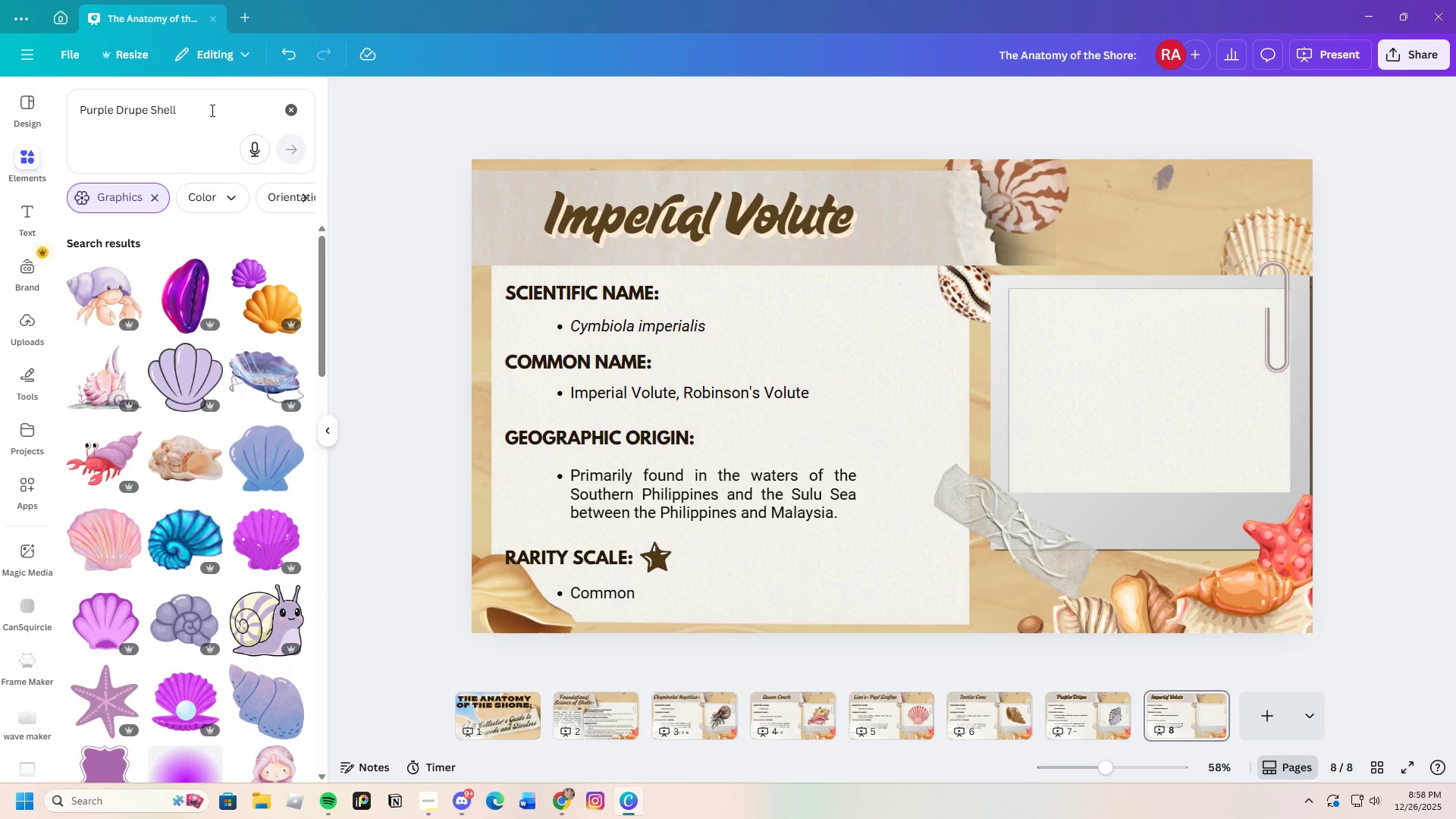 
left_click_drag(start_coordinate=[212, 109], to_coordinate=[33, 126])
 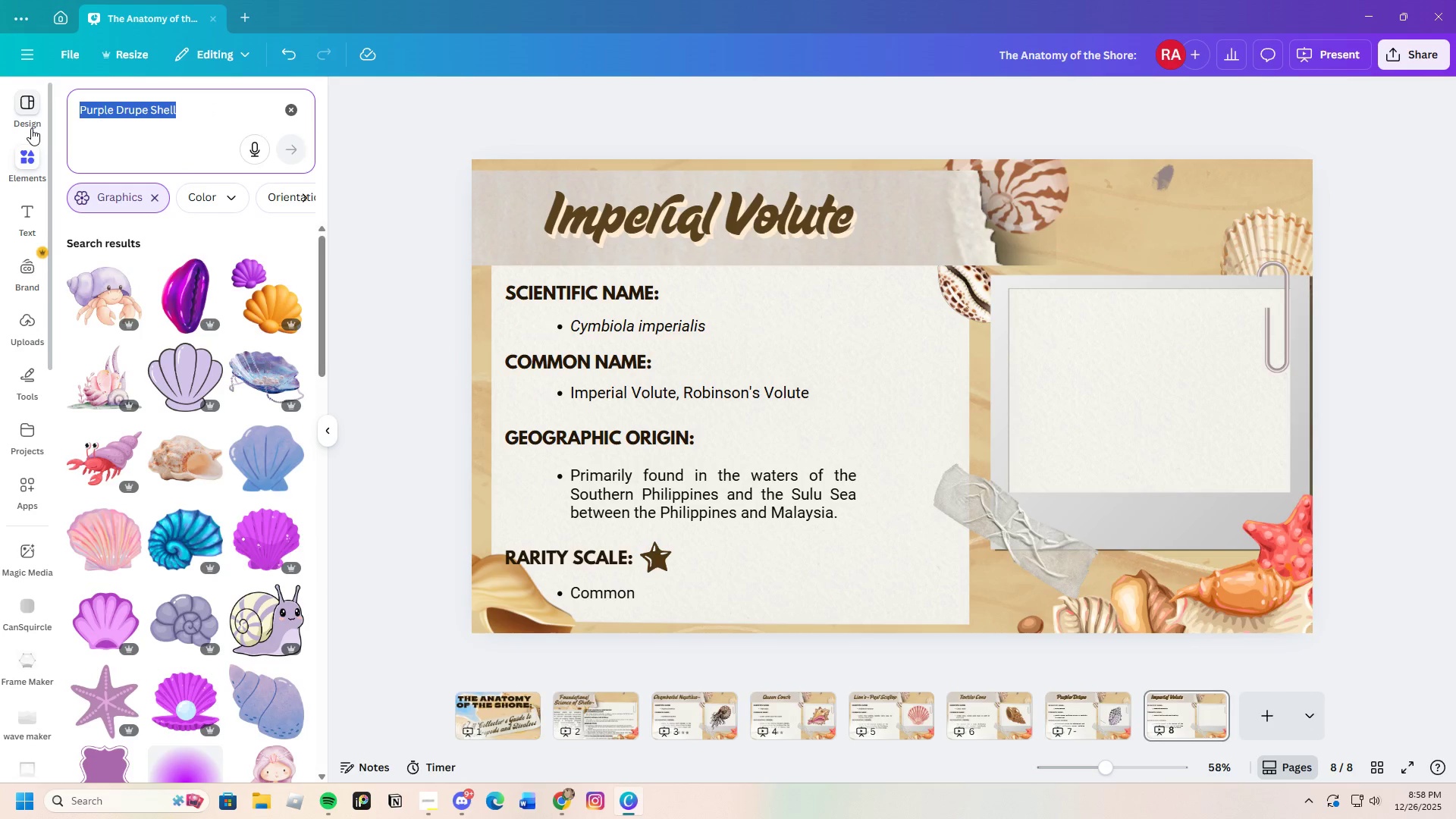 
key(Backspace)
type(imp)
key(Backspace)
key(Backspace)
key(Backspace)
key(Backspace)
type(Imperial C)
key(Backspace)
type(Volute Shell)
 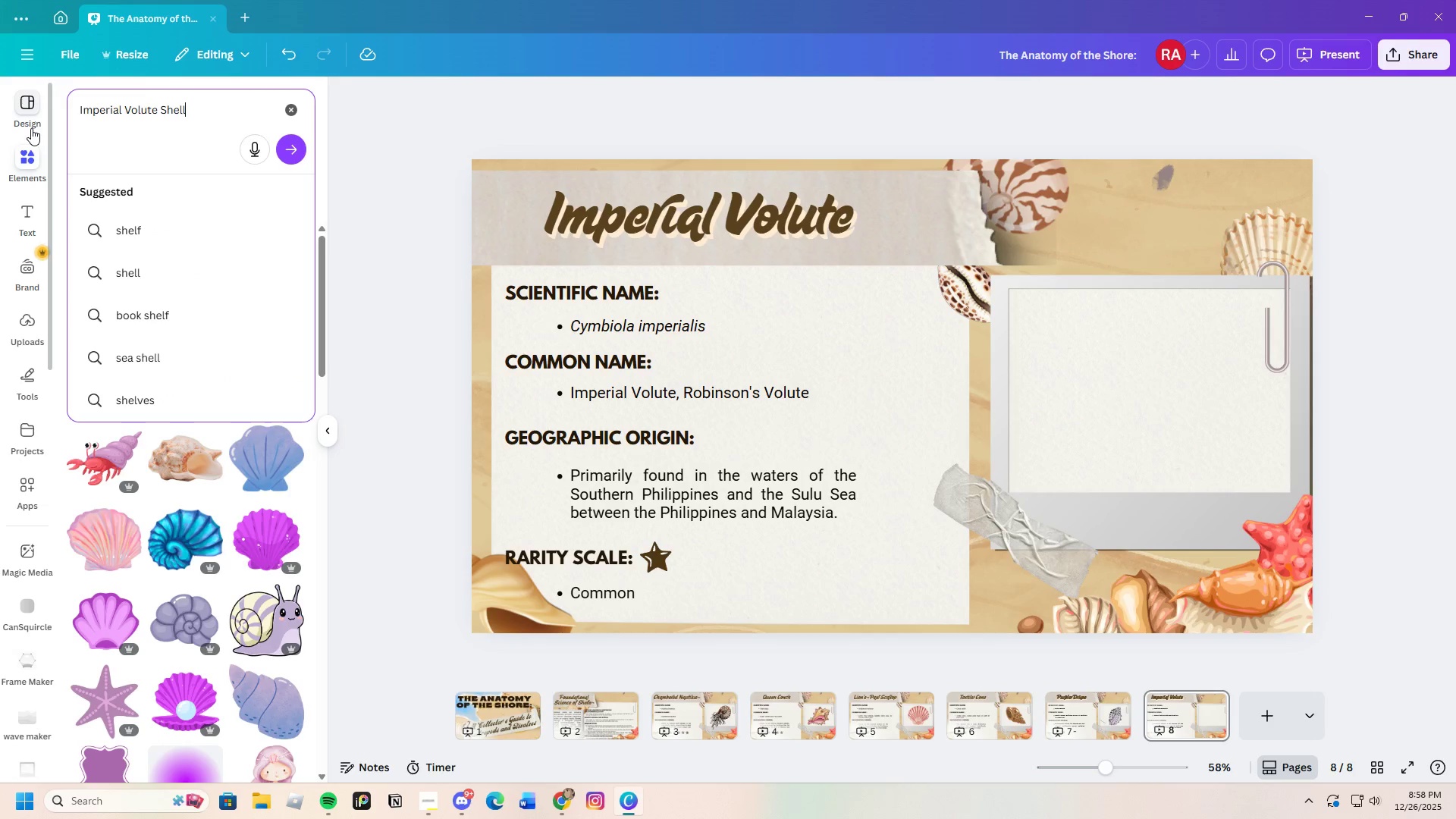 
key(Enter)
 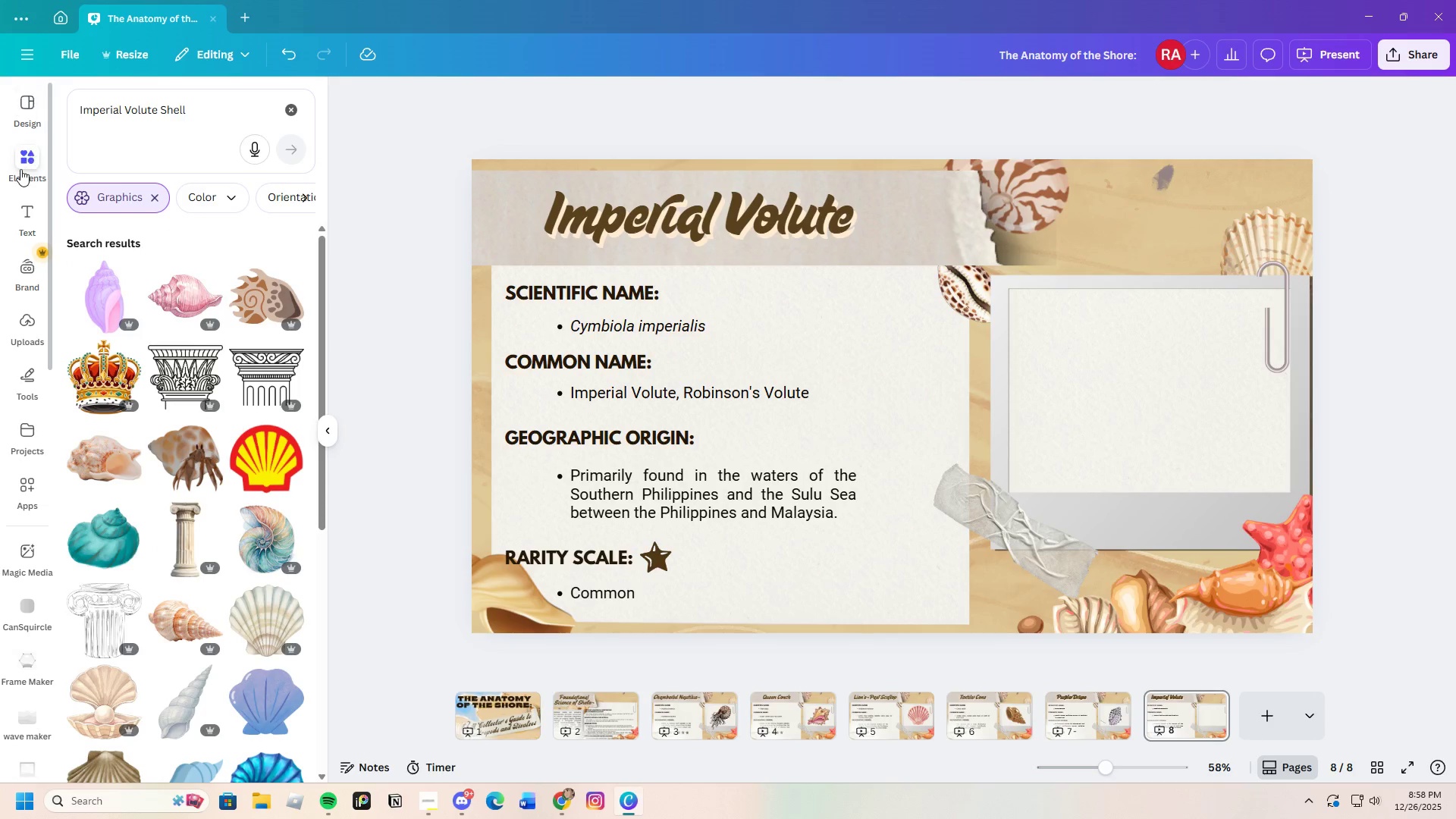 
mouse_move([269, 496])
 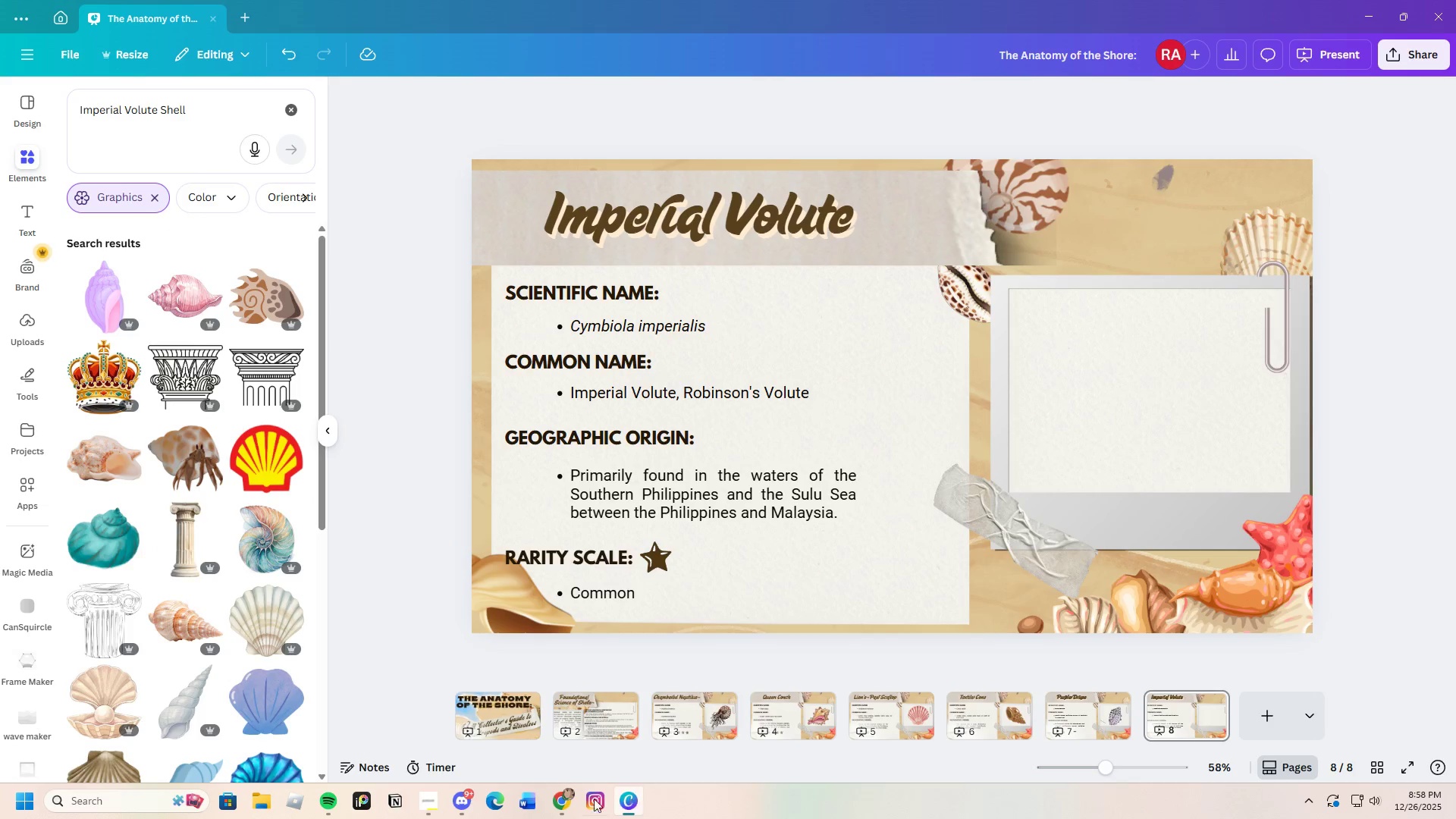 
left_click([552, 799])
 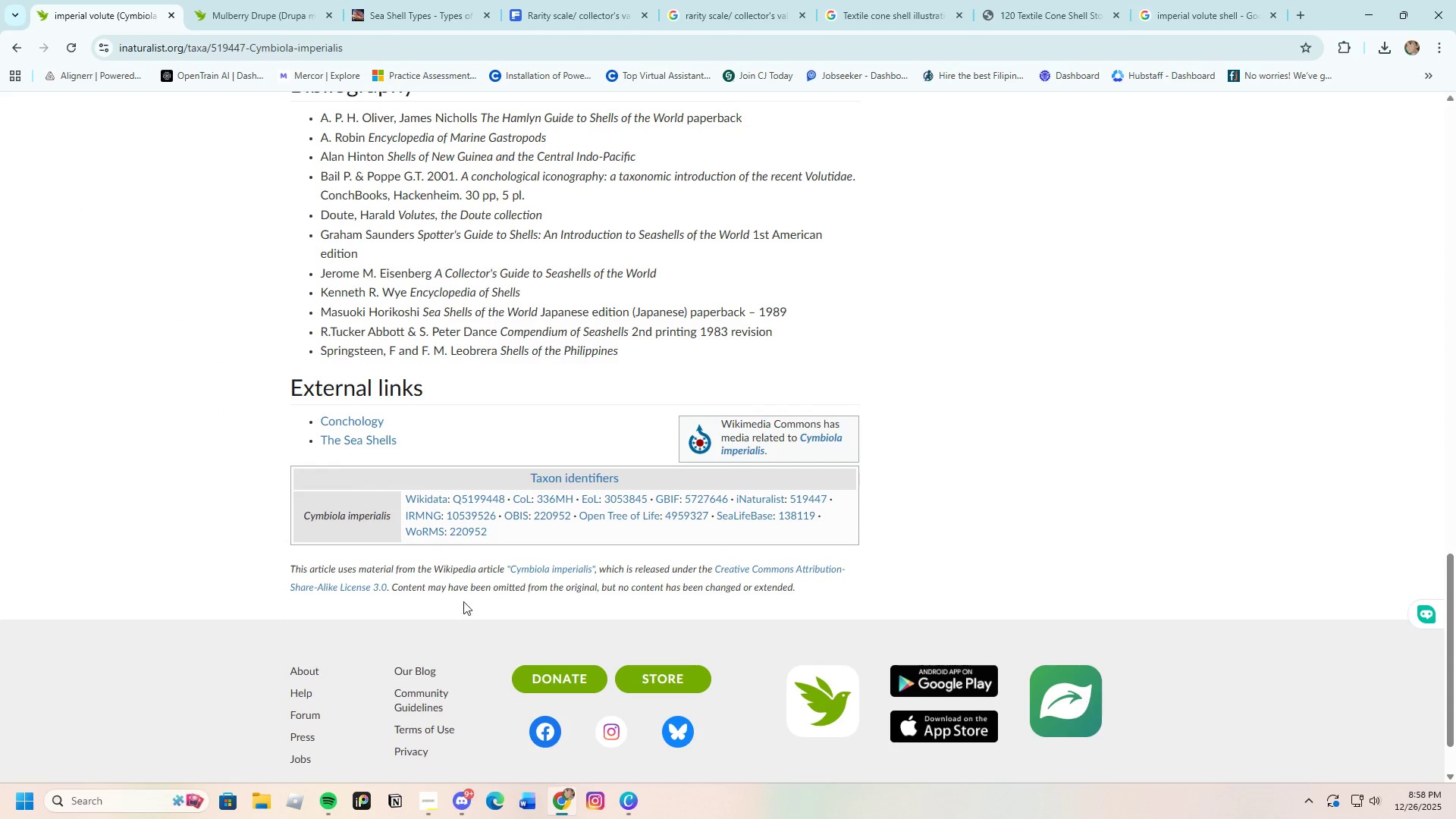 
scroll: coordinate [441, 533], scroll_direction: up, amount: 3.0
 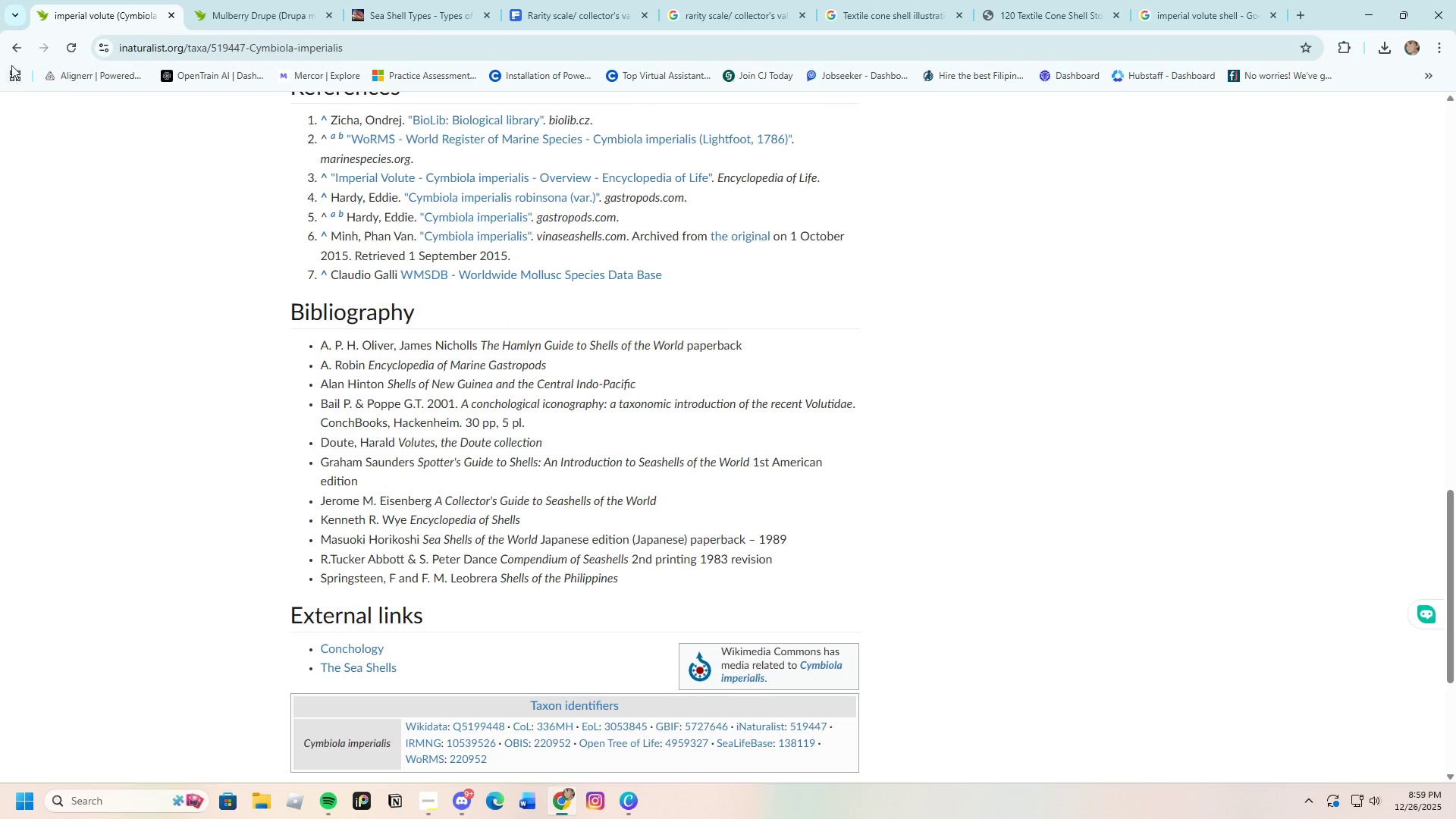 
left_click([14, 51])
 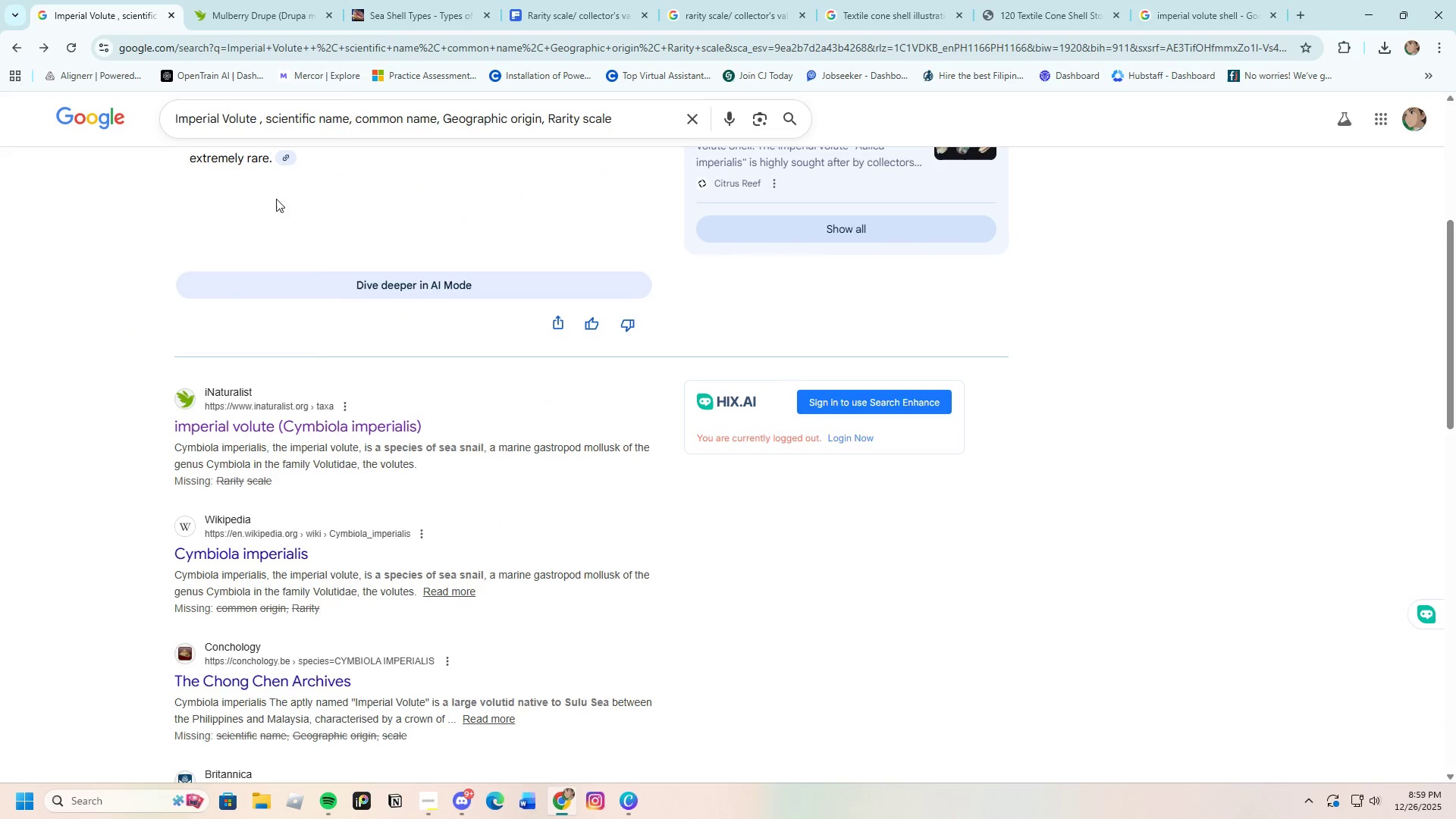 
scroll: coordinate [318, 418], scroll_direction: up, amount: 13.0
 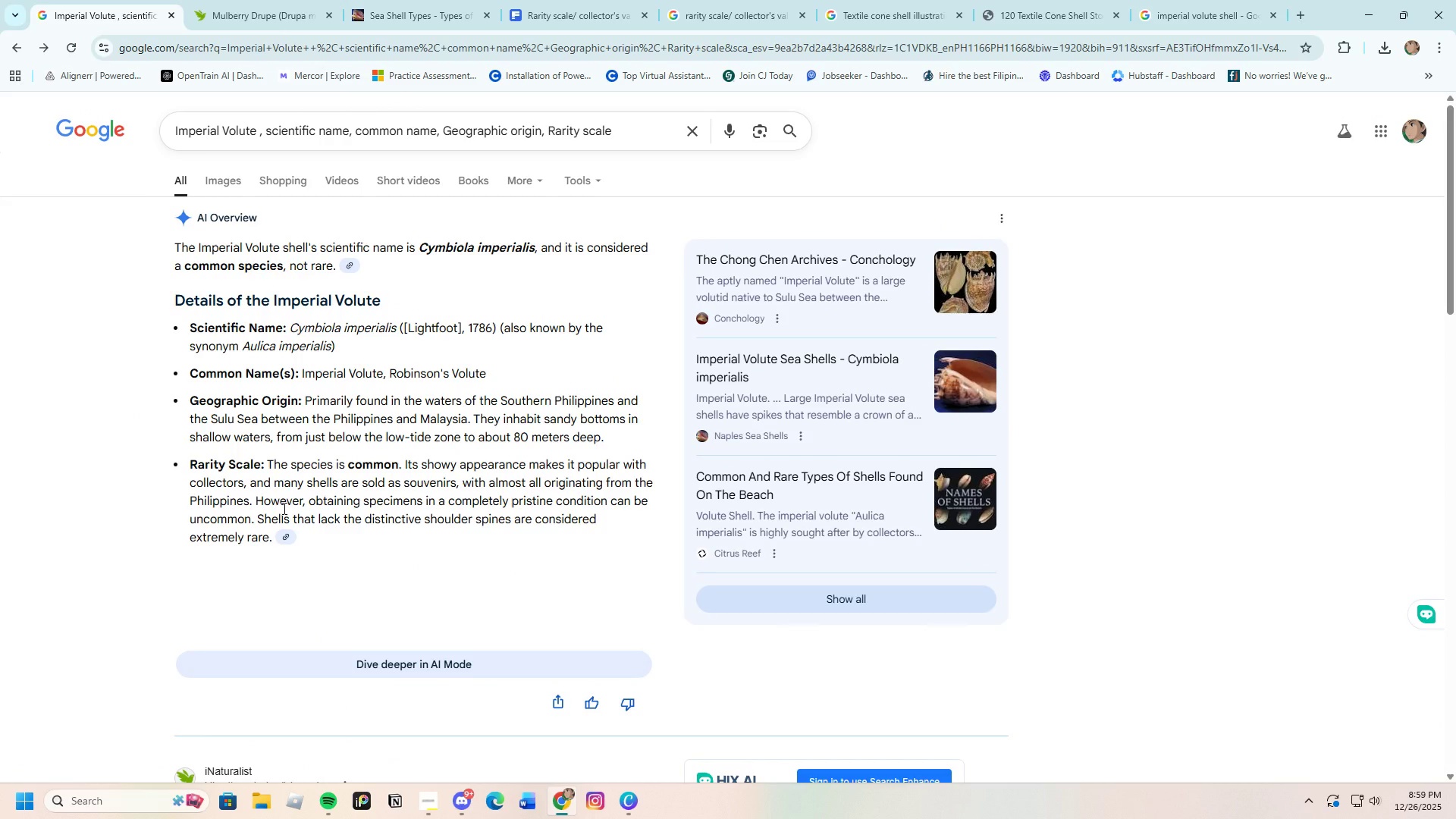 
wait(5.12)
 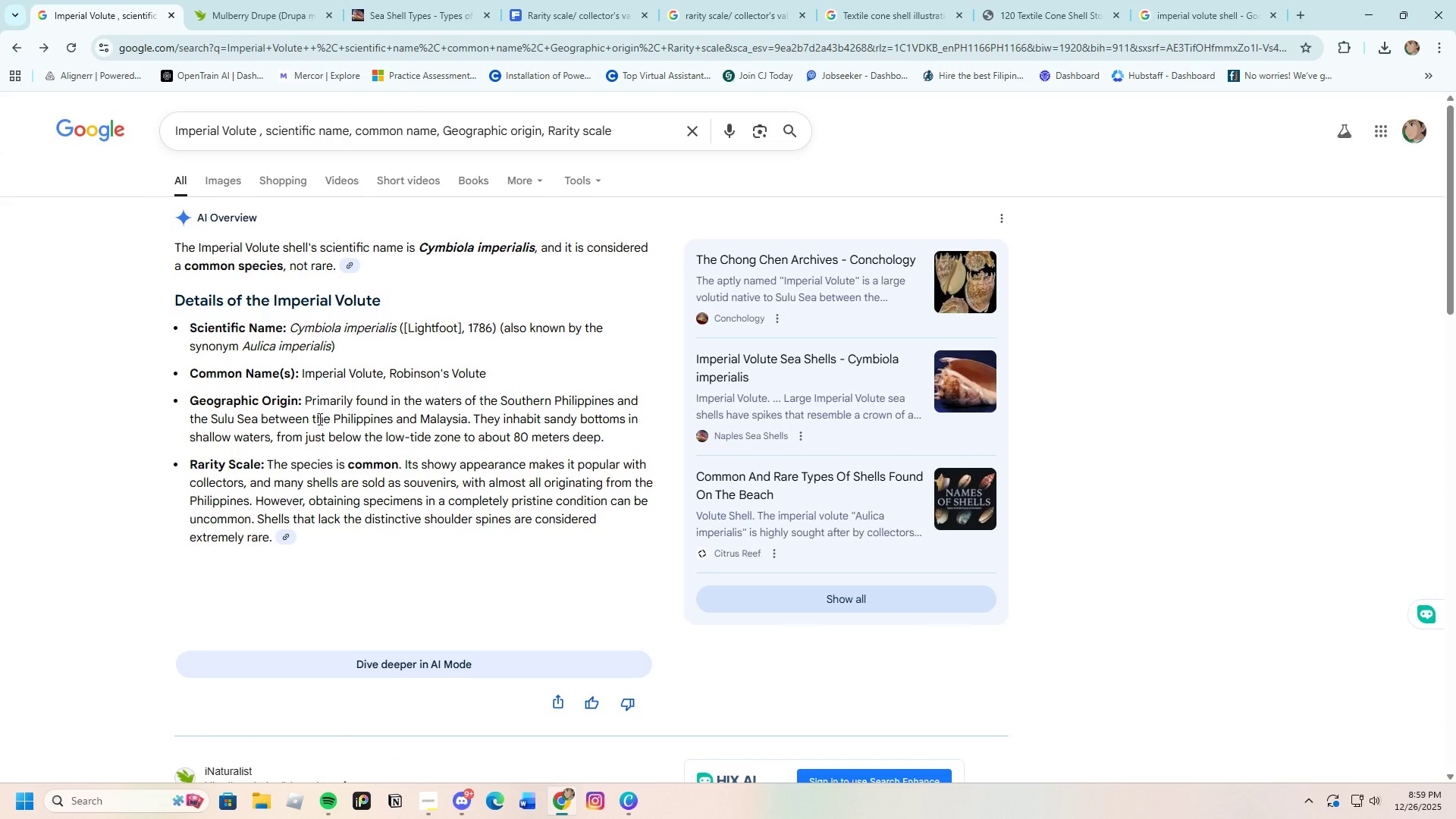 
scroll: coordinate [378, 562], scroll_direction: down, amount: 6.0
 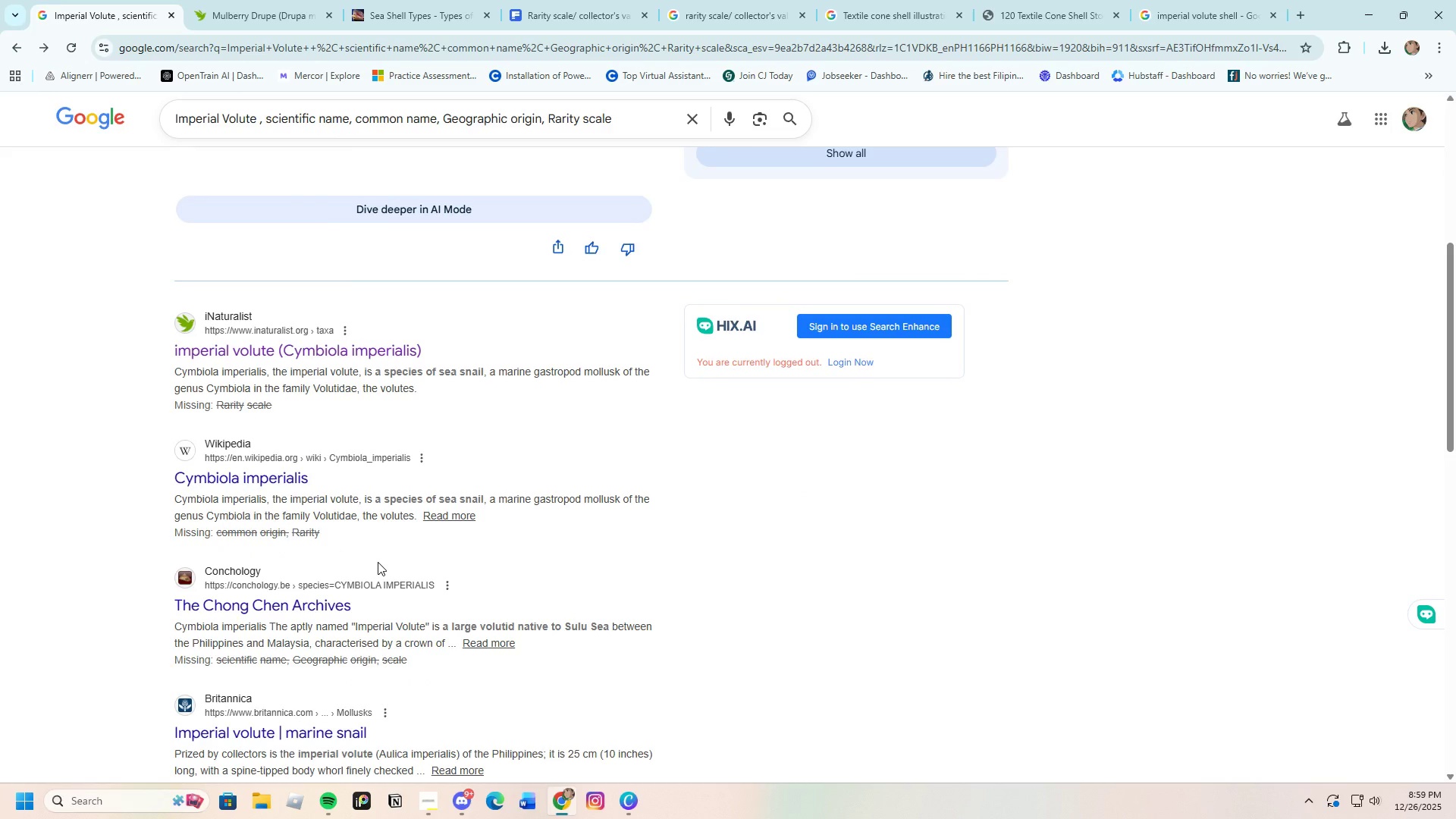 
scroll: coordinate [378, 562], scroll_direction: up, amount: 7.0
 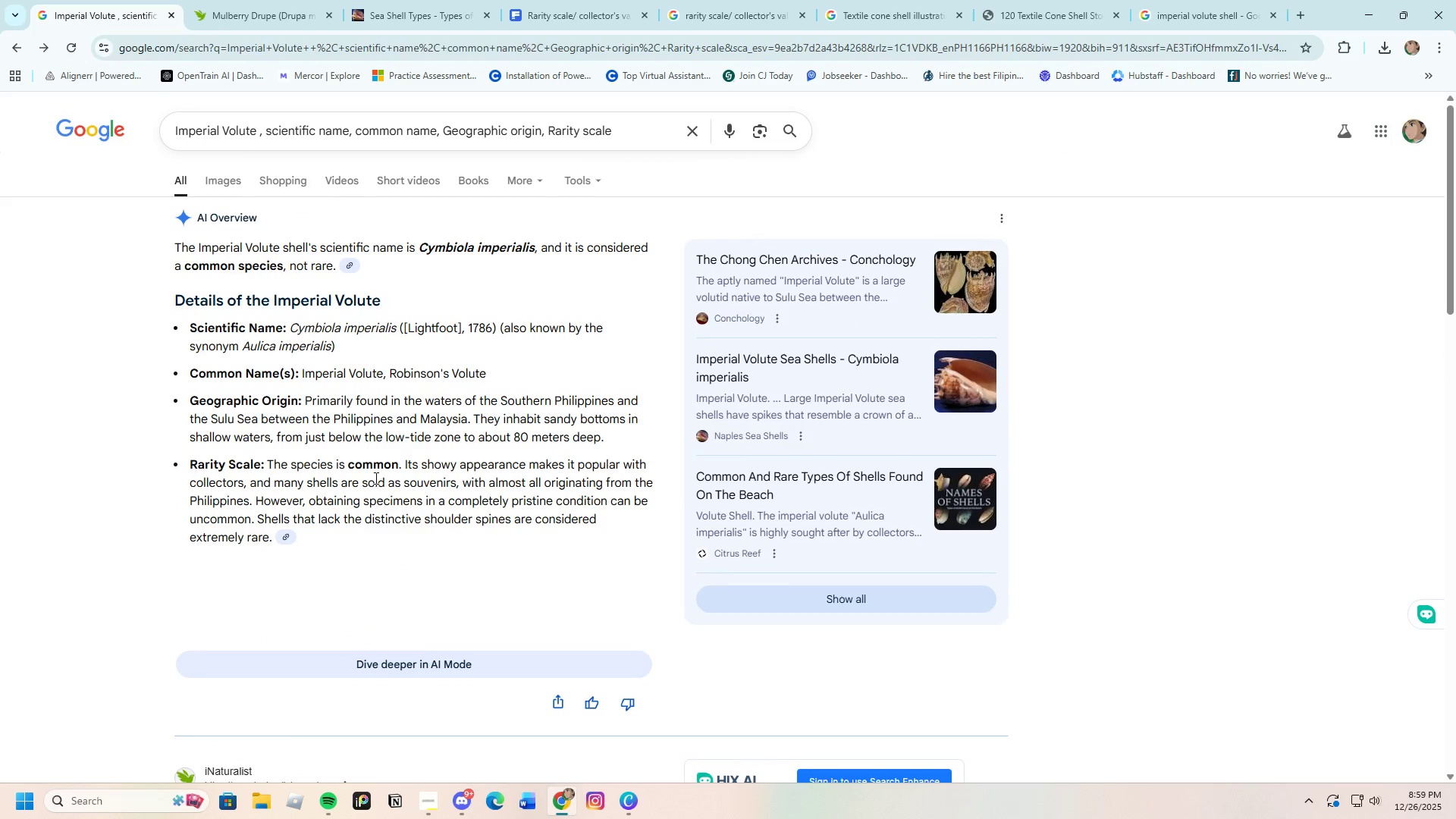 
wait(6.01)
 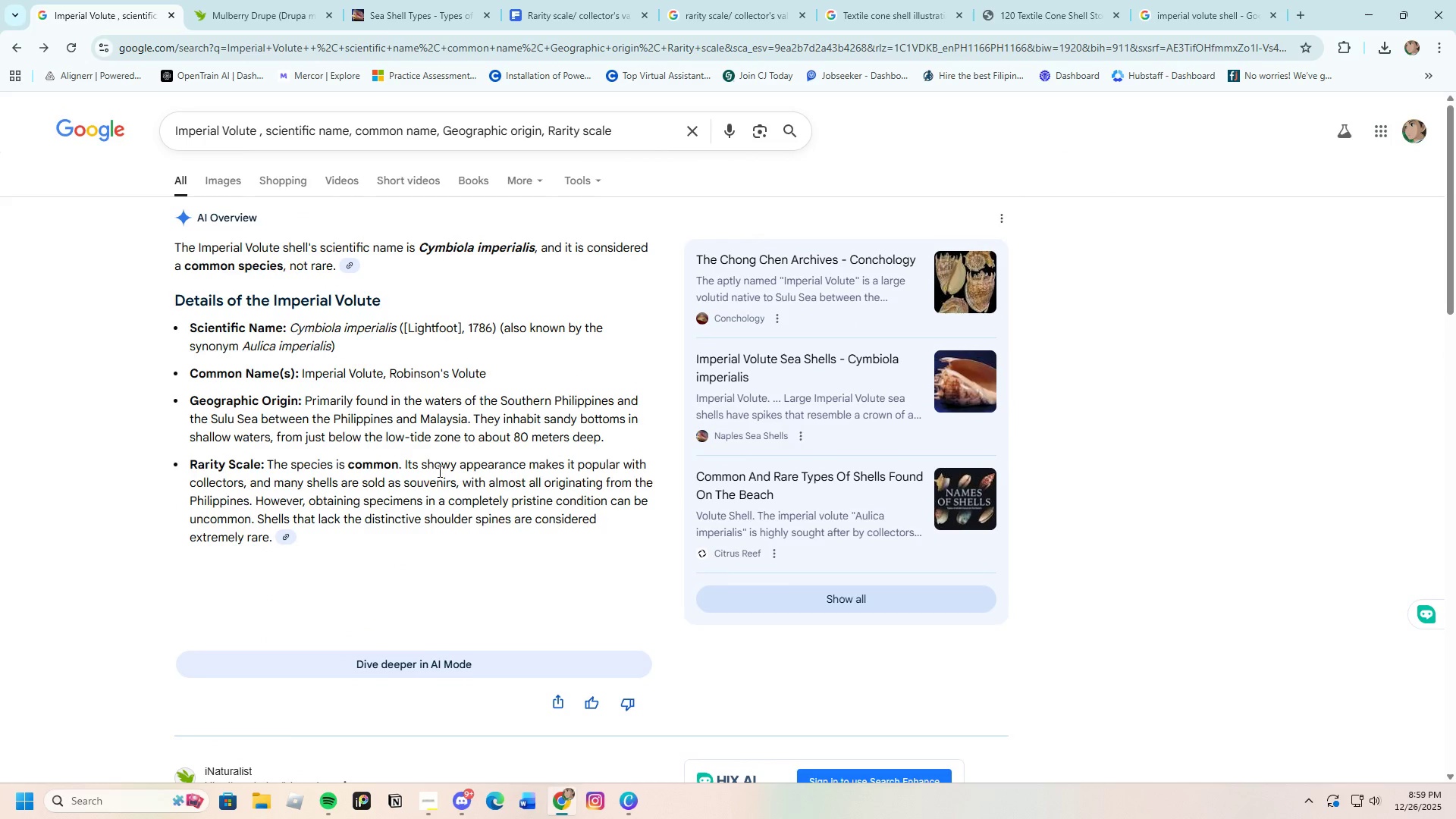 
left_click([242, 180])
 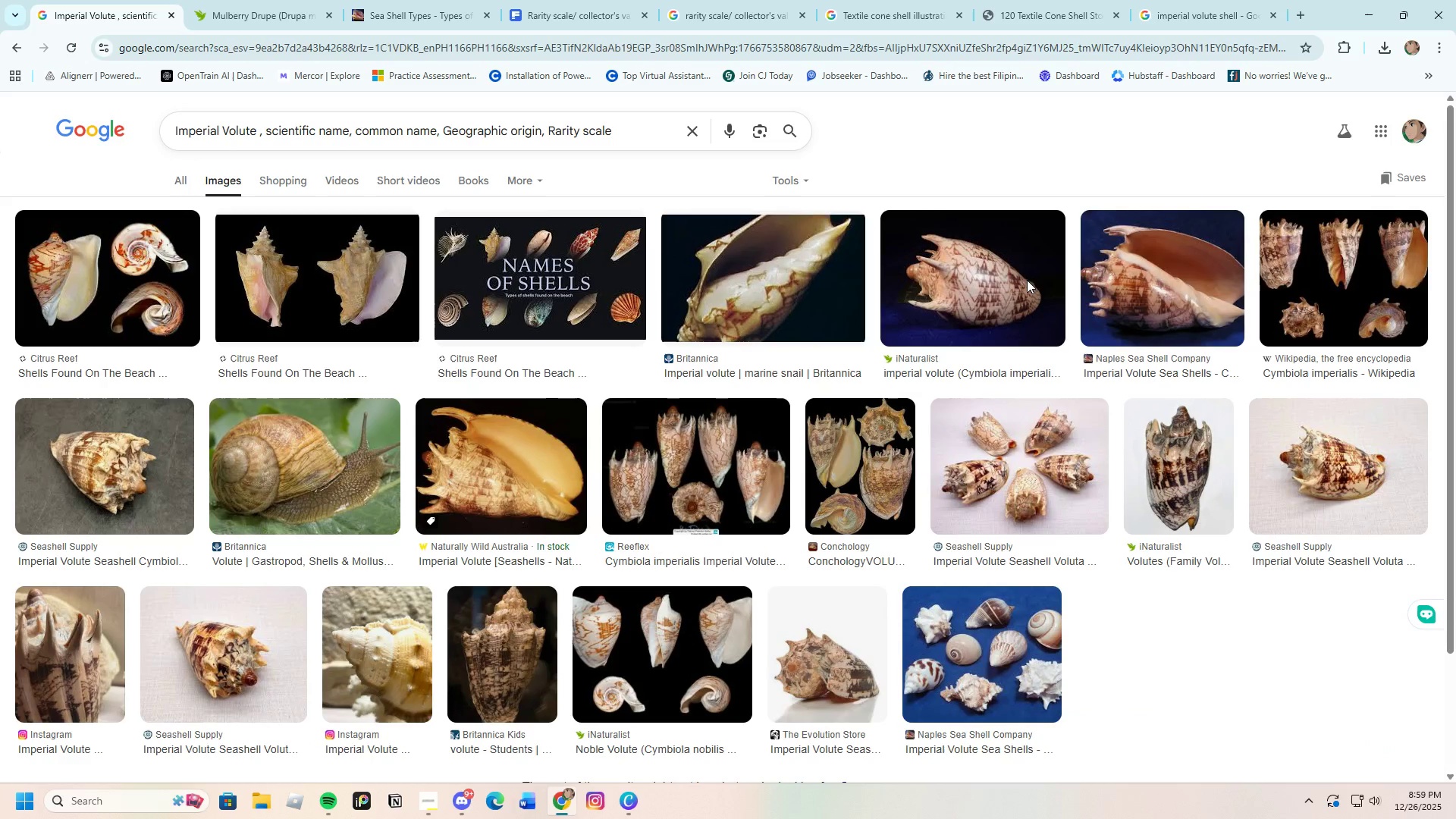 
wait(6.66)
 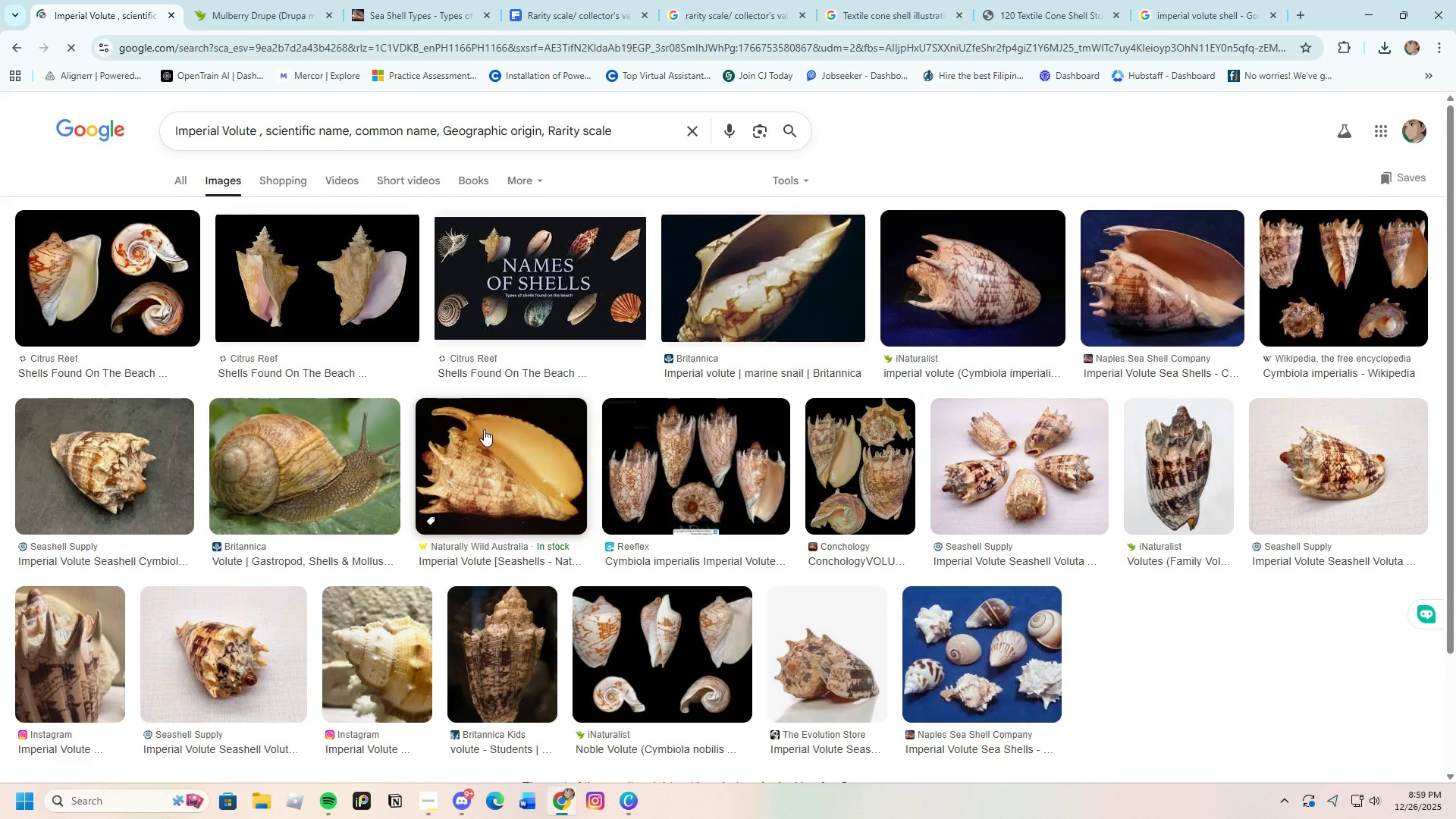 
left_click([625, 800])
 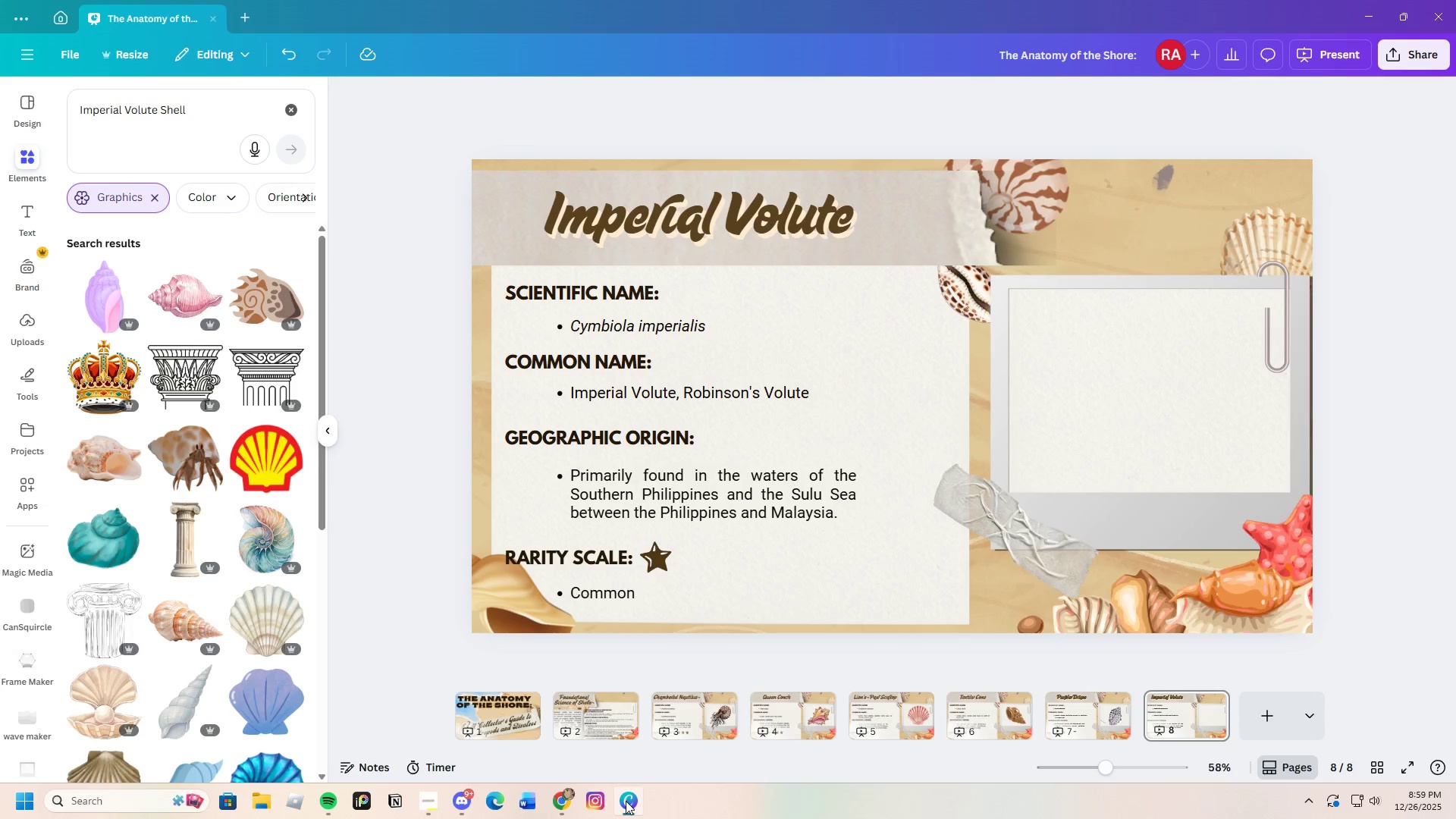 
left_click([626, 801])
 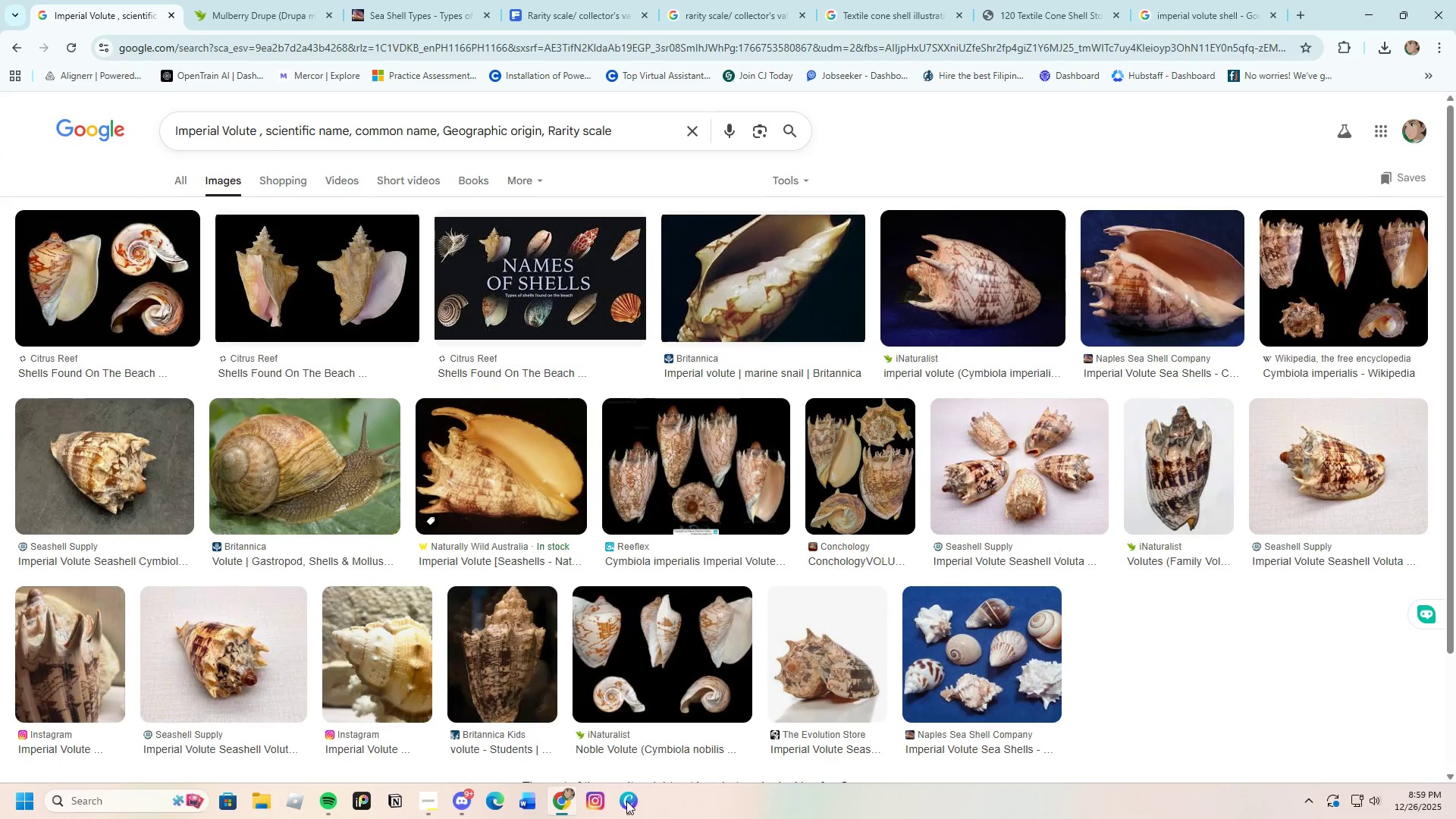 
left_click([626, 801])
 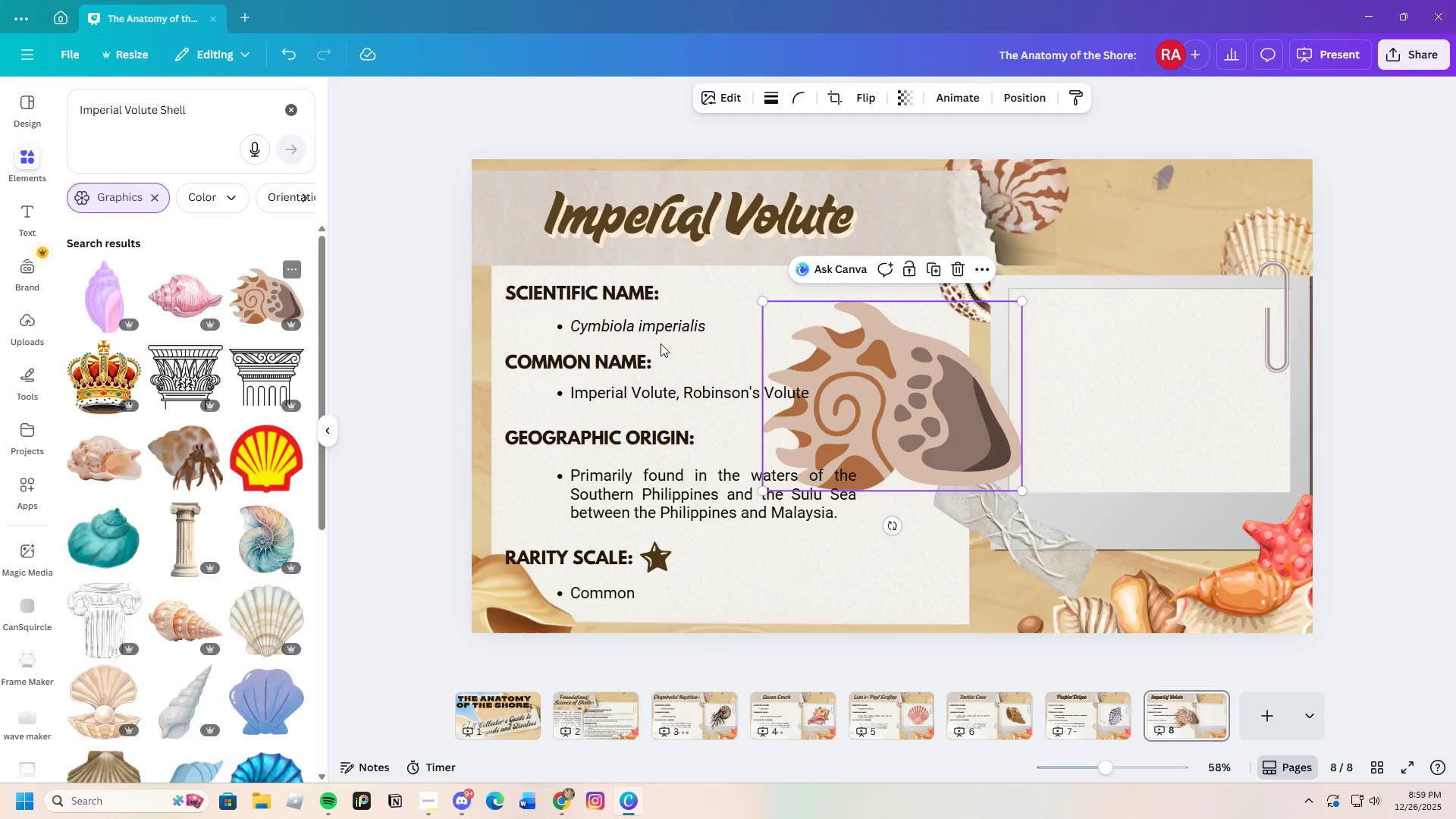 
left_click_drag(start_coordinate=[875, 386], to_coordinate=[1147, 385])
 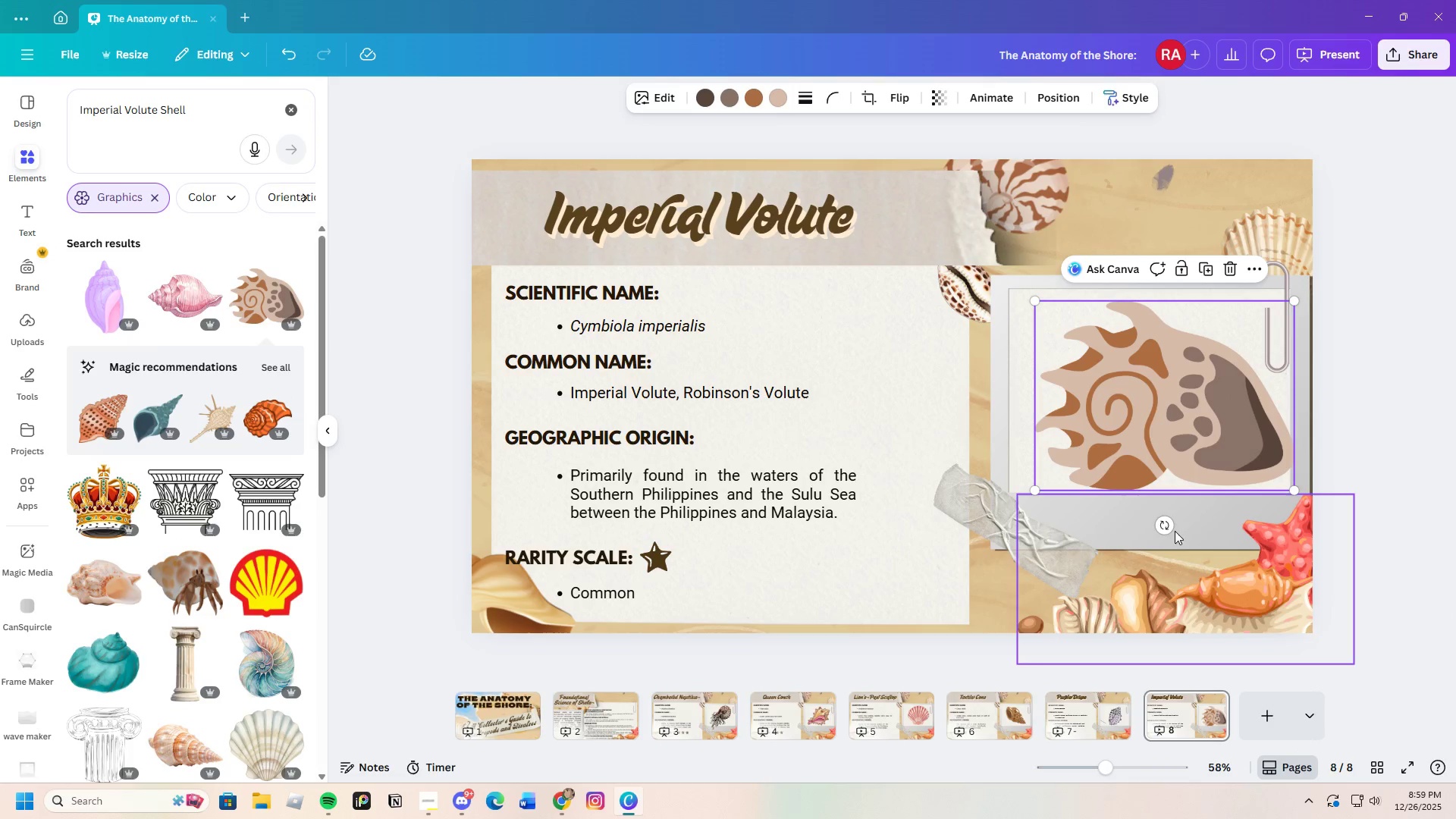 
left_click_drag(start_coordinate=[1169, 523], to_coordinate=[1119, 504])
 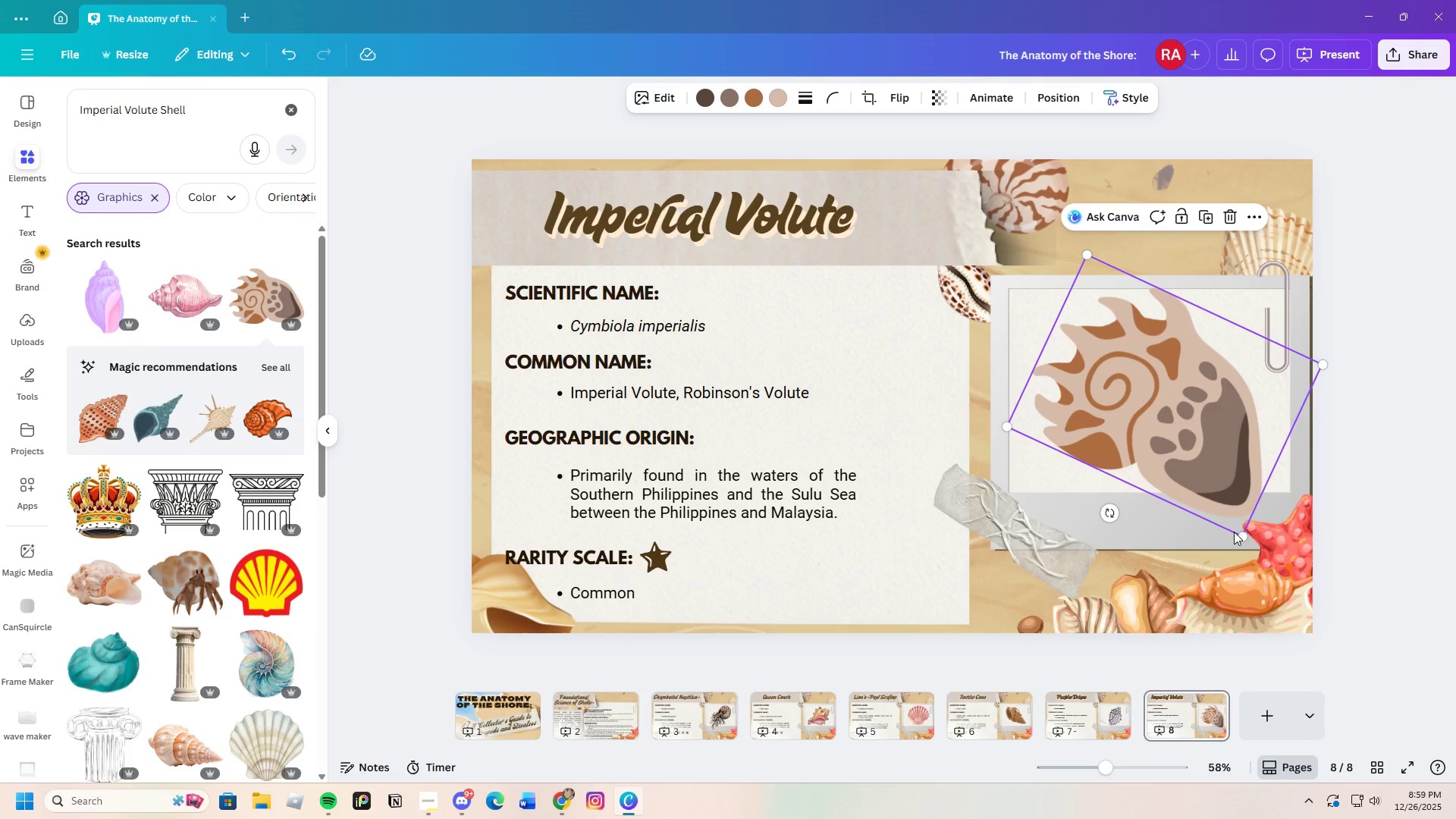 
left_click_drag(start_coordinate=[1244, 534], to_coordinate=[1200, 474])
 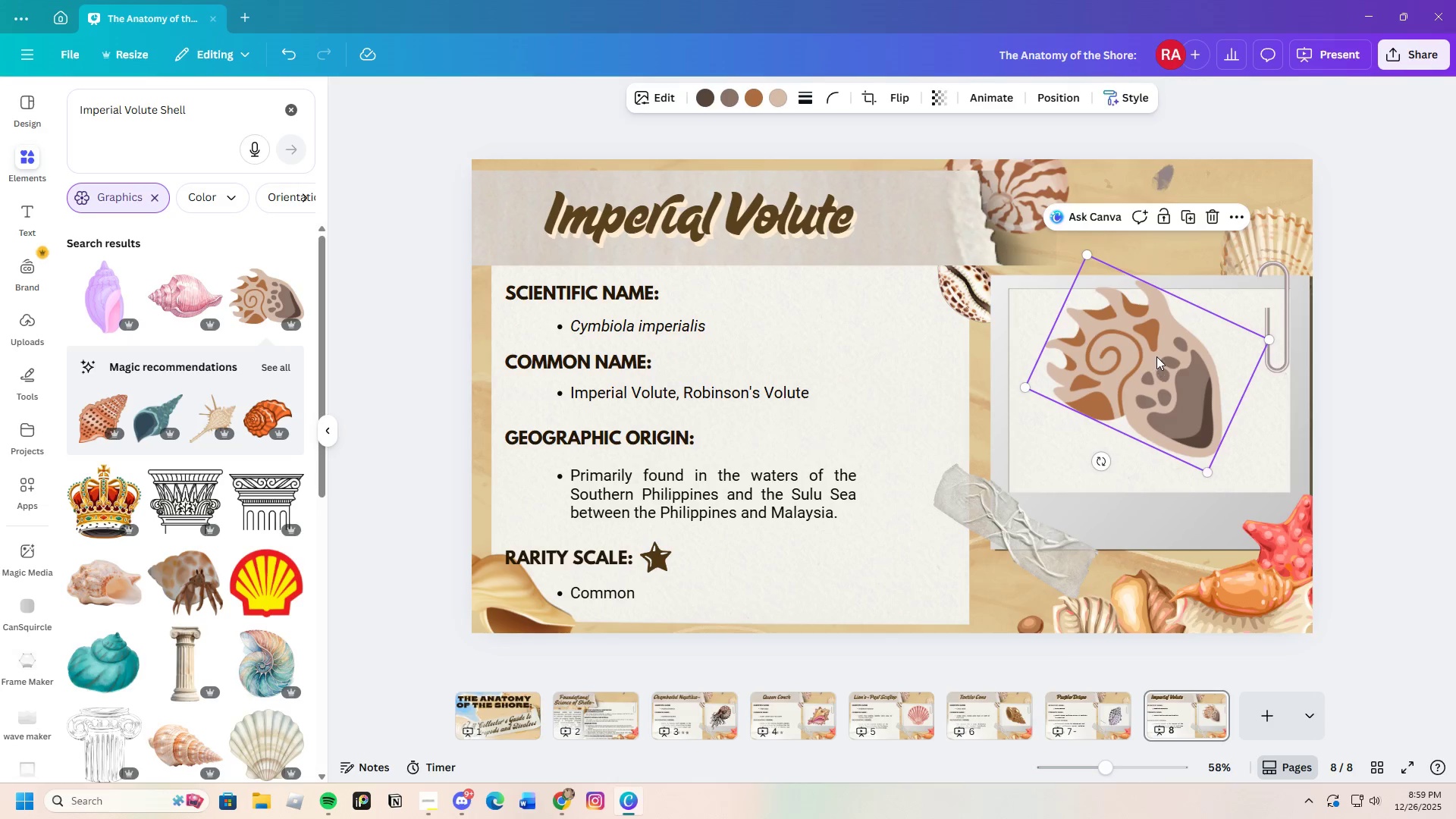 
left_click_drag(start_coordinate=[1157, 356], to_coordinate=[1157, 378])
 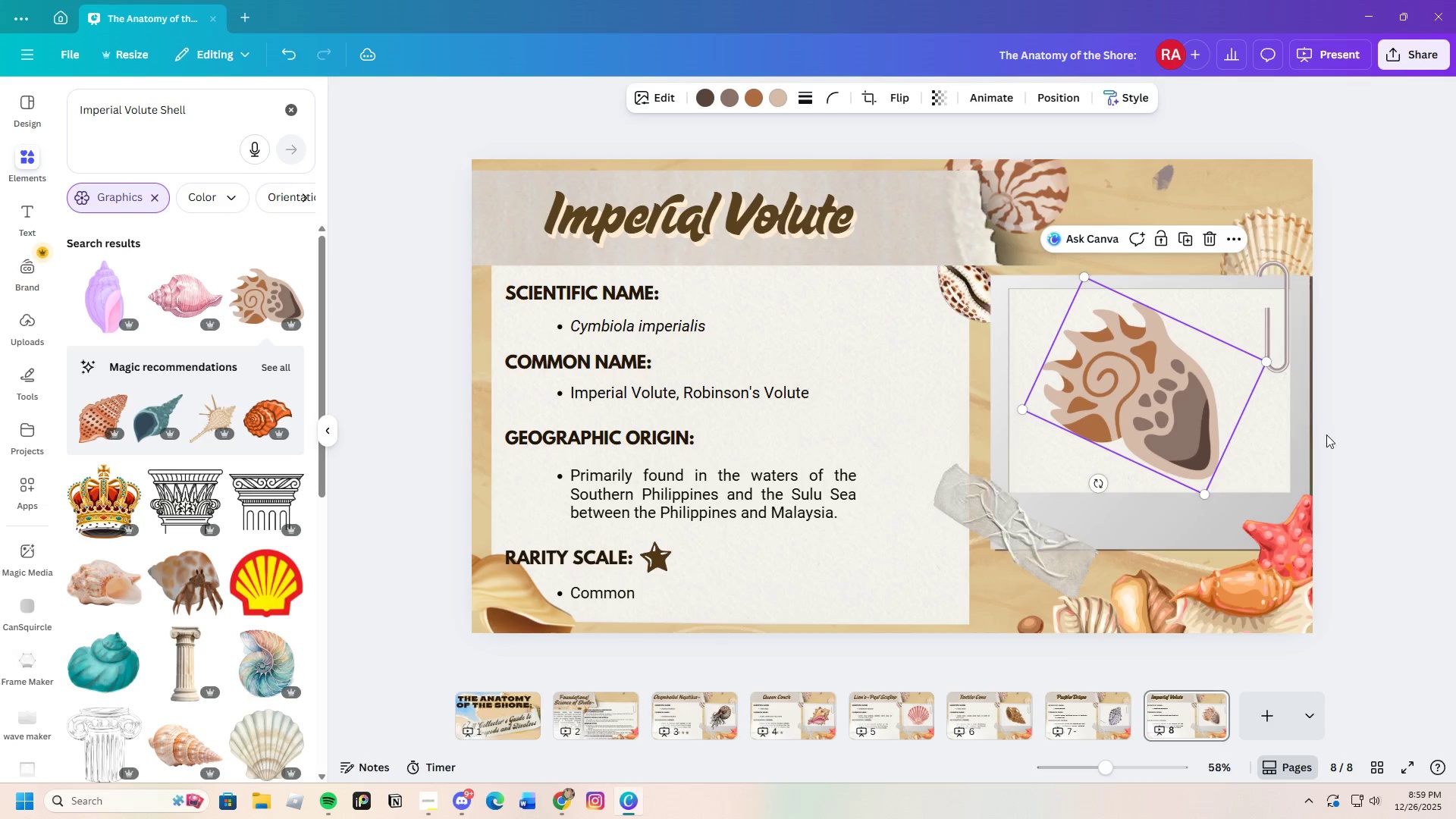 
left_click([1328, 438])
 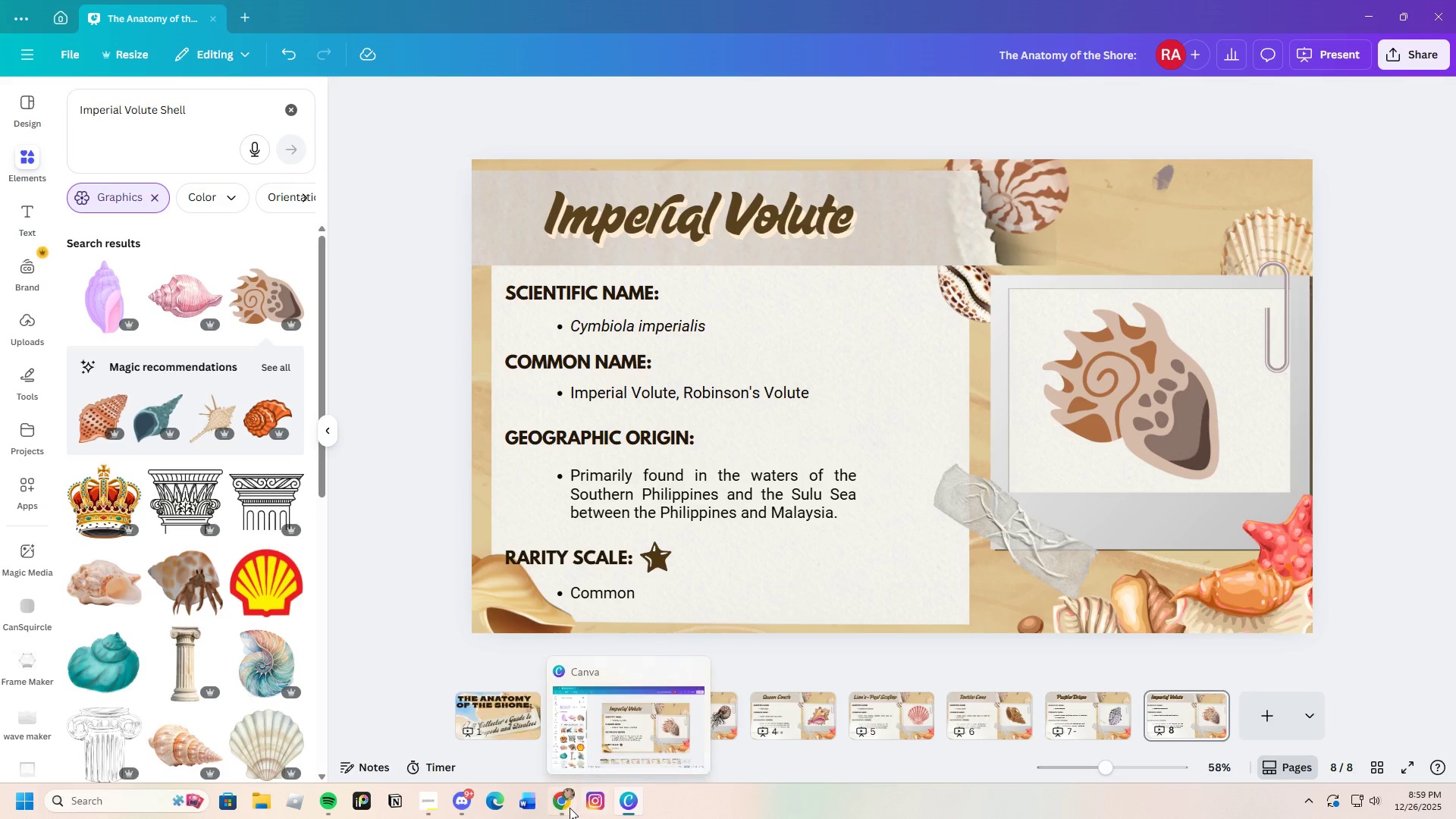 
left_click([570, 808])
 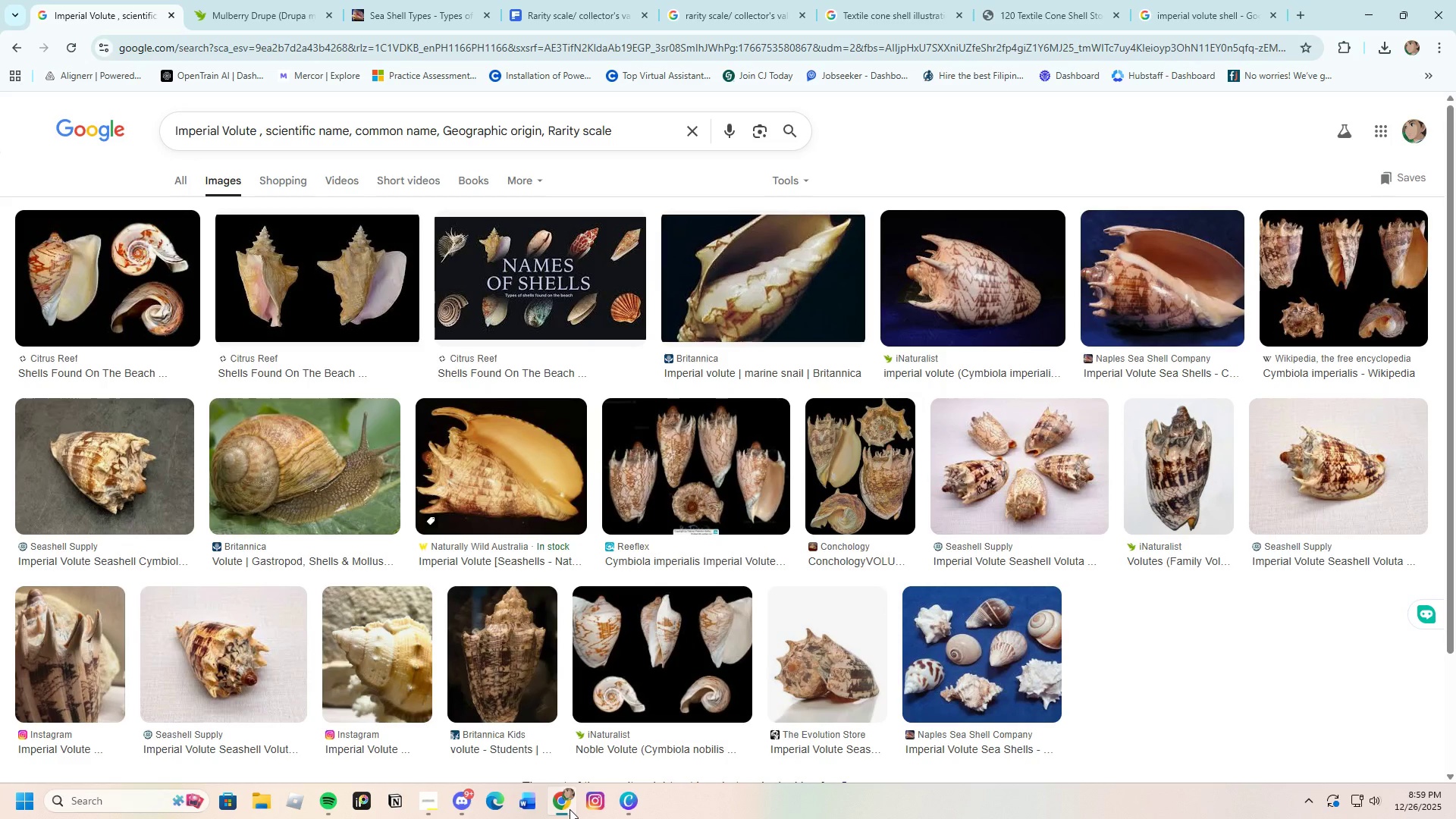 
left_click([570, 809])
 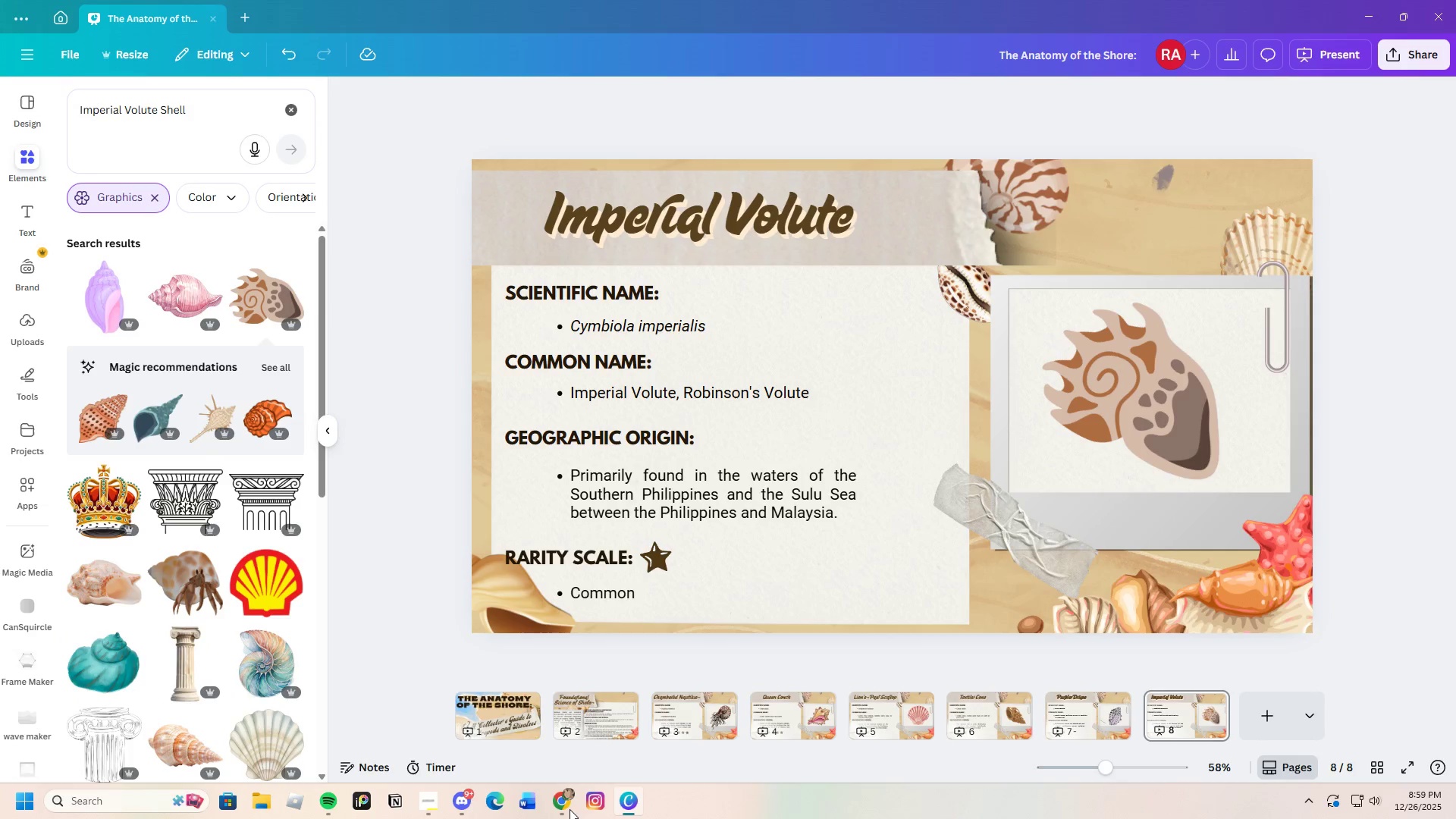 
left_click([570, 809])
 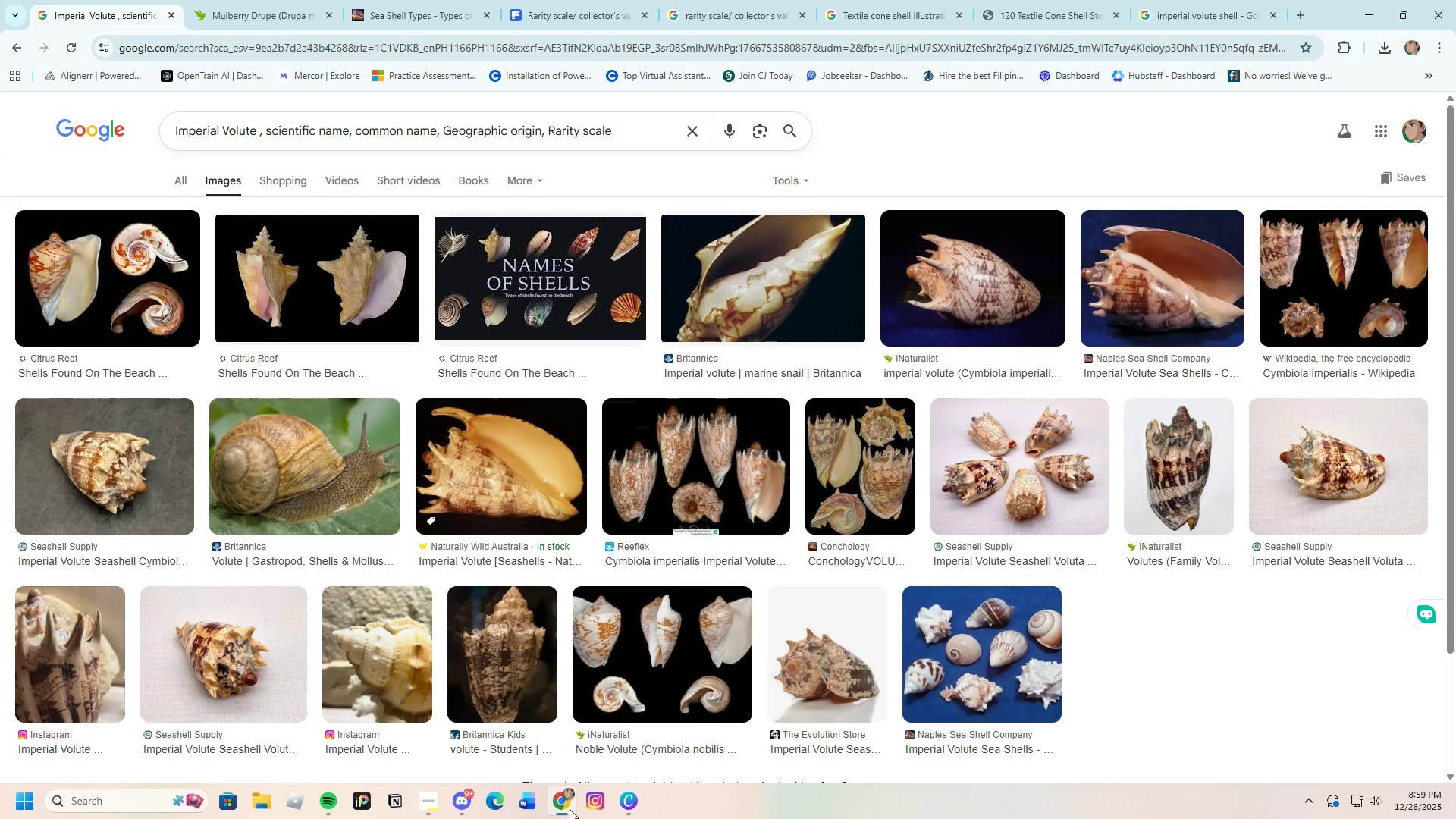 
left_click([570, 809])
 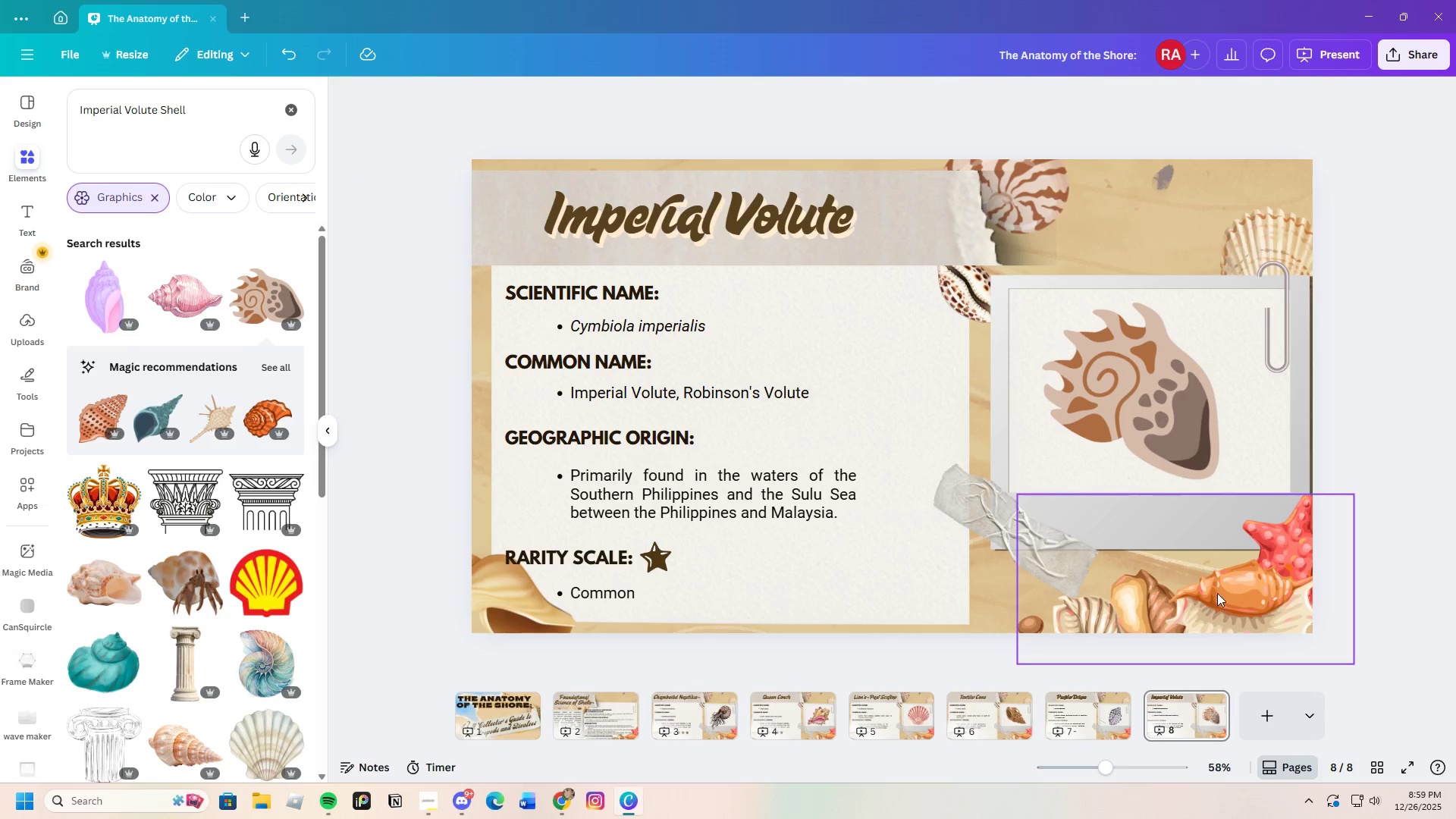 
left_click([1377, 592])
 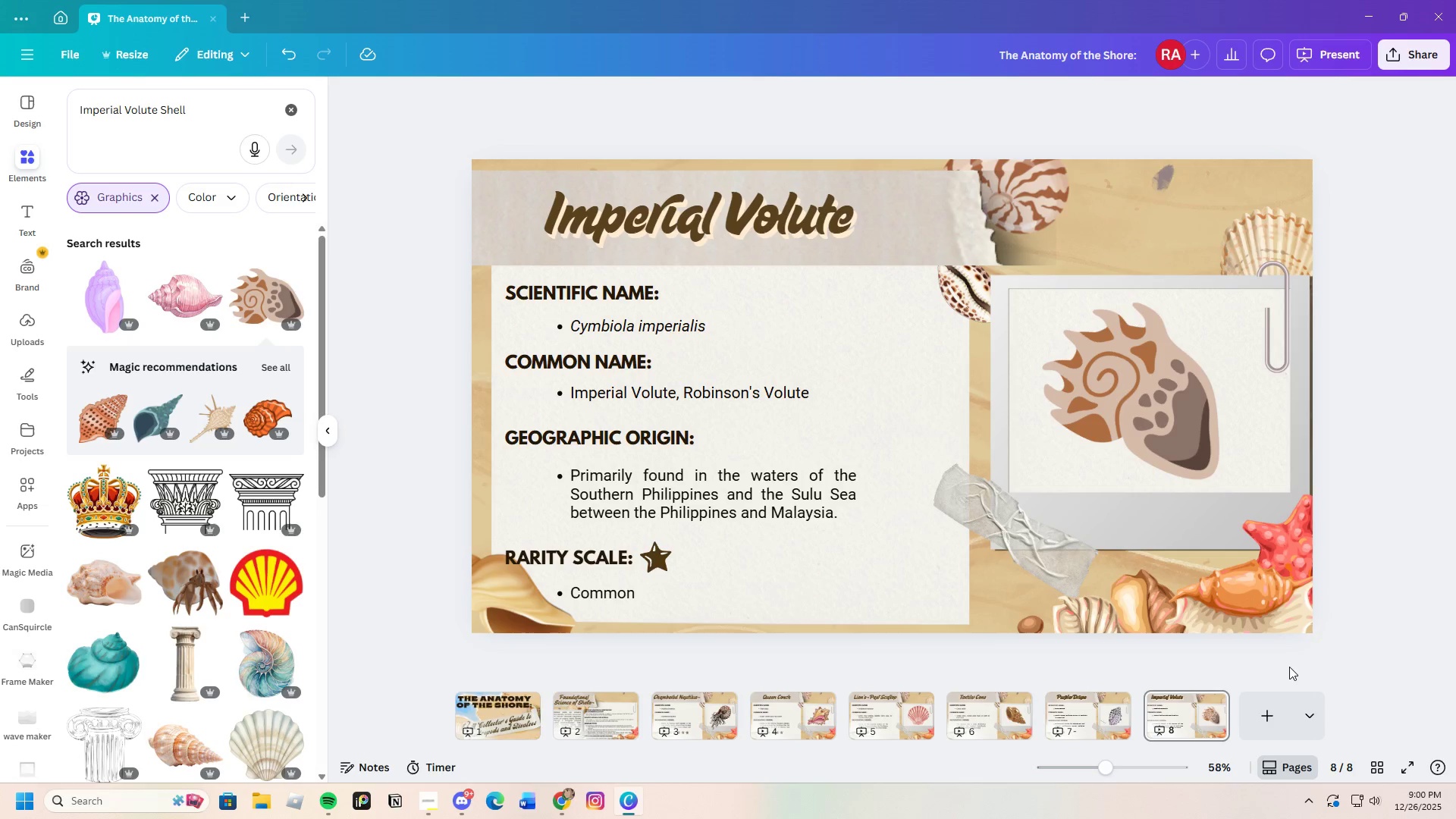 
wait(27.97)
 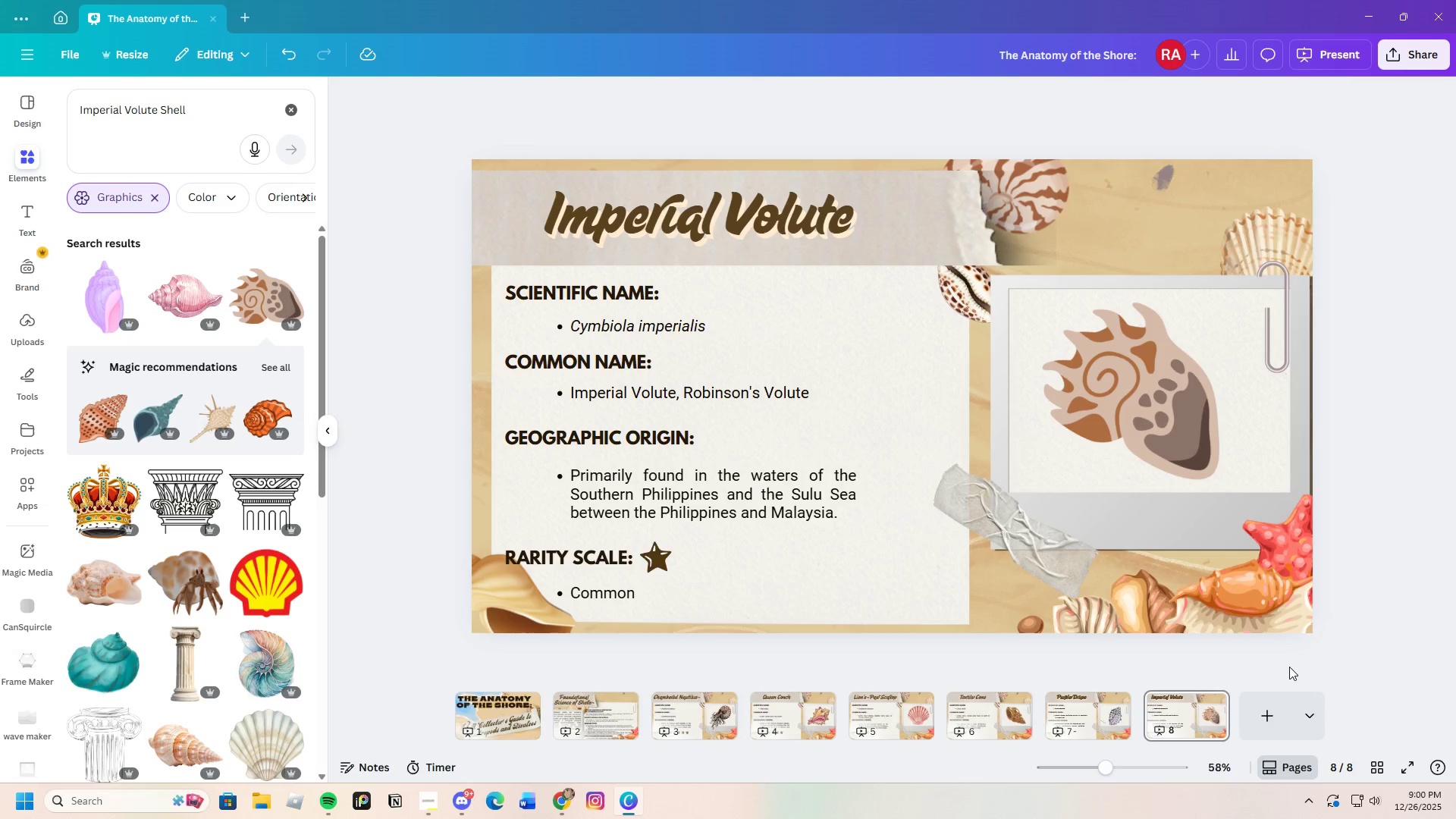 
left_click([695, 723])
 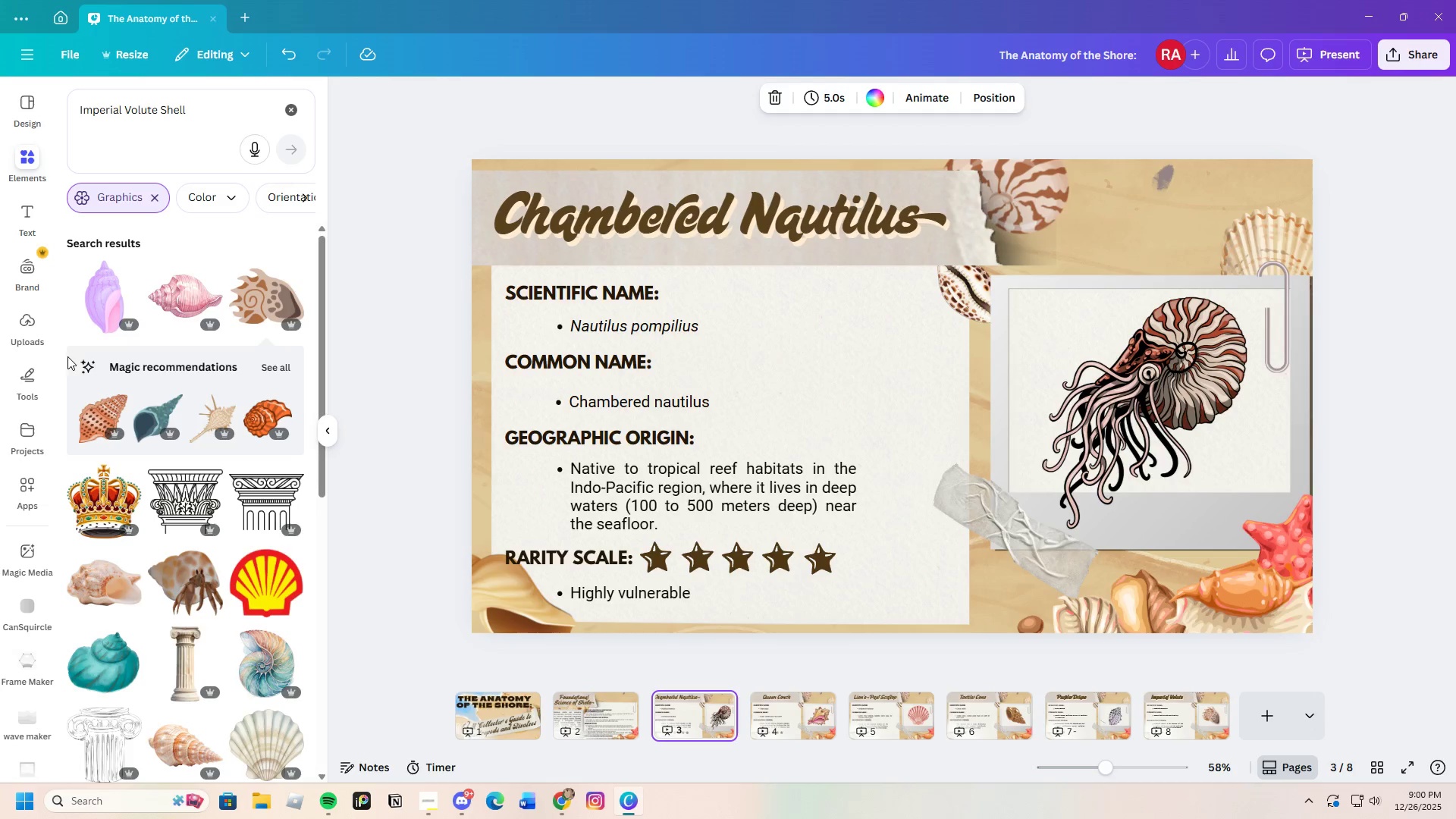 
left_click_drag(start_coordinate=[210, 113], to_coordinate=[37, 134])
 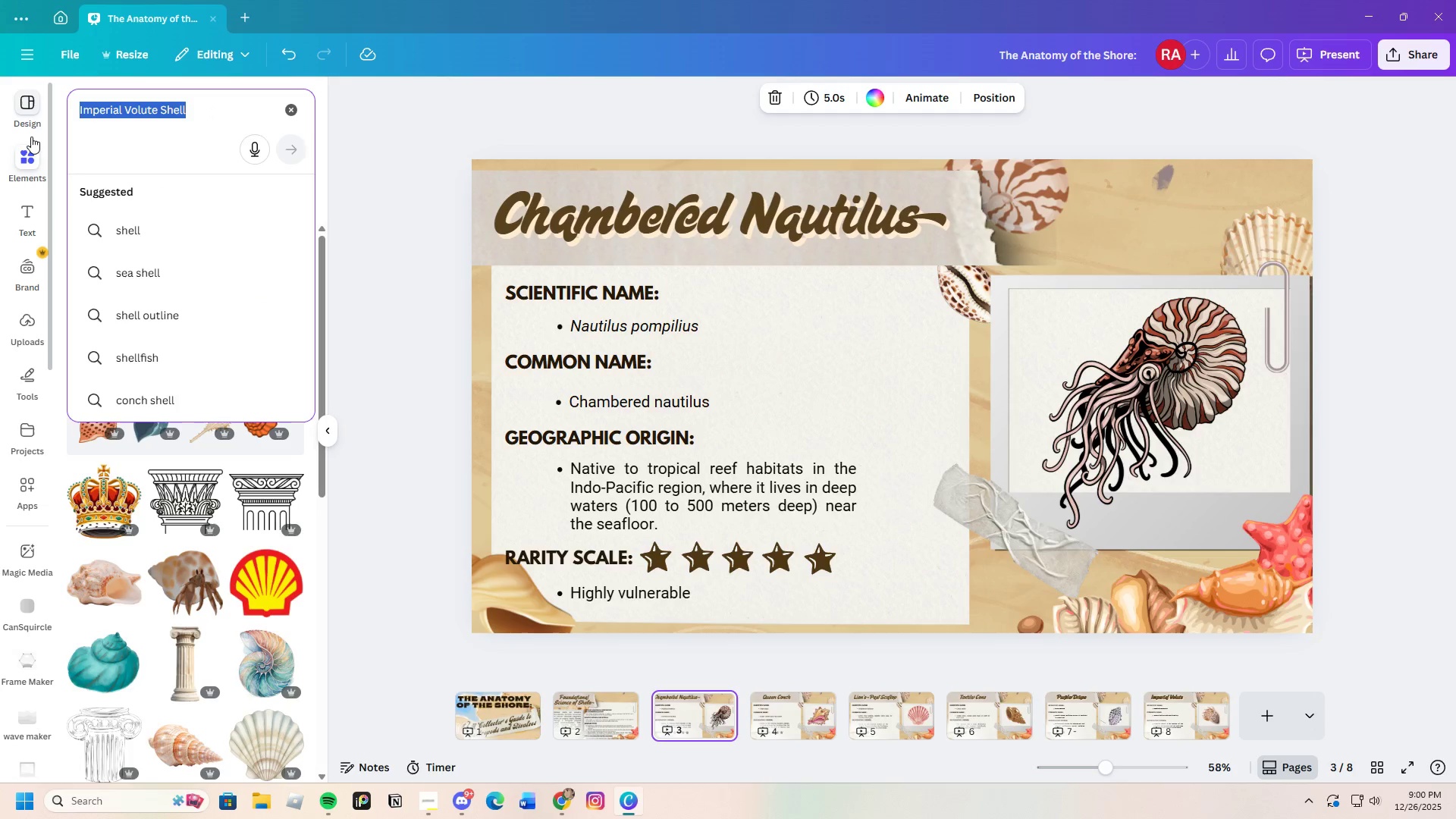 
key(Backspace)
type(chambereds)
key(Backspace)
key(Backspace)
type(s Nautilus)
 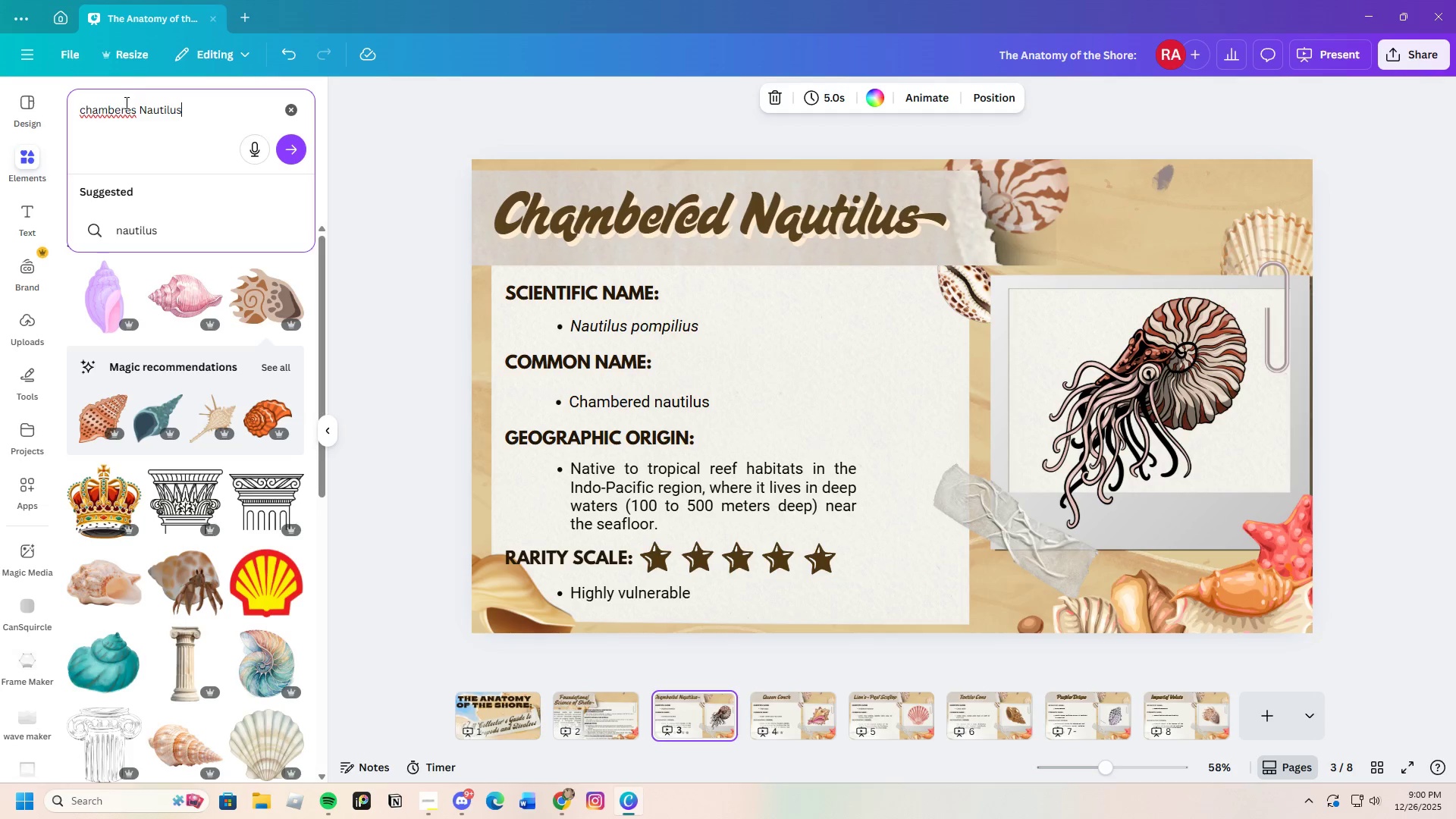 
left_click([135, 112])
 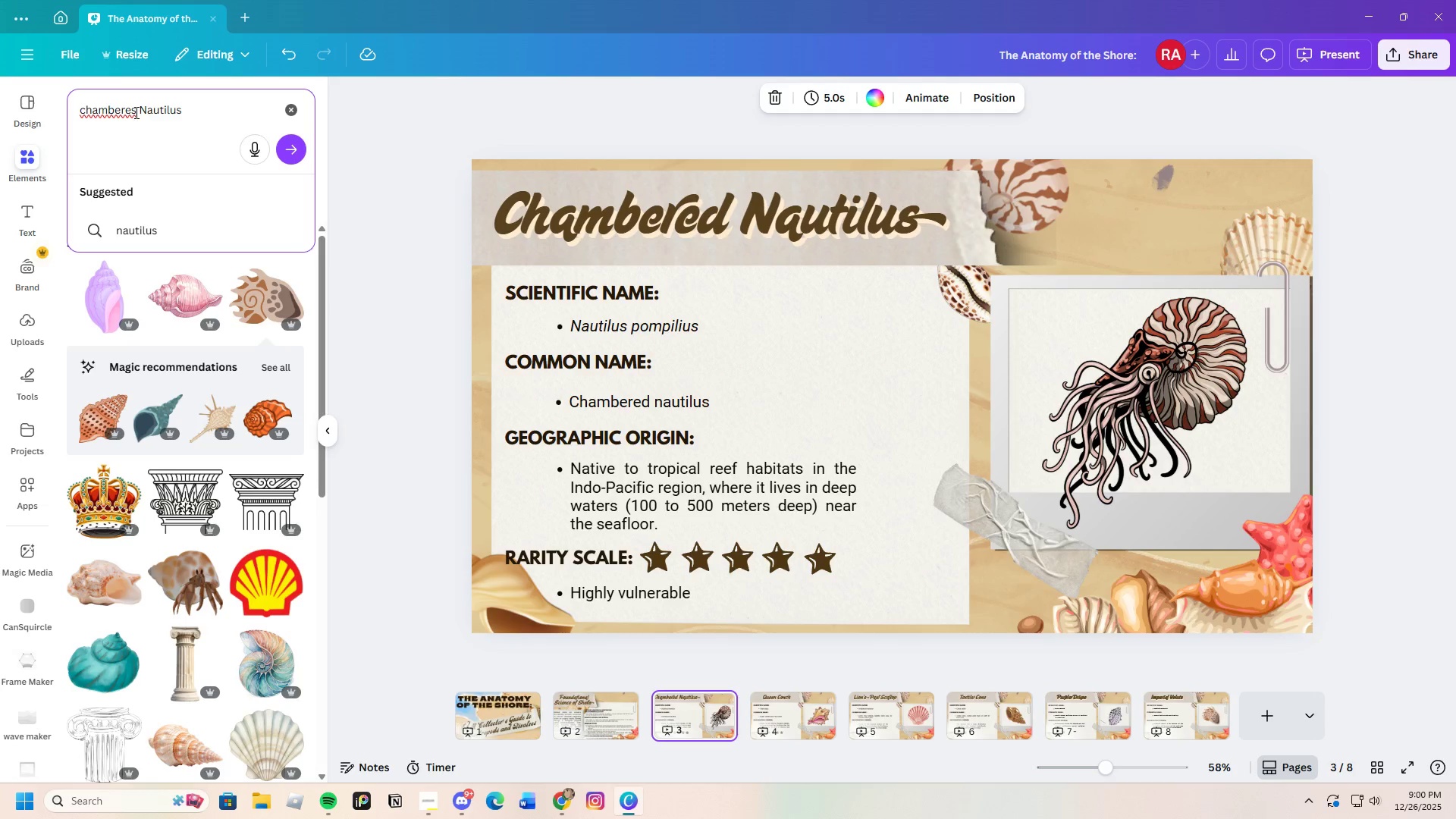 
key(Backspace)
 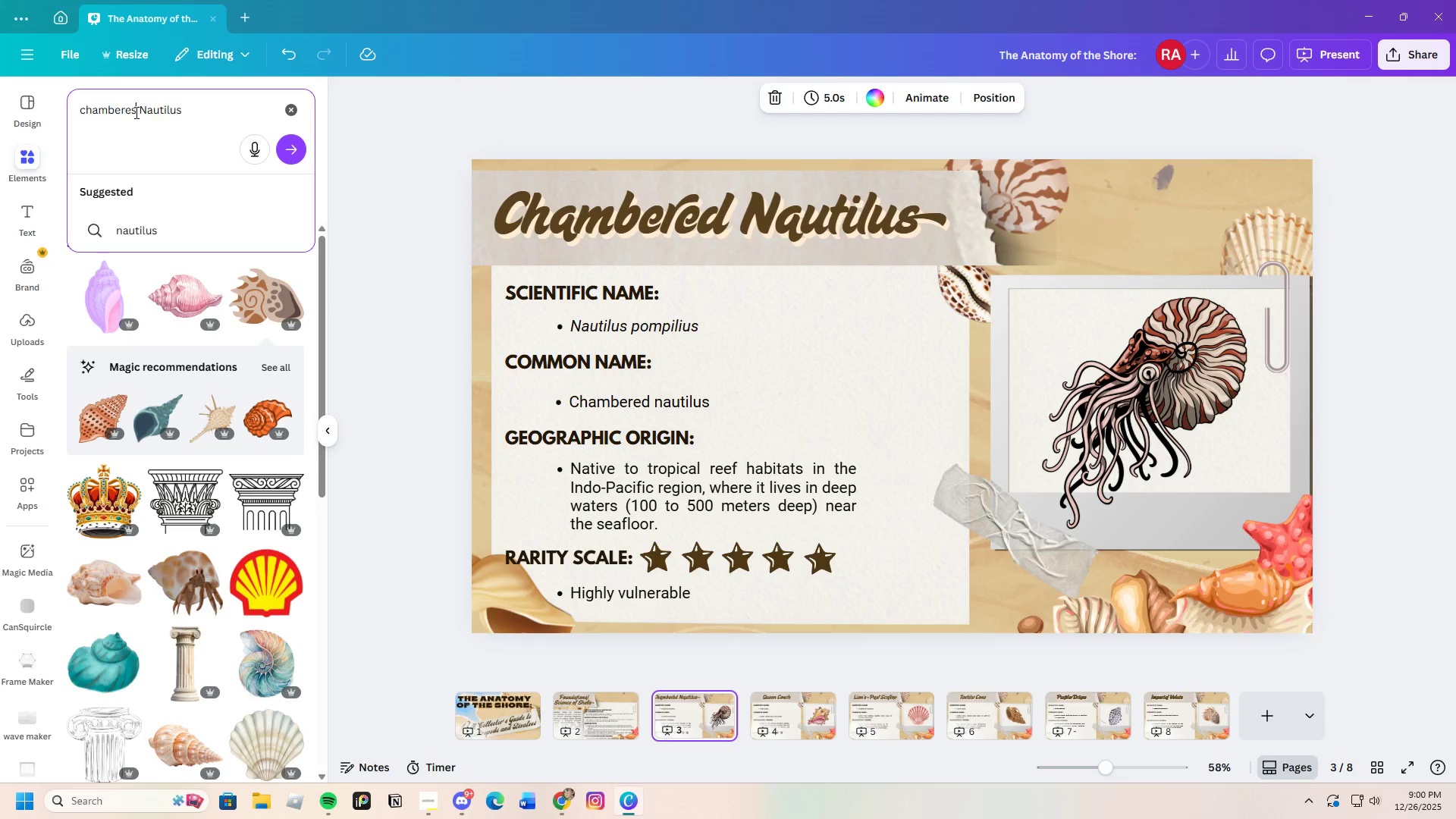 
key(Equal)
 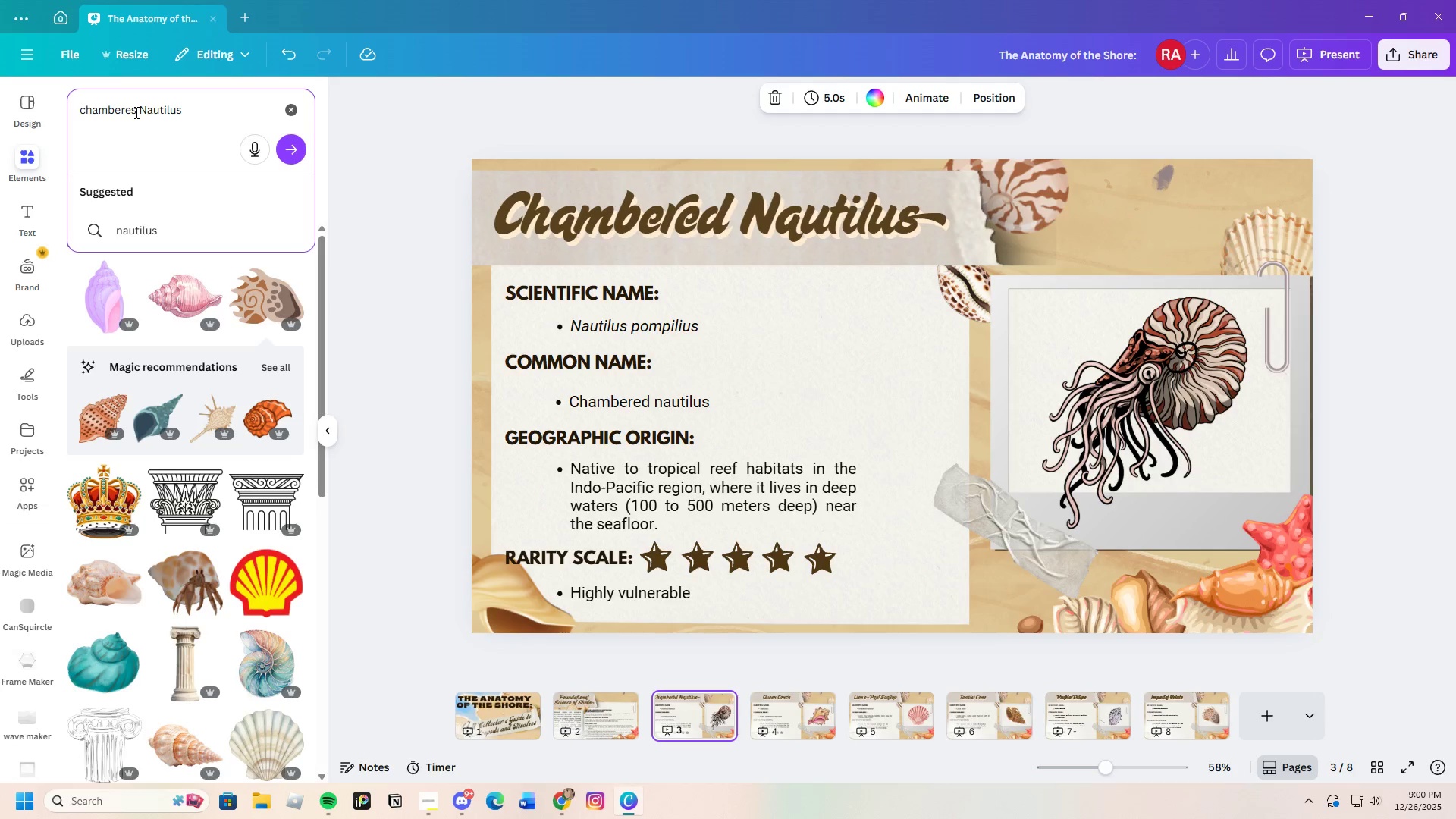 
key(D)
 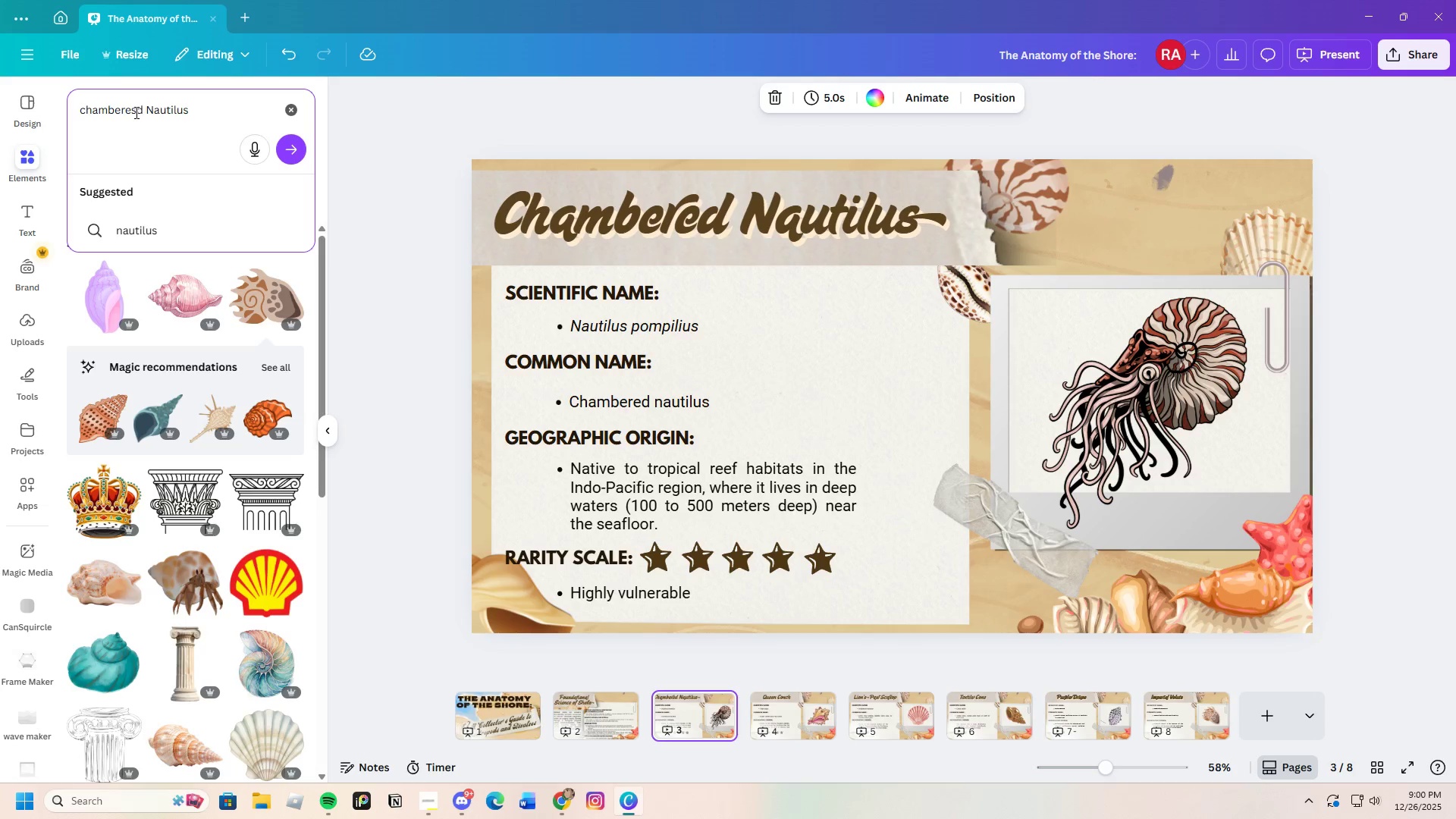 
key(Backspace)
 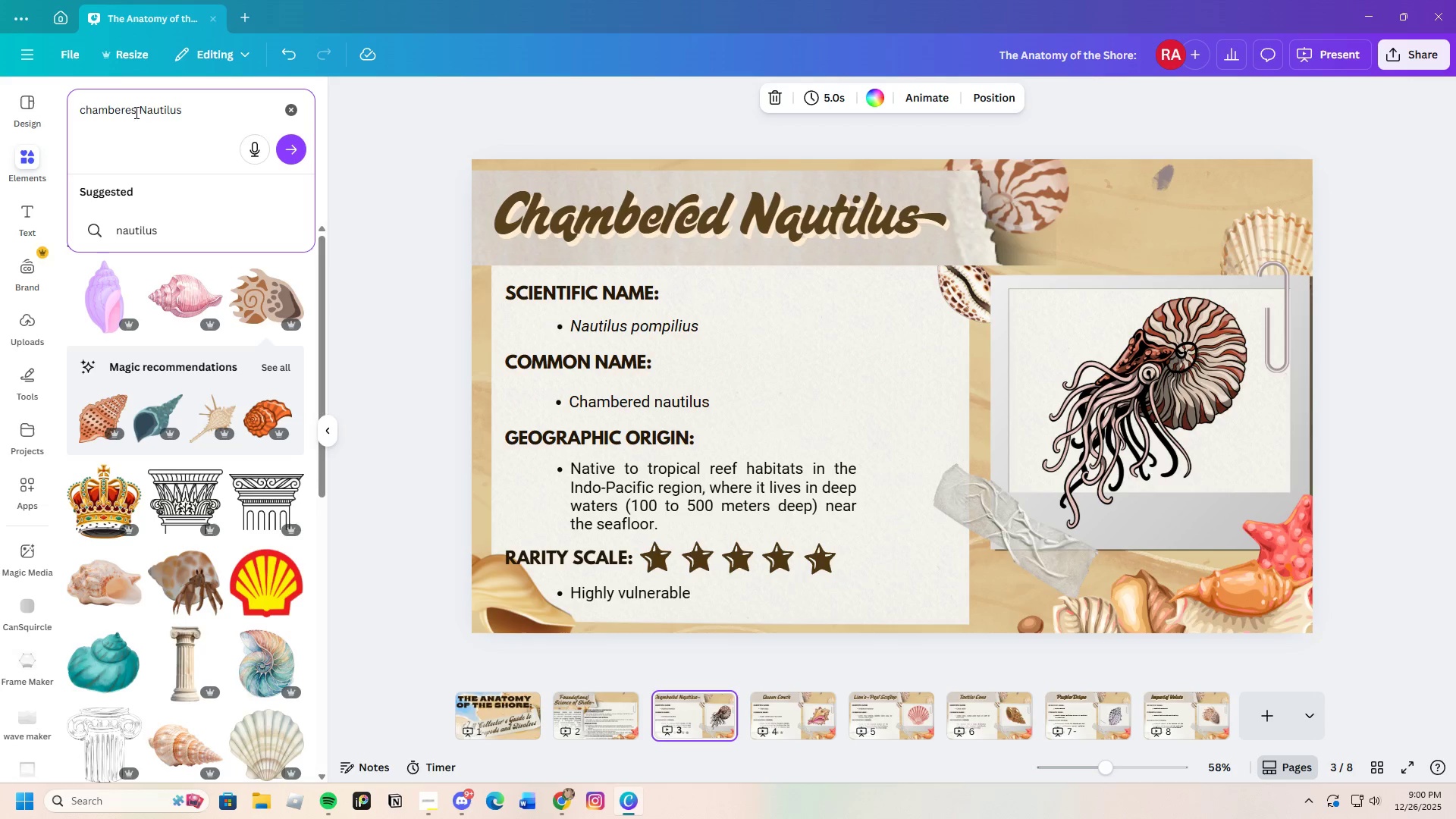 
key(Backspace)
 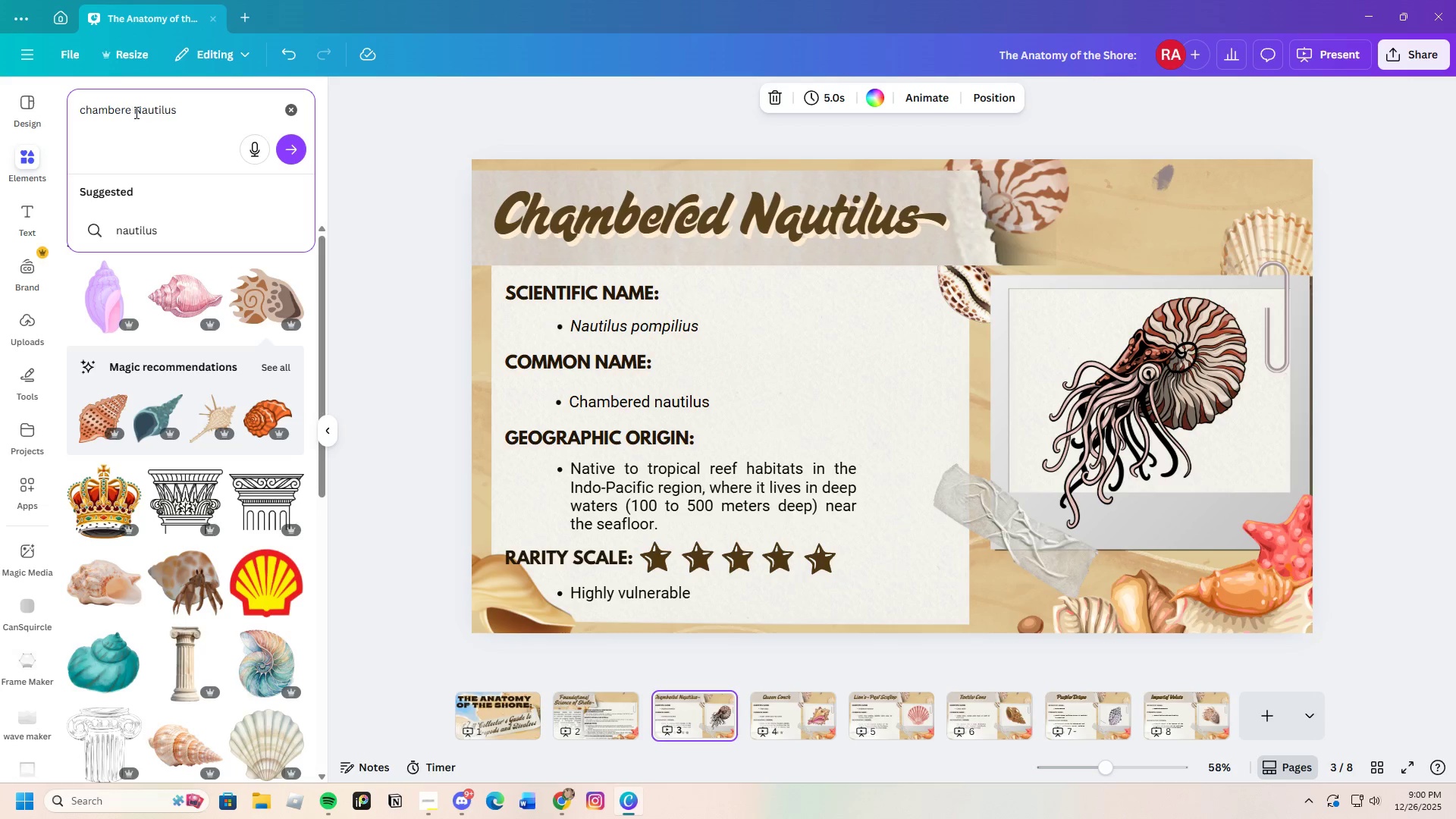 
key(D)
 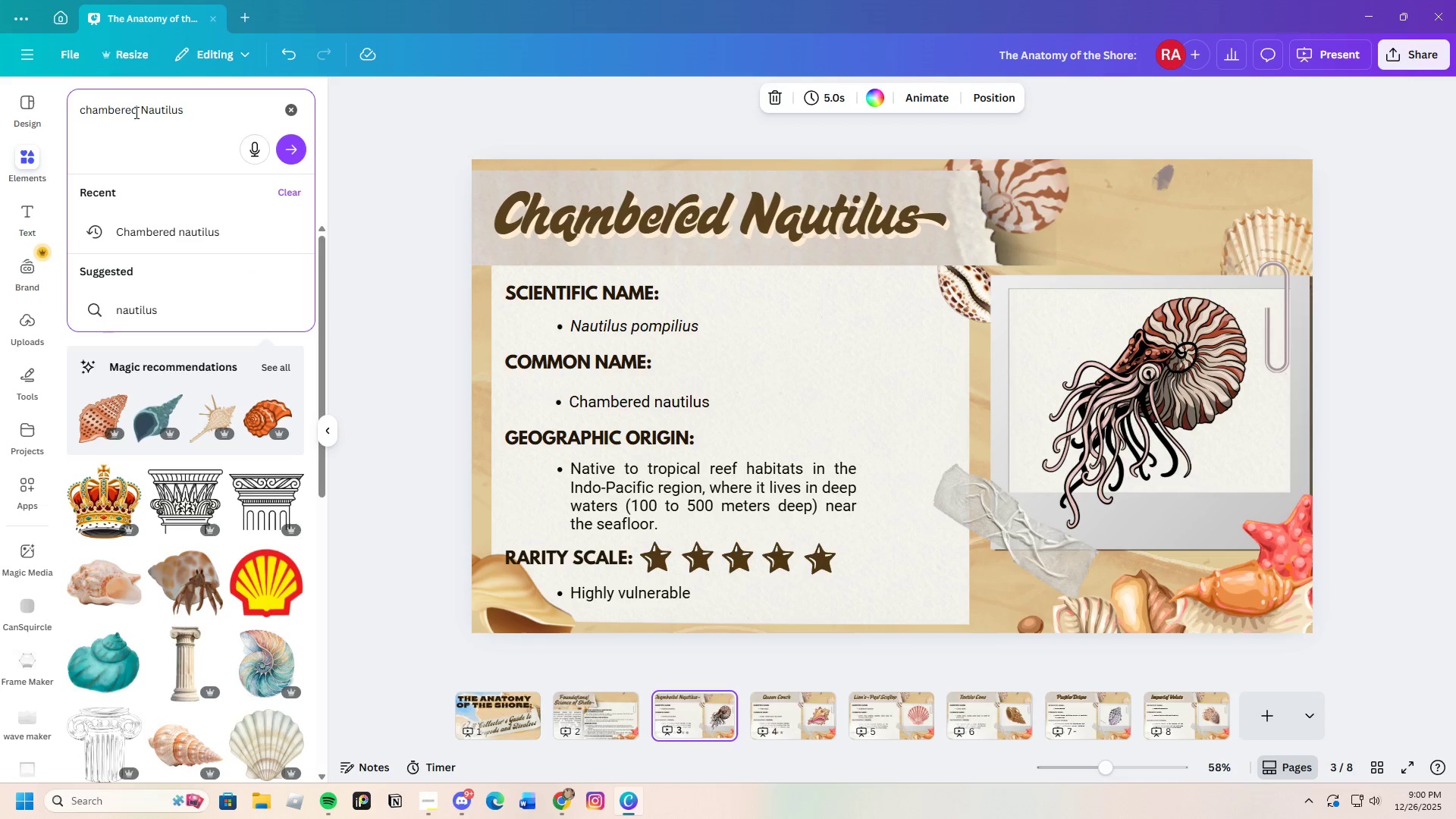 
key(Enter)
 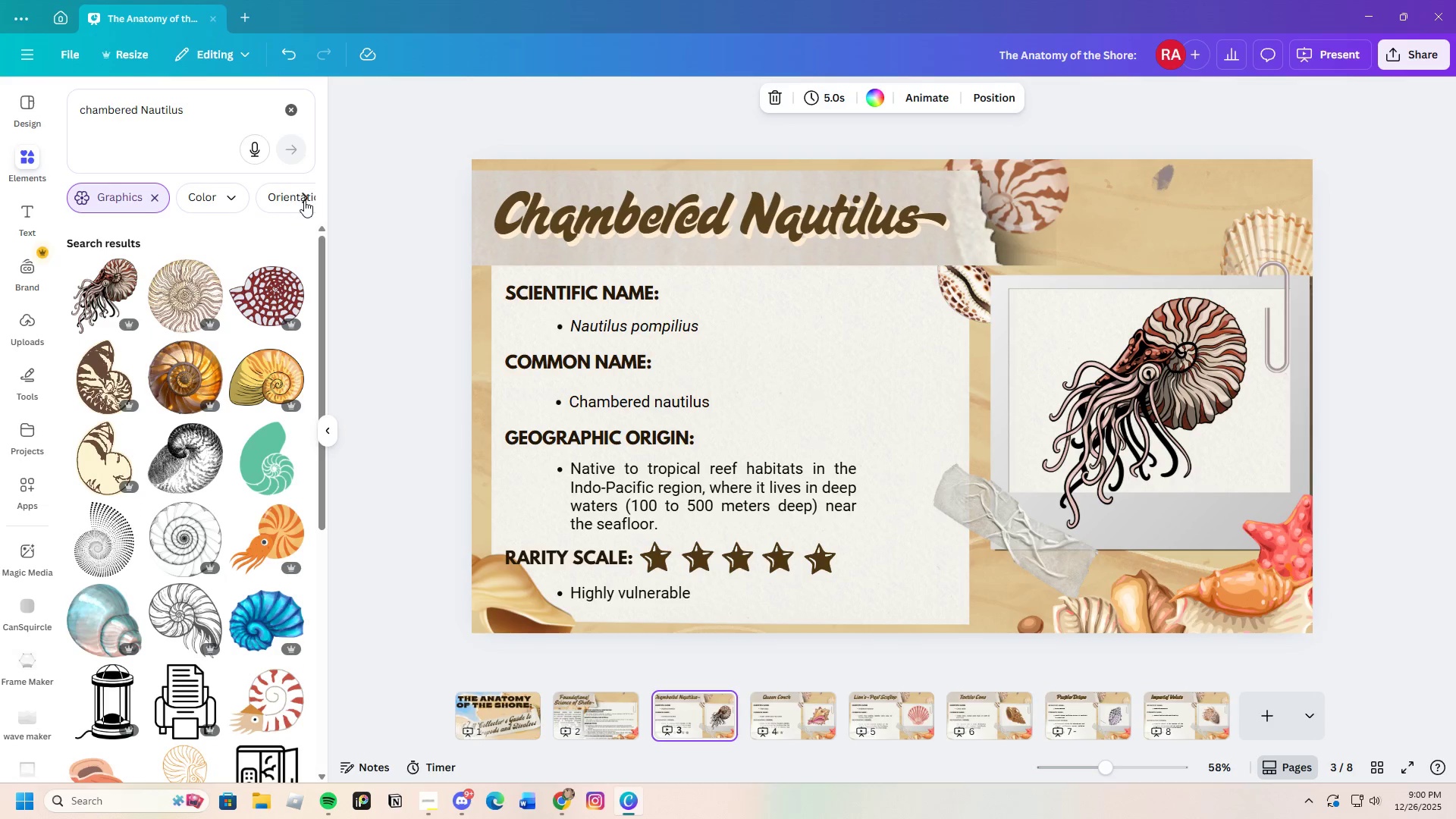 
wait(5.61)
 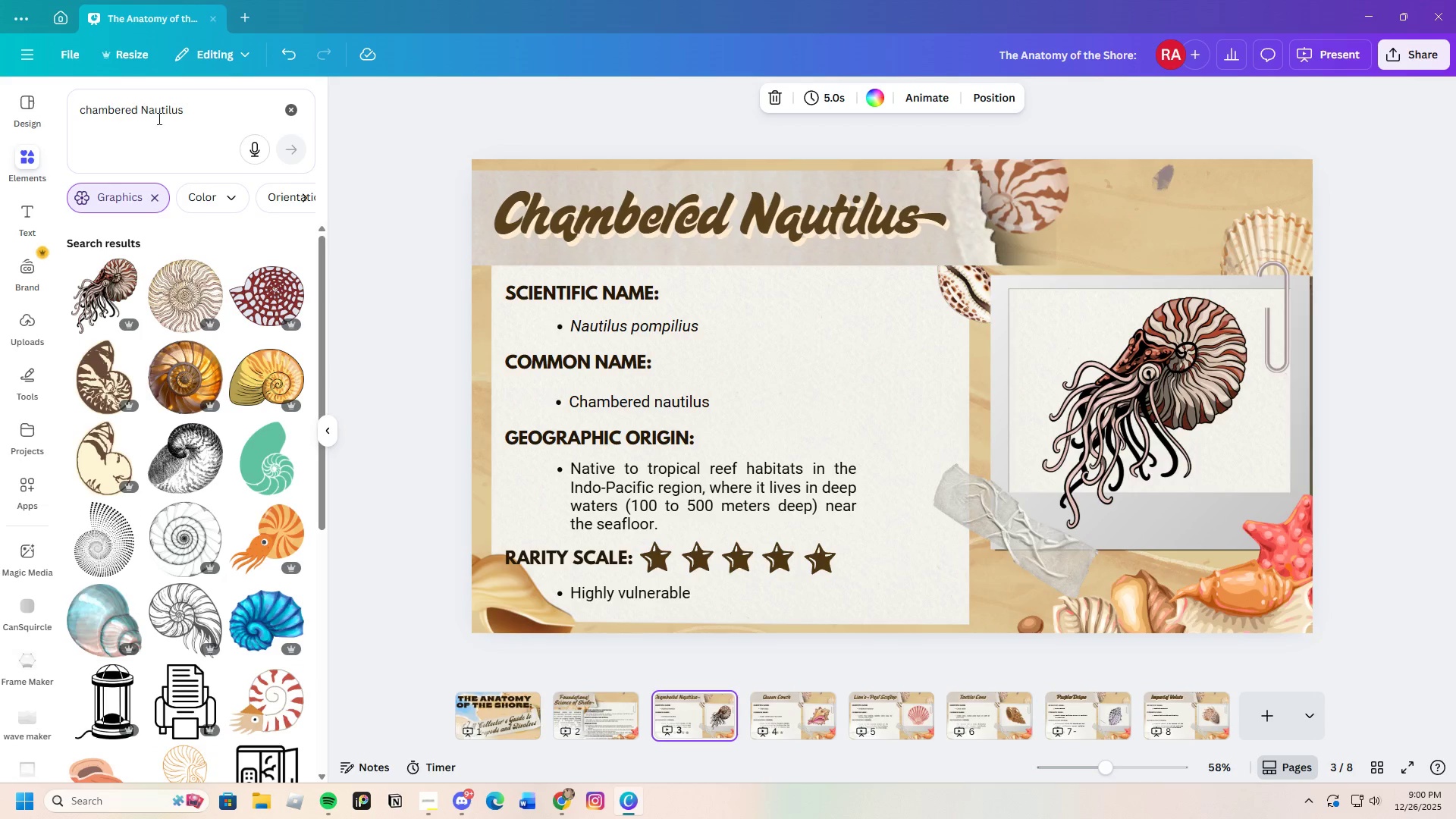 
left_click([304, 200])
 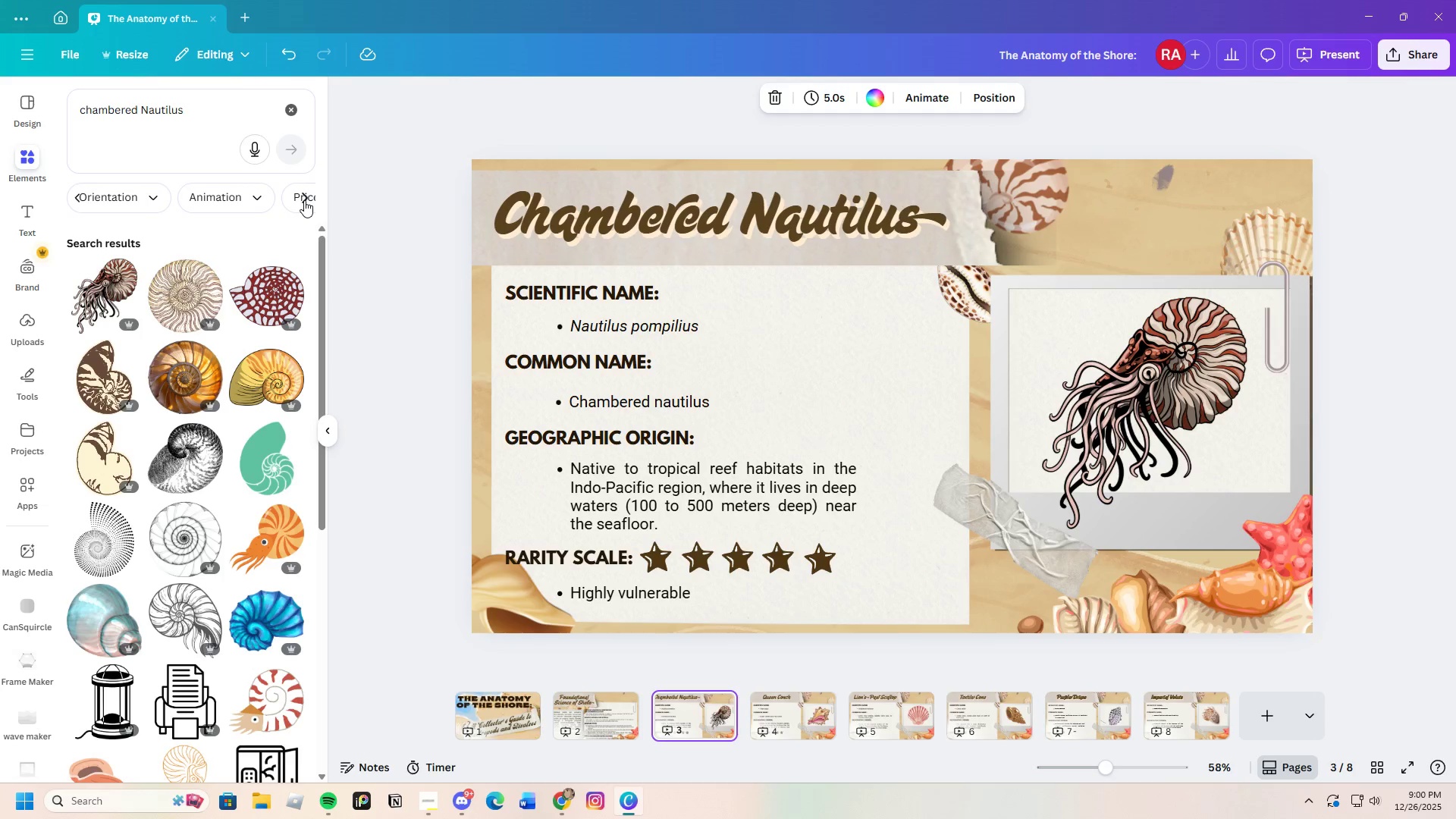 
left_click([304, 200])
 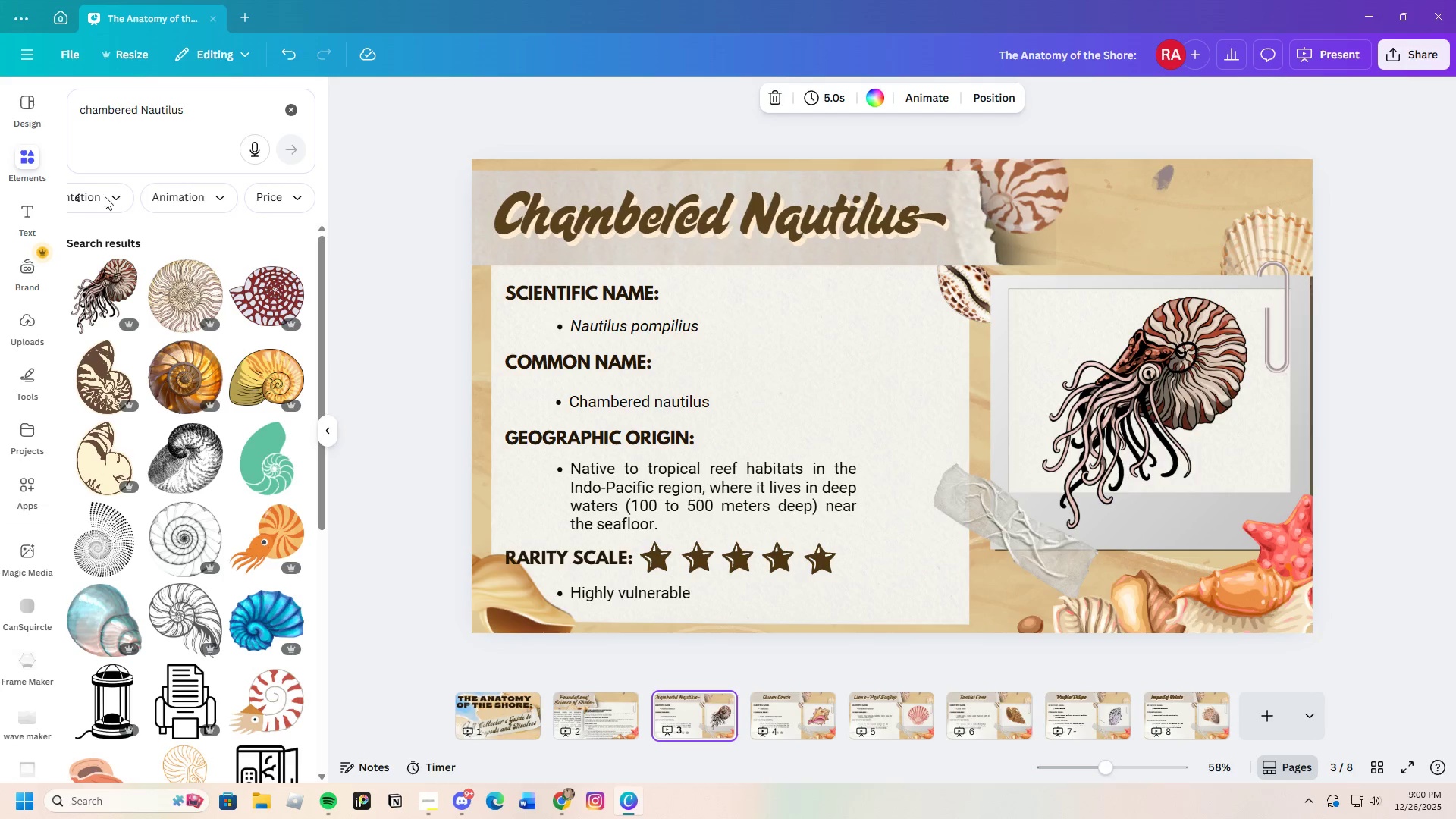 
left_click([73, 193])
 